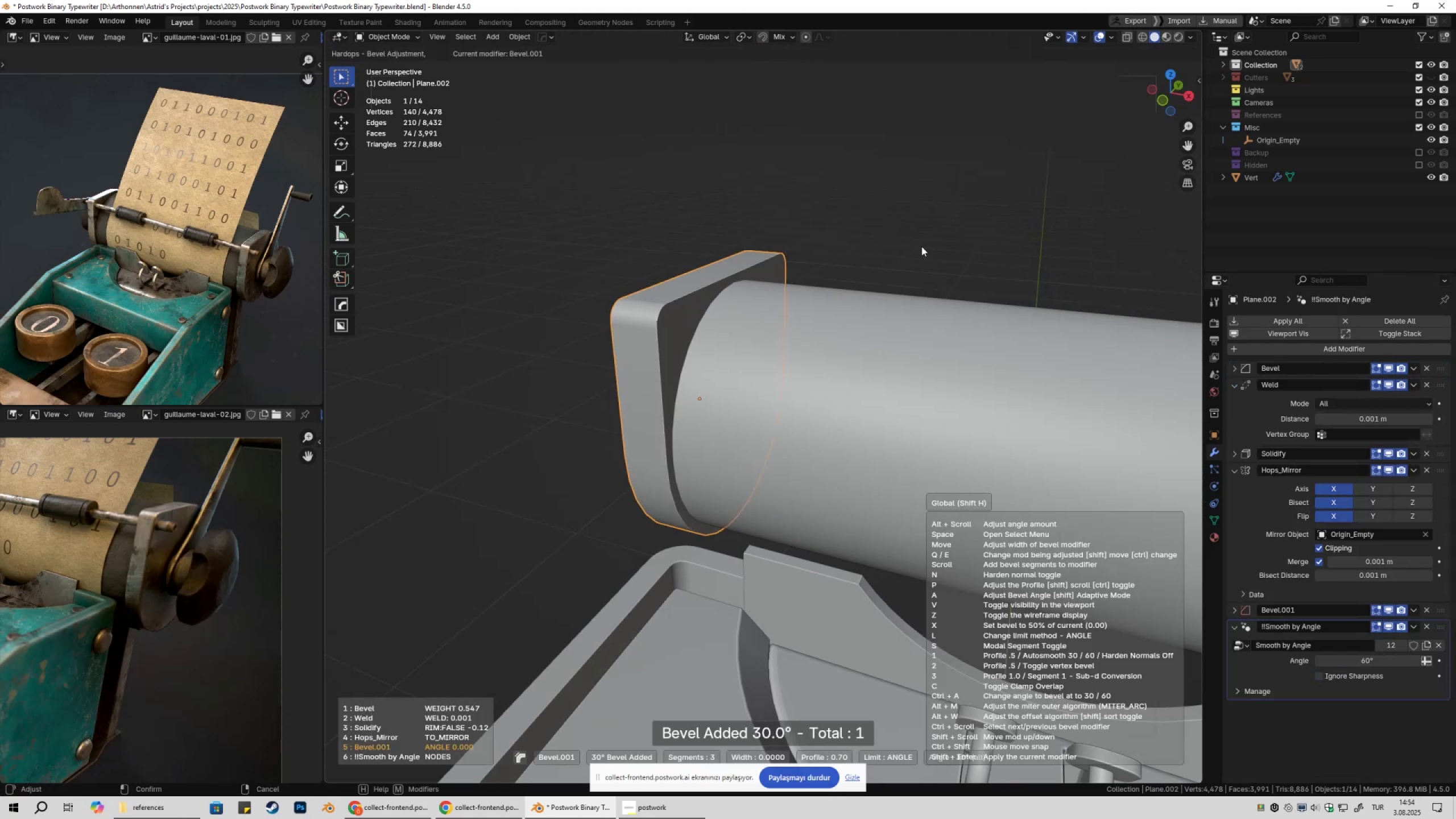 
hold_key(key=ShiftLeft, duration=1.5)
 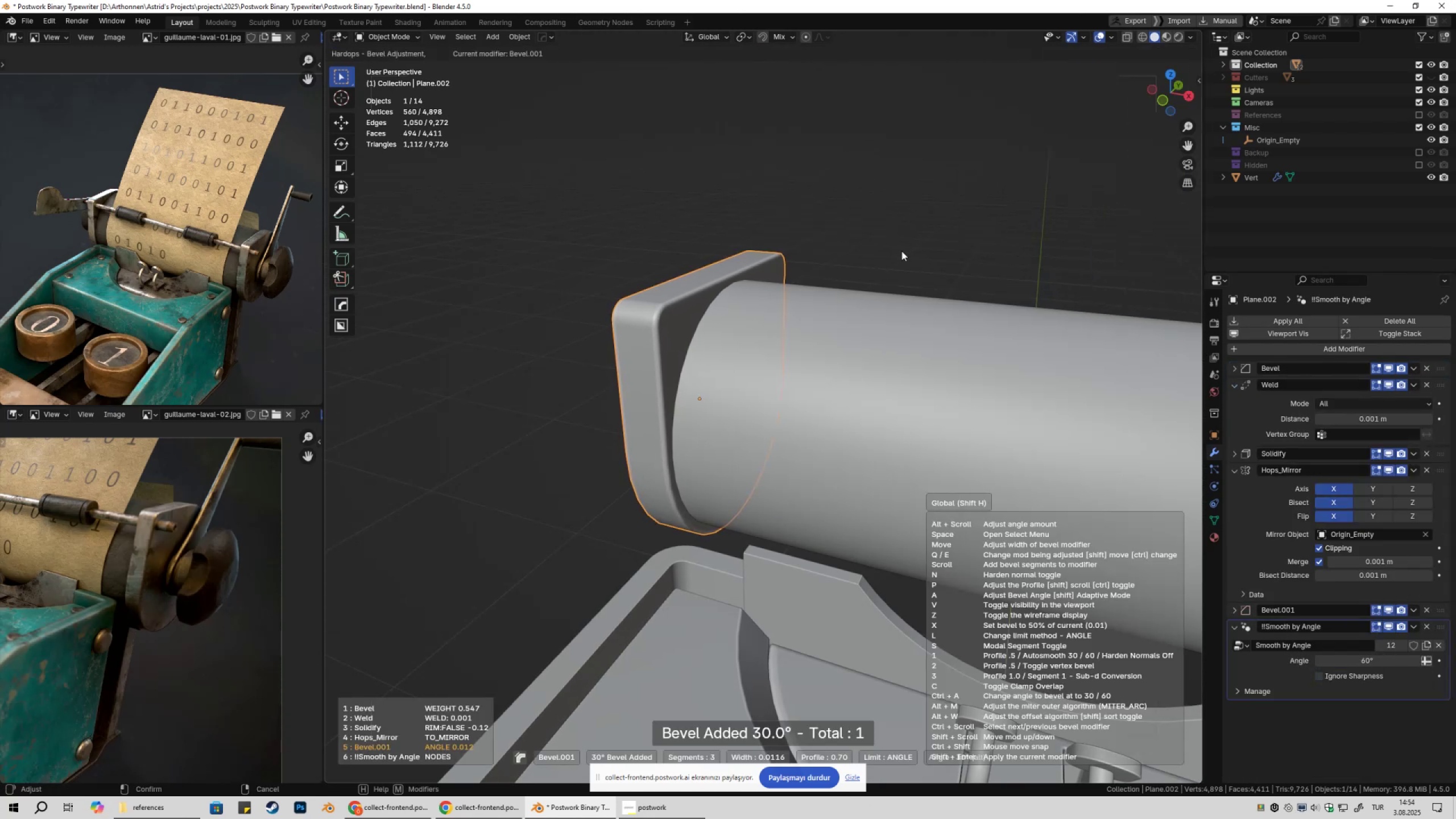 
hold_key(key=ShiftLeft, duration=1.35)
 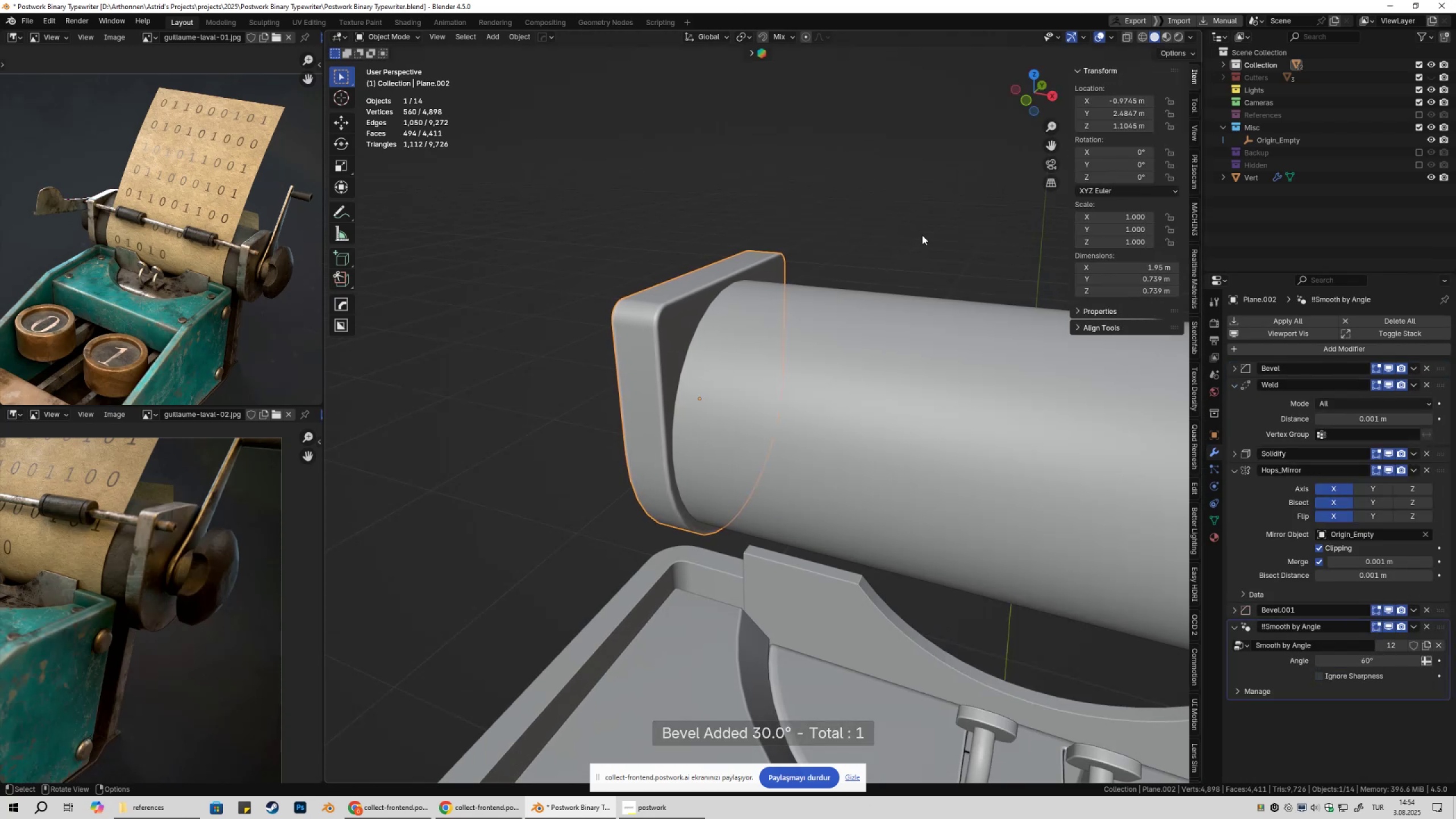 
double_click([922, 235])
 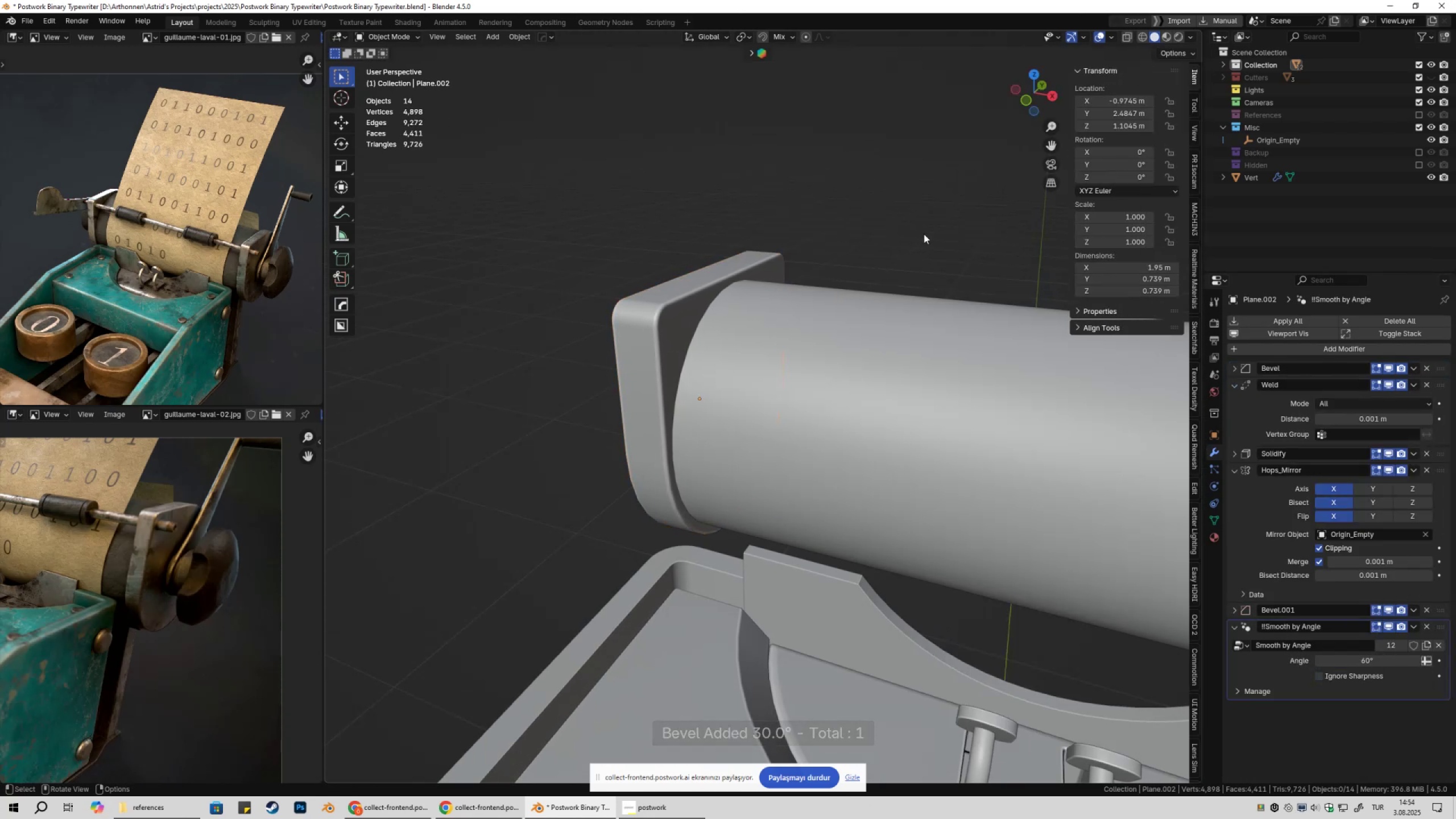 
scroll: coordinate [909, 289], scroll_direction: down, amount: 9.0
 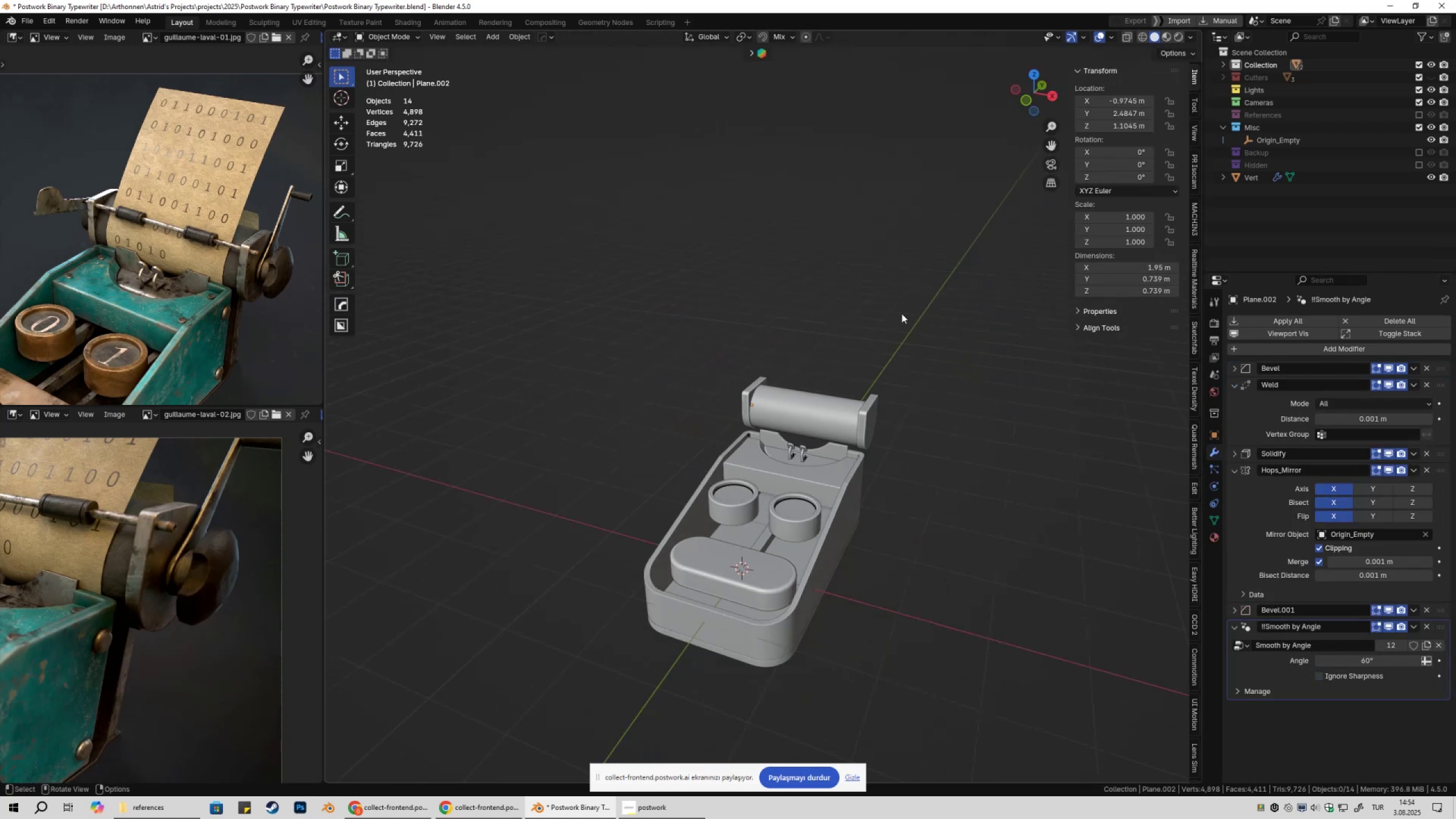 
key(Shift+ShiftLeft)
 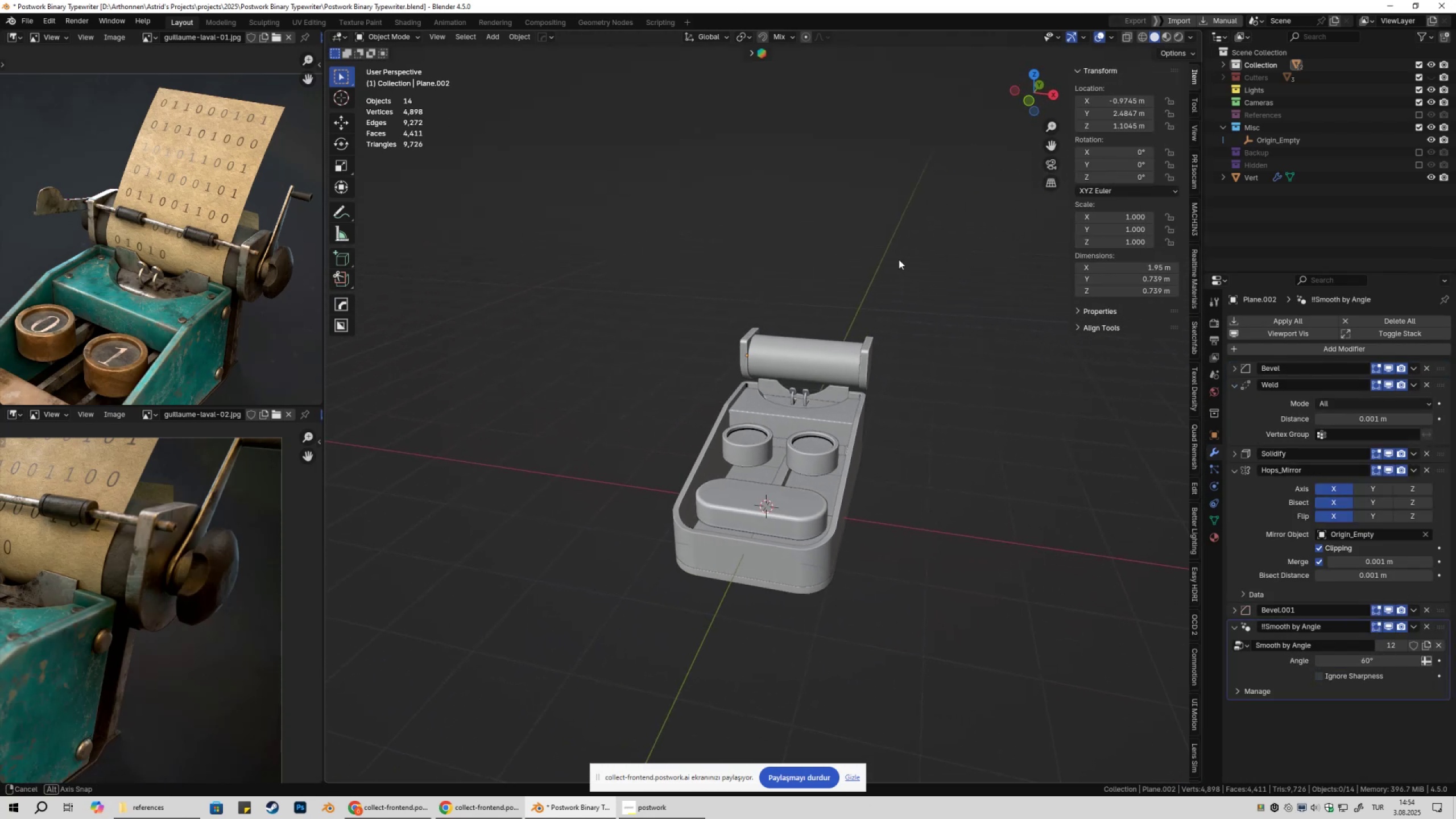 
scroll: coordinate [197, 288], scroll_direction: up, amount: 2.0
 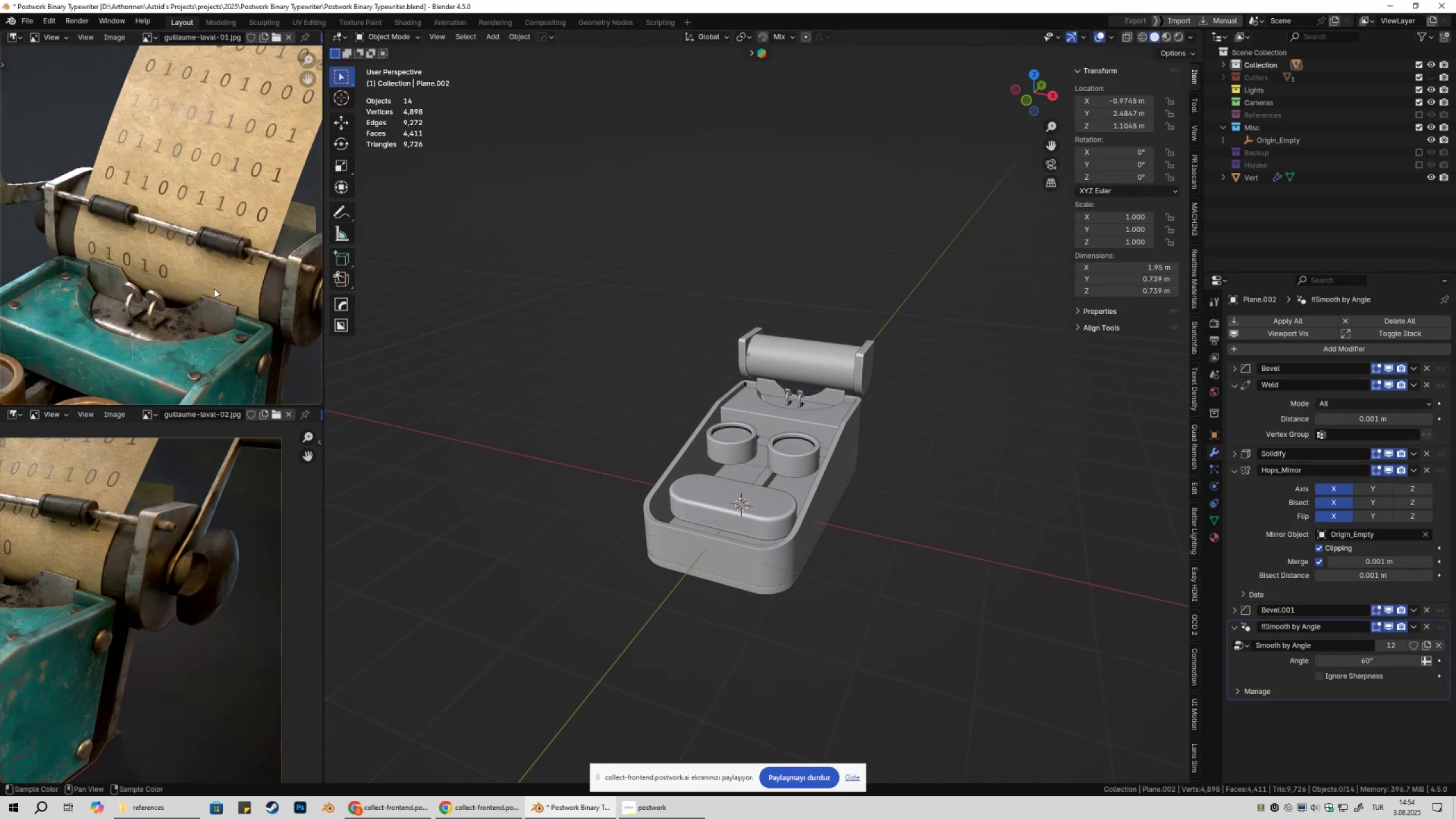 
hold_key(key=ShiftLeft, duration=0.51)
 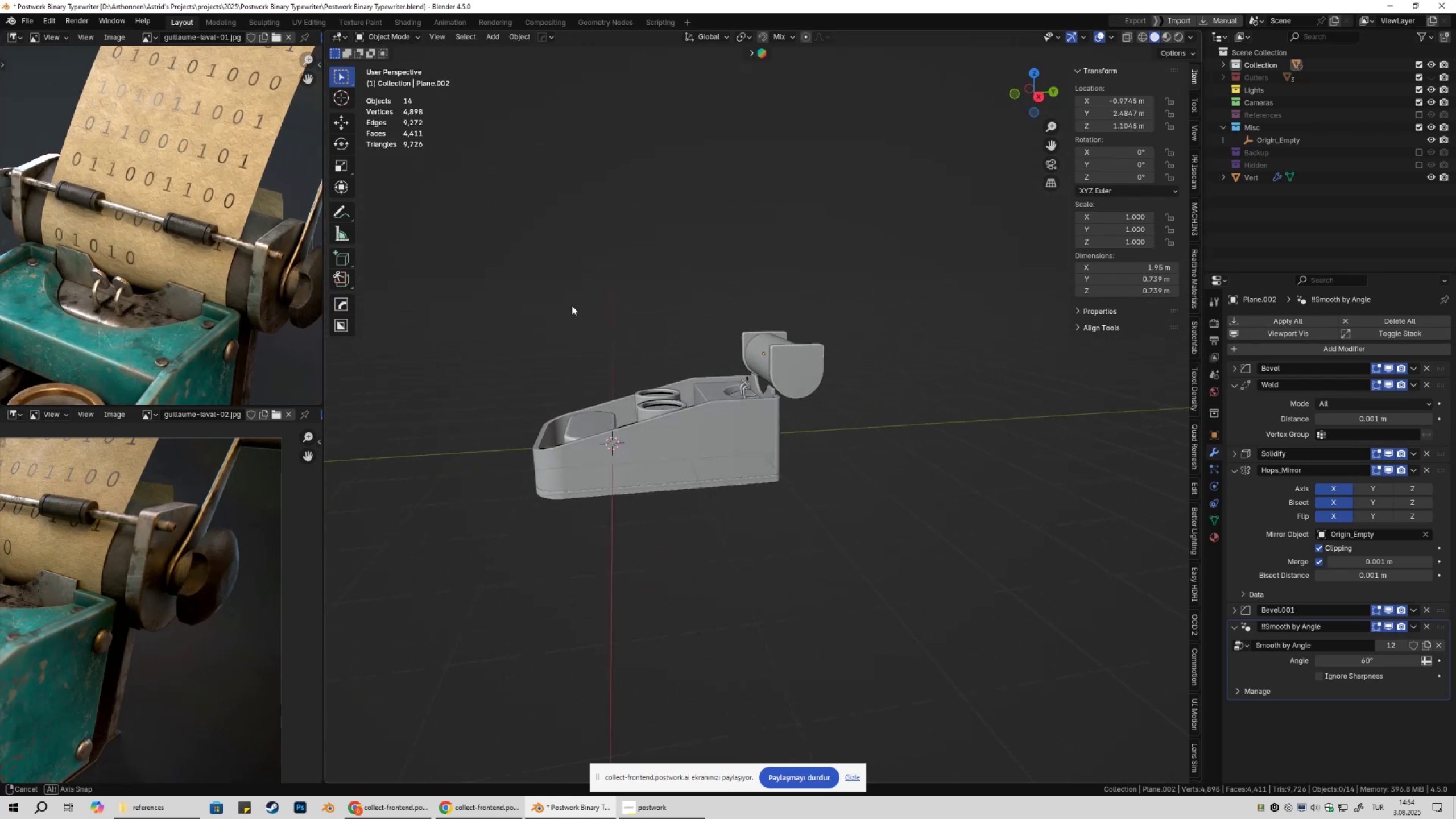 
scroll: coordinate [624, 326], scroll_direction: up, amount: 2.0
 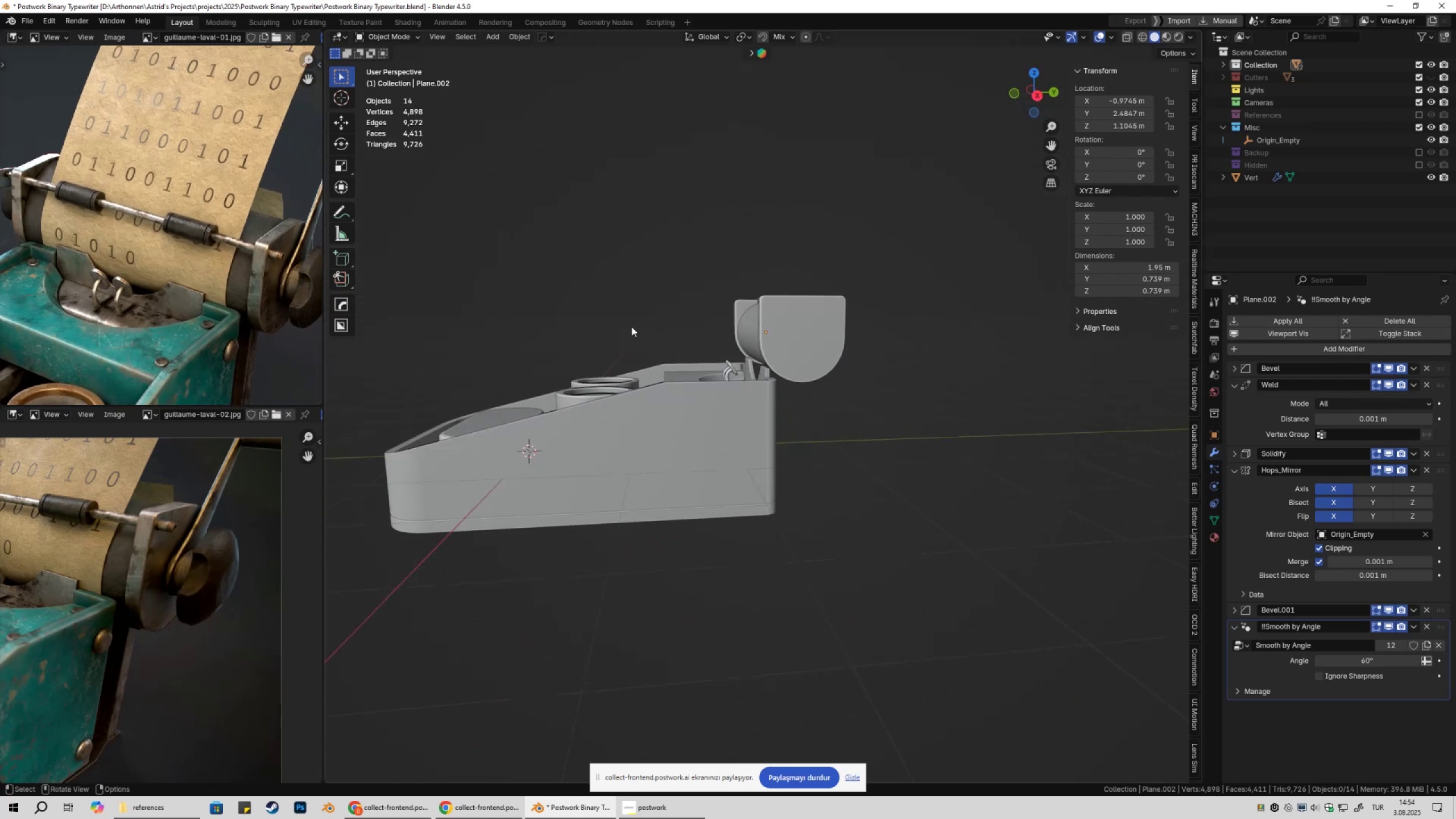 
hold_key(key=ShiftLeft, duration=0.42)
 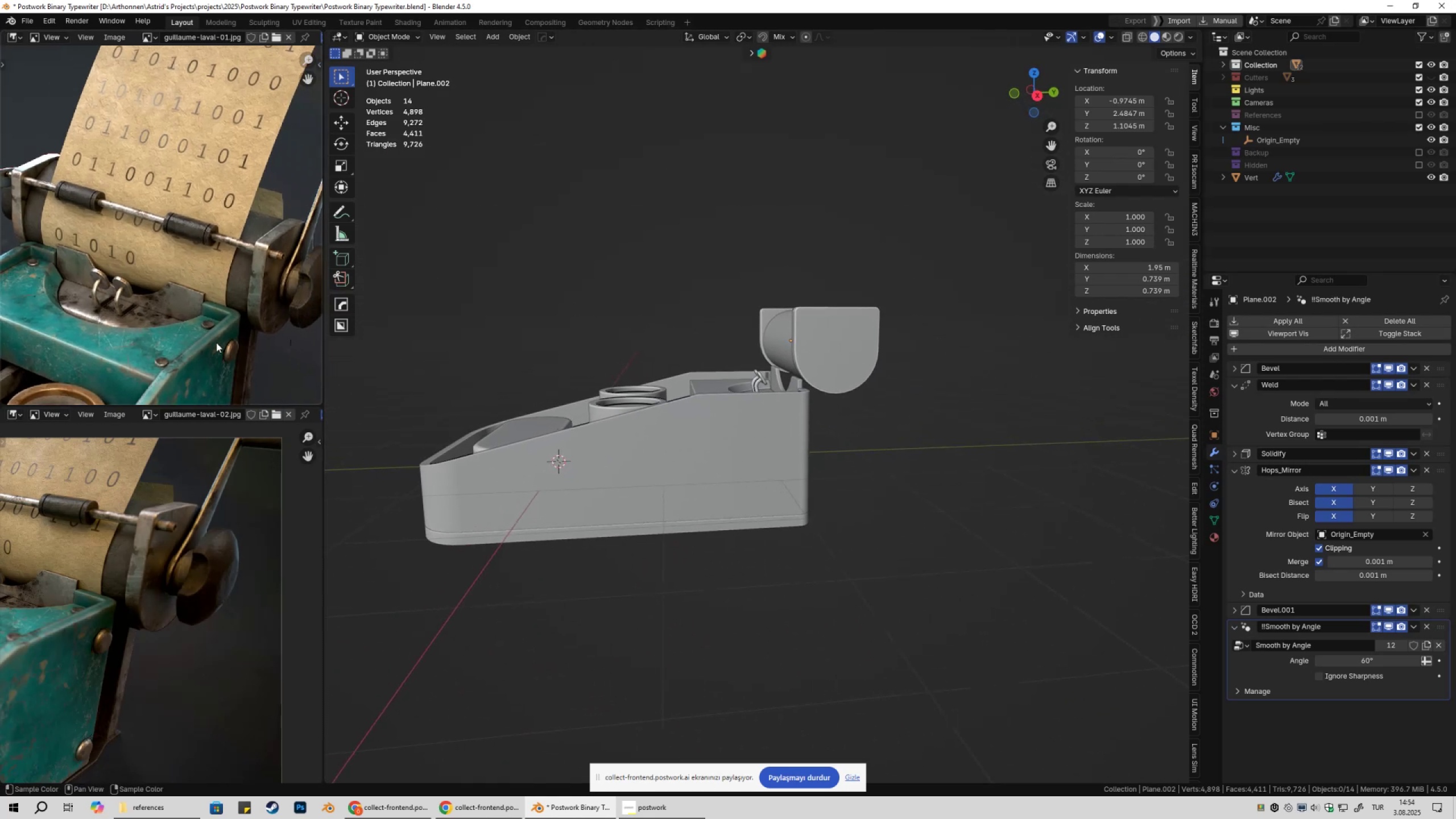 
scroll: coordinate [853, 384], scroll_direction: up, amount: 5.0
 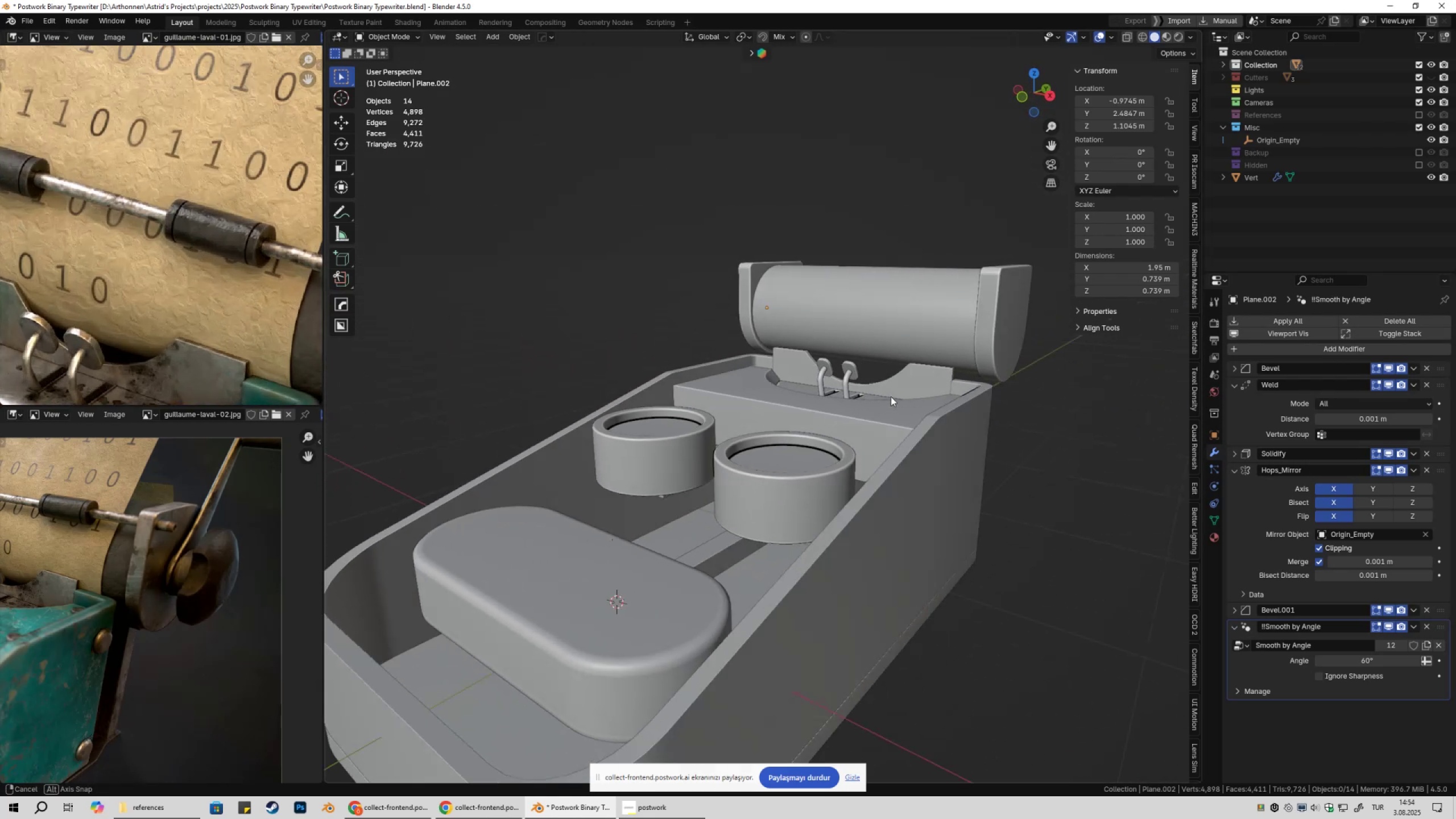 
scroll: coordinate [827, 334], scroll_direction: down, amount: 7.0
 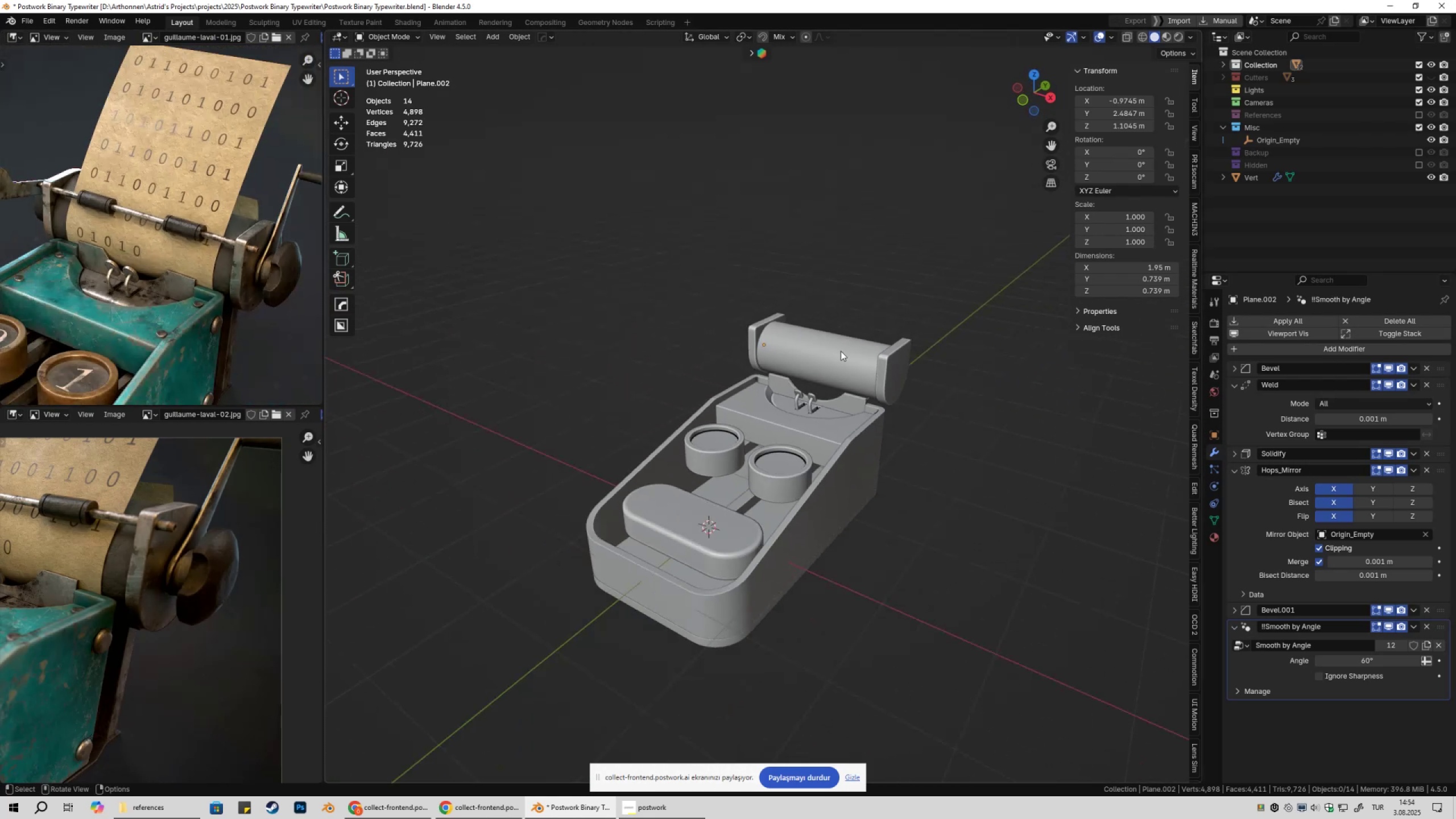 
key(Shift+ShiftLeft)
 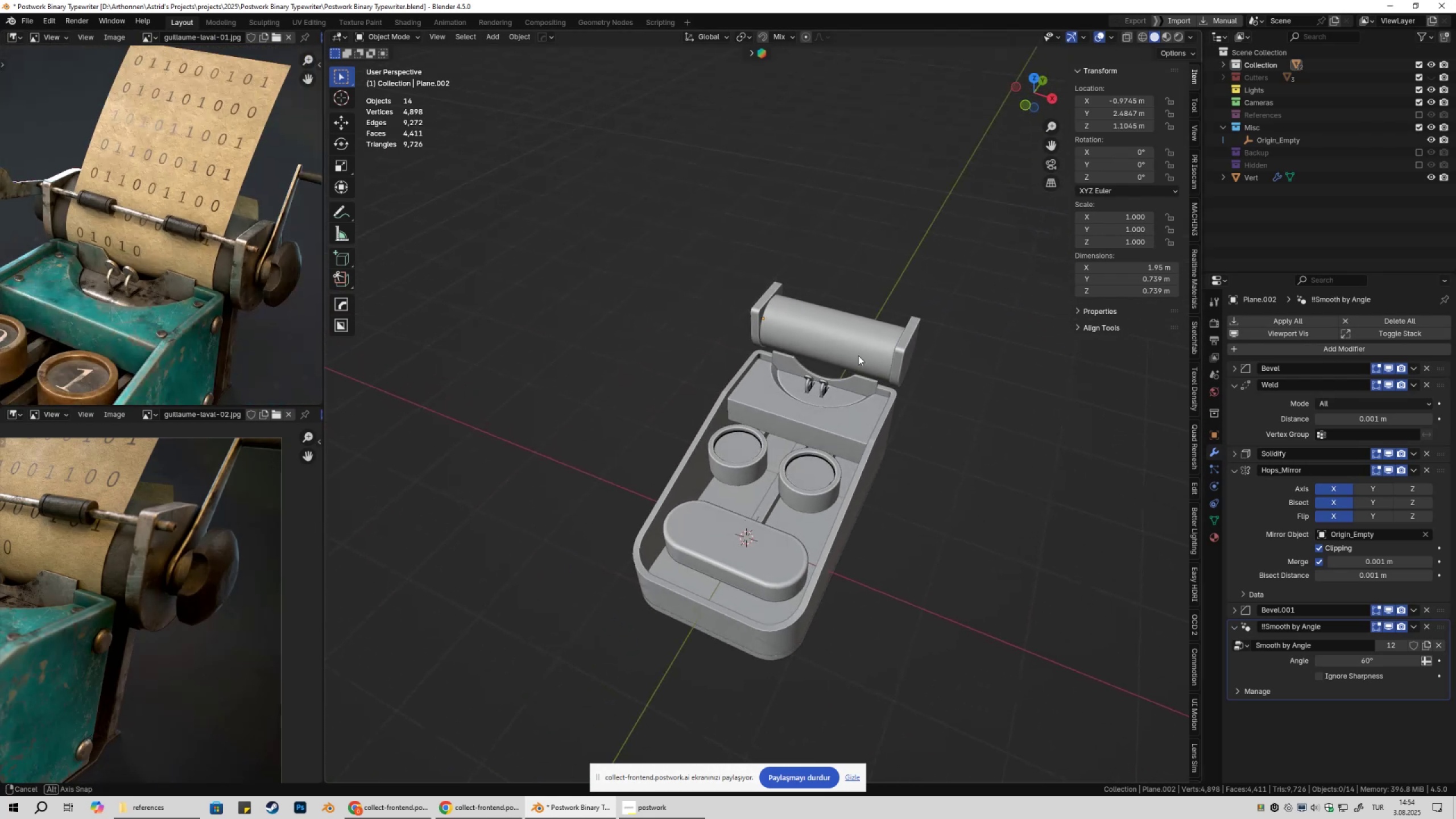 
scroll: coordinate [870, 365], scroll_direction: up, amount: 2.0
 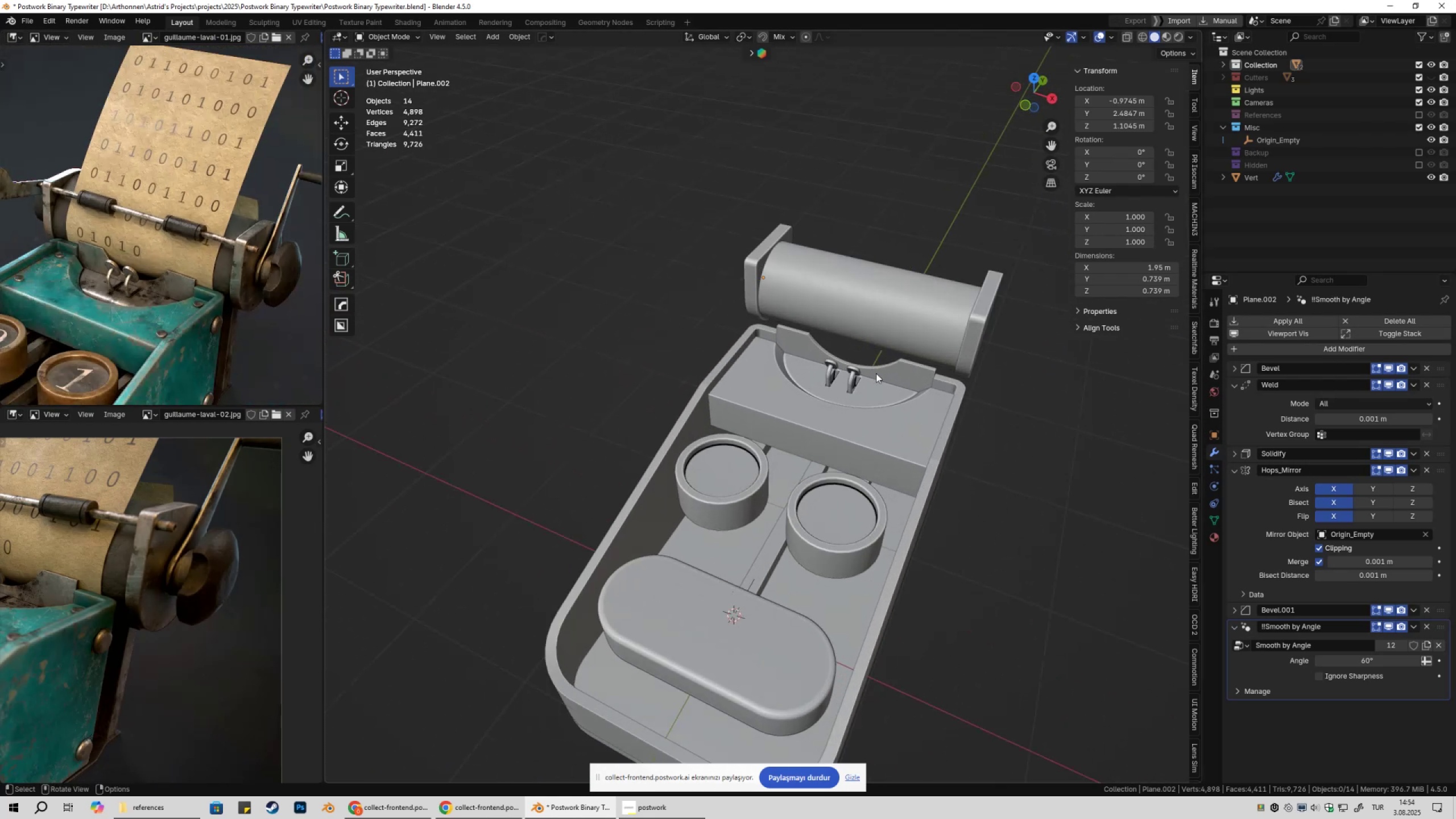 
key(Shift+ShiftLeft)
 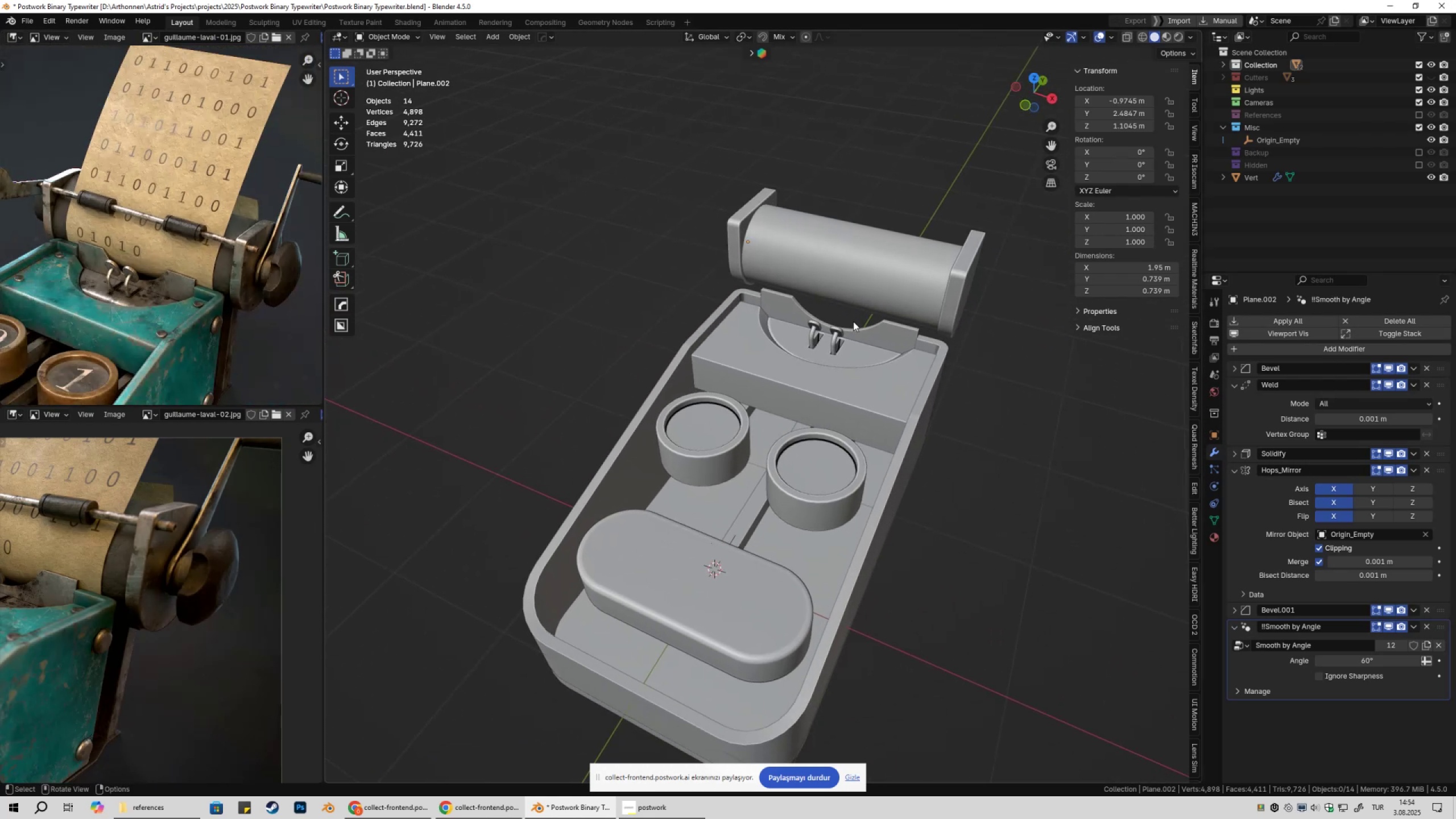 
scroll: coordinate [162, 349], scroll_direction: down, amount: 6.0
 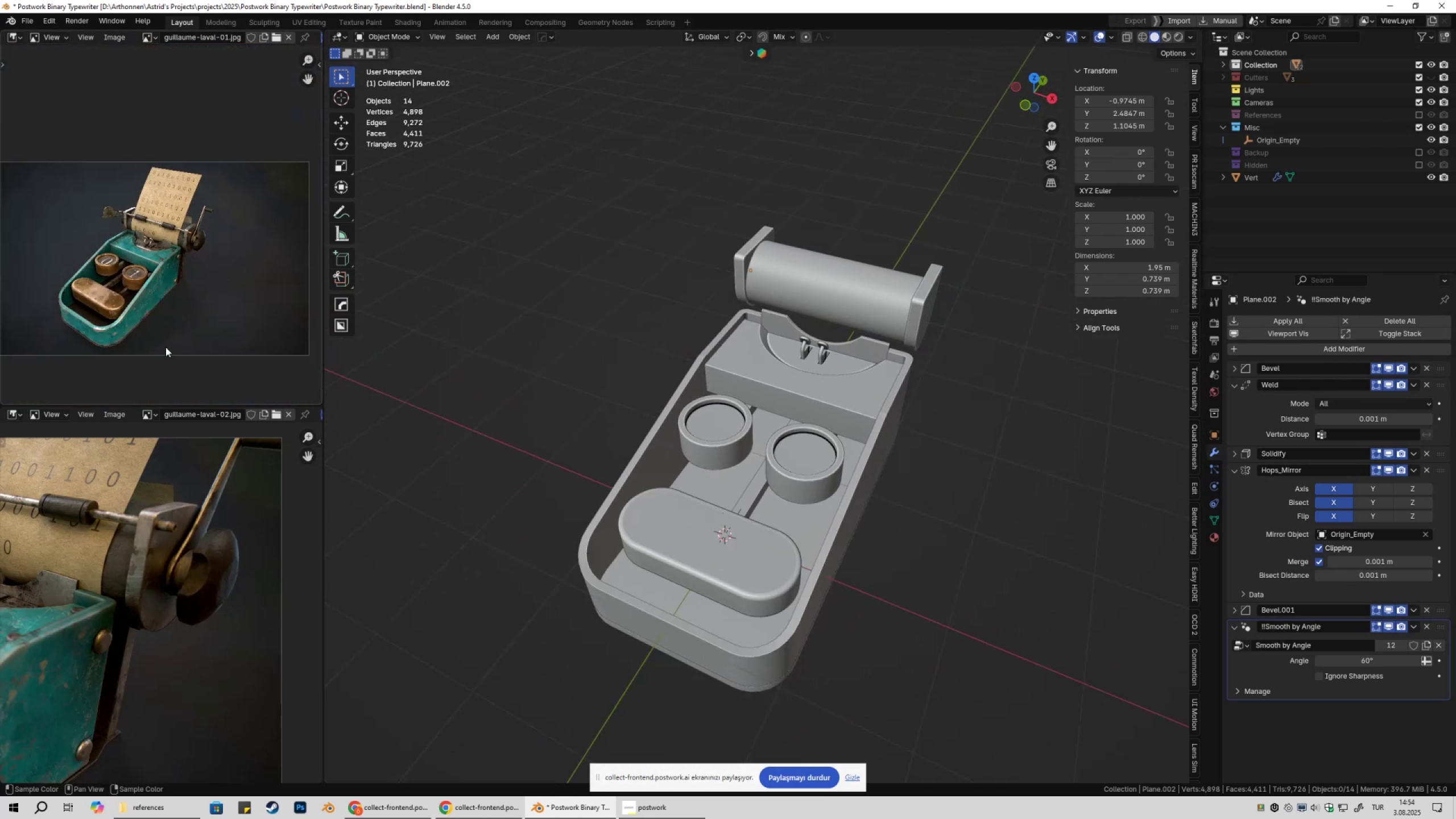 
key(Shift+ShiftLeft)
 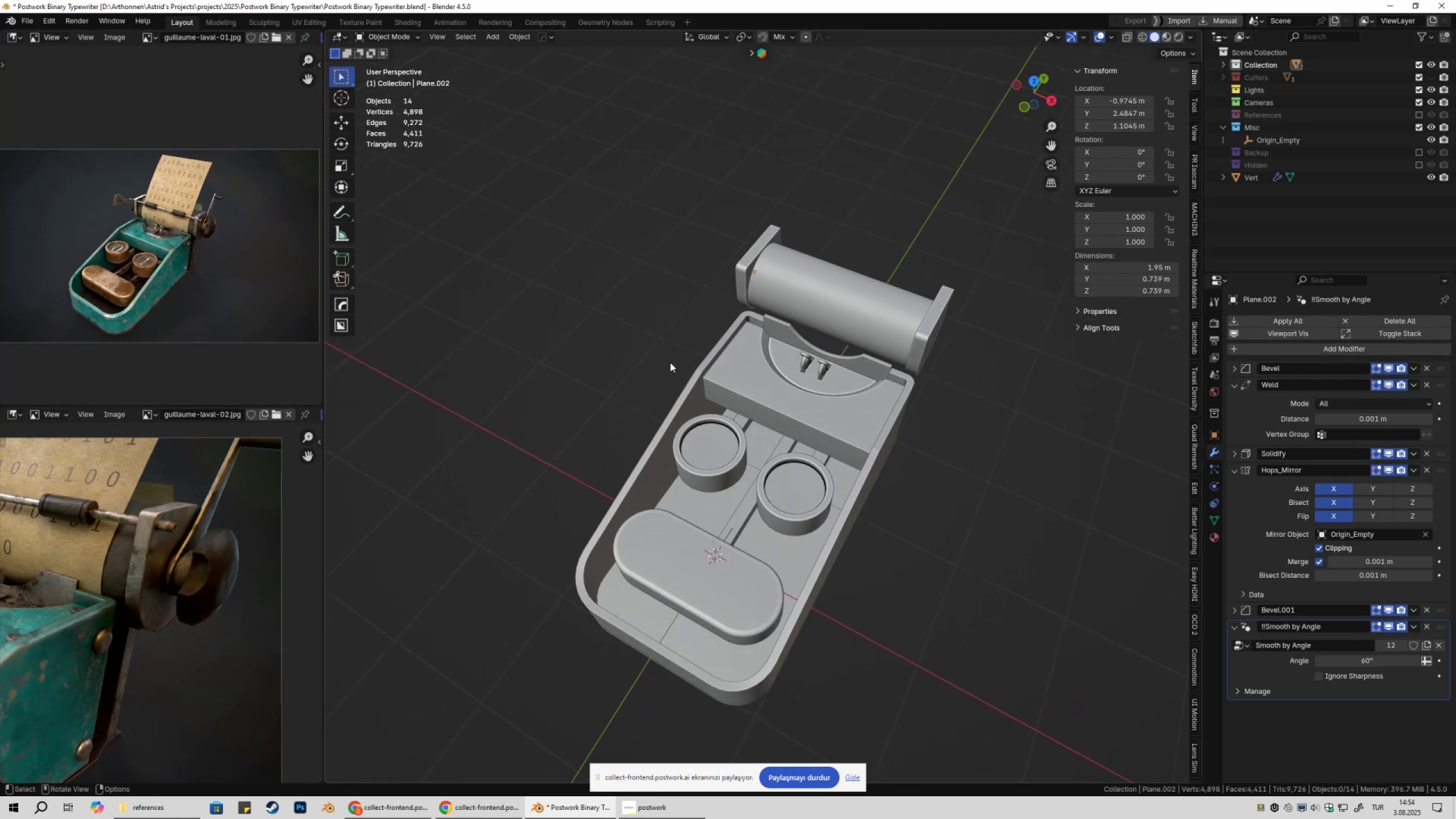 
wait(9.32)
 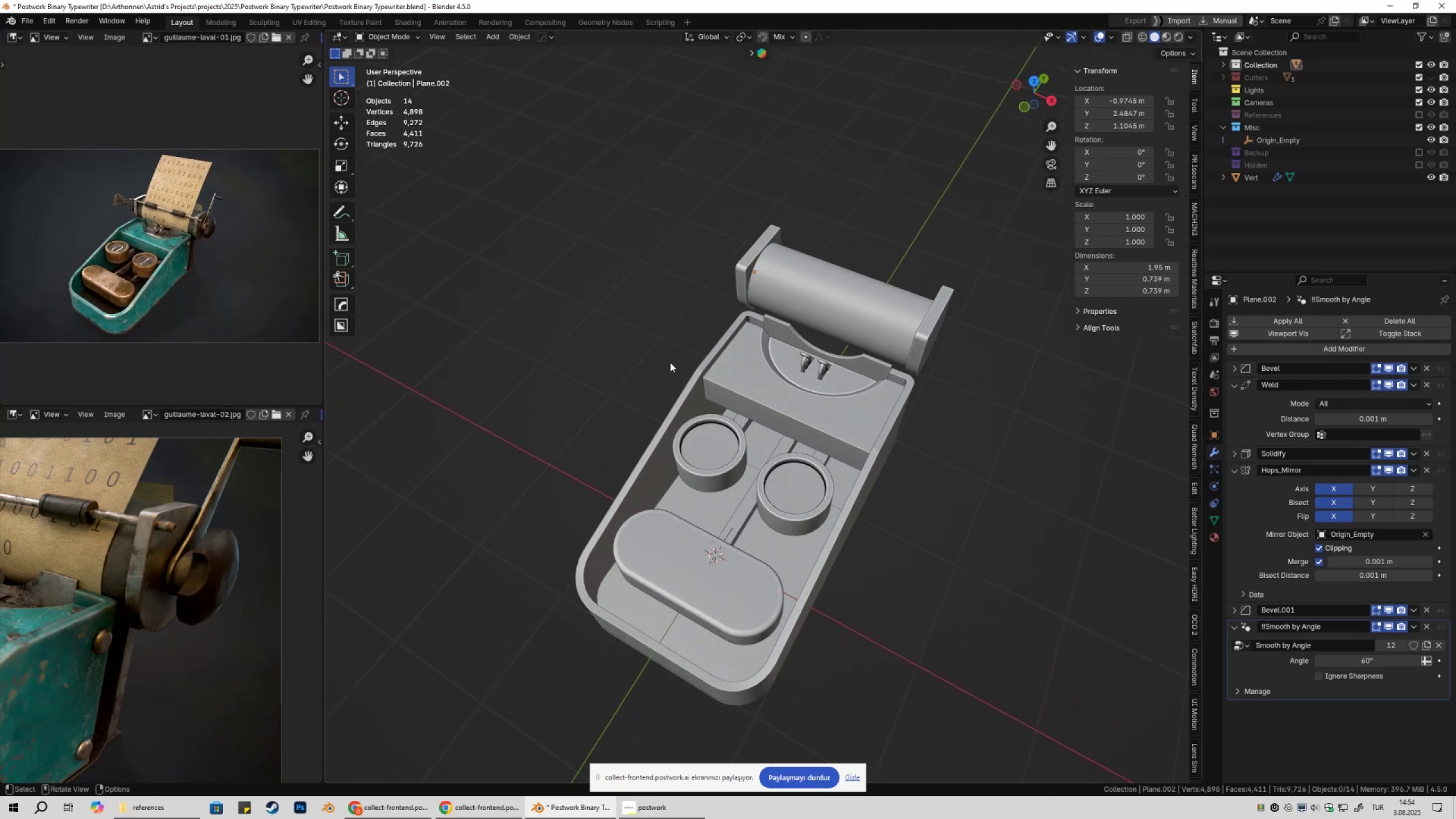 
scroll: coordinate [778, 265], scroll_direction: up, amount: 5.0
 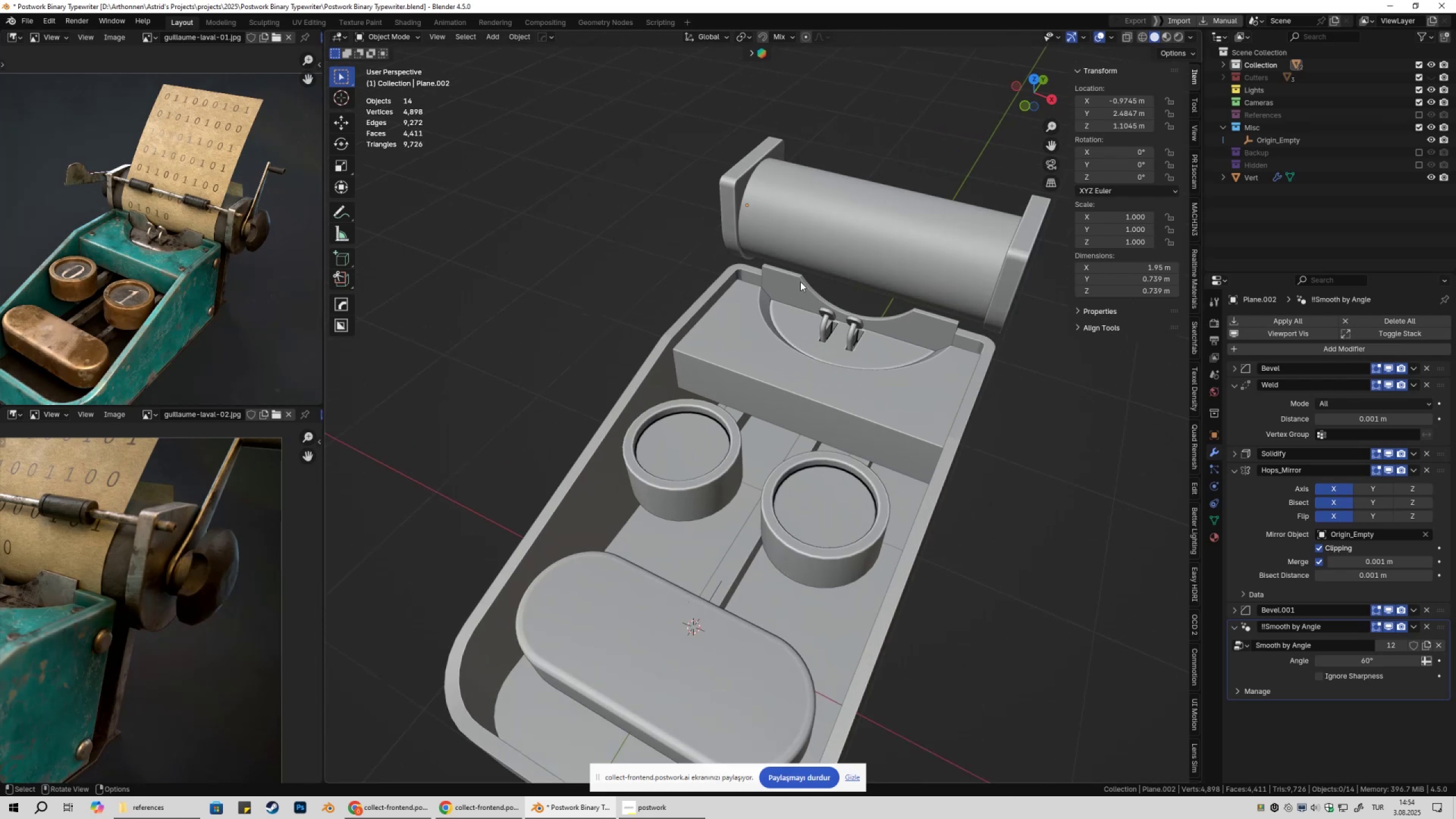 
left_click([800, 282])
 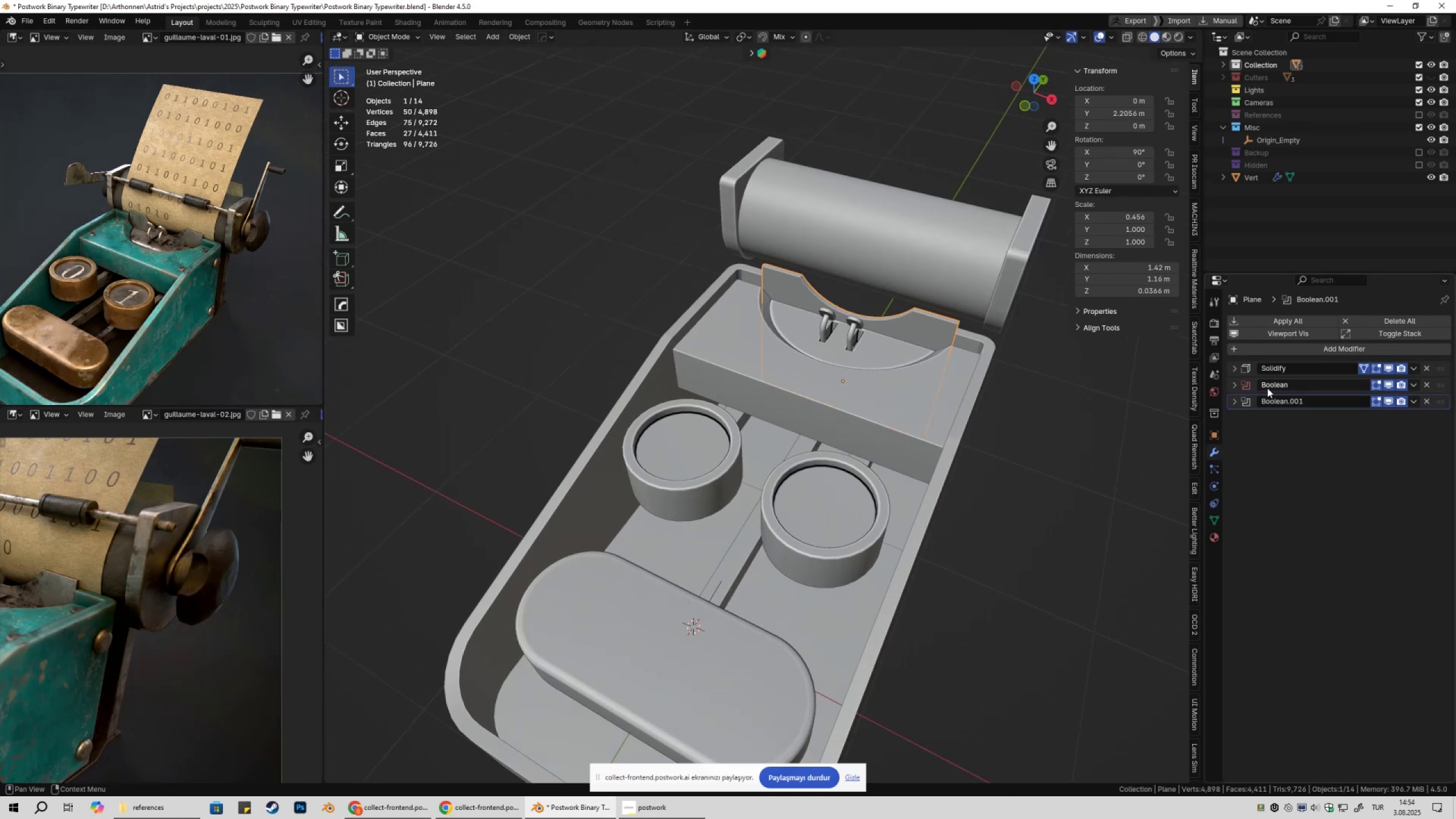 
left_click([1232, 386])
 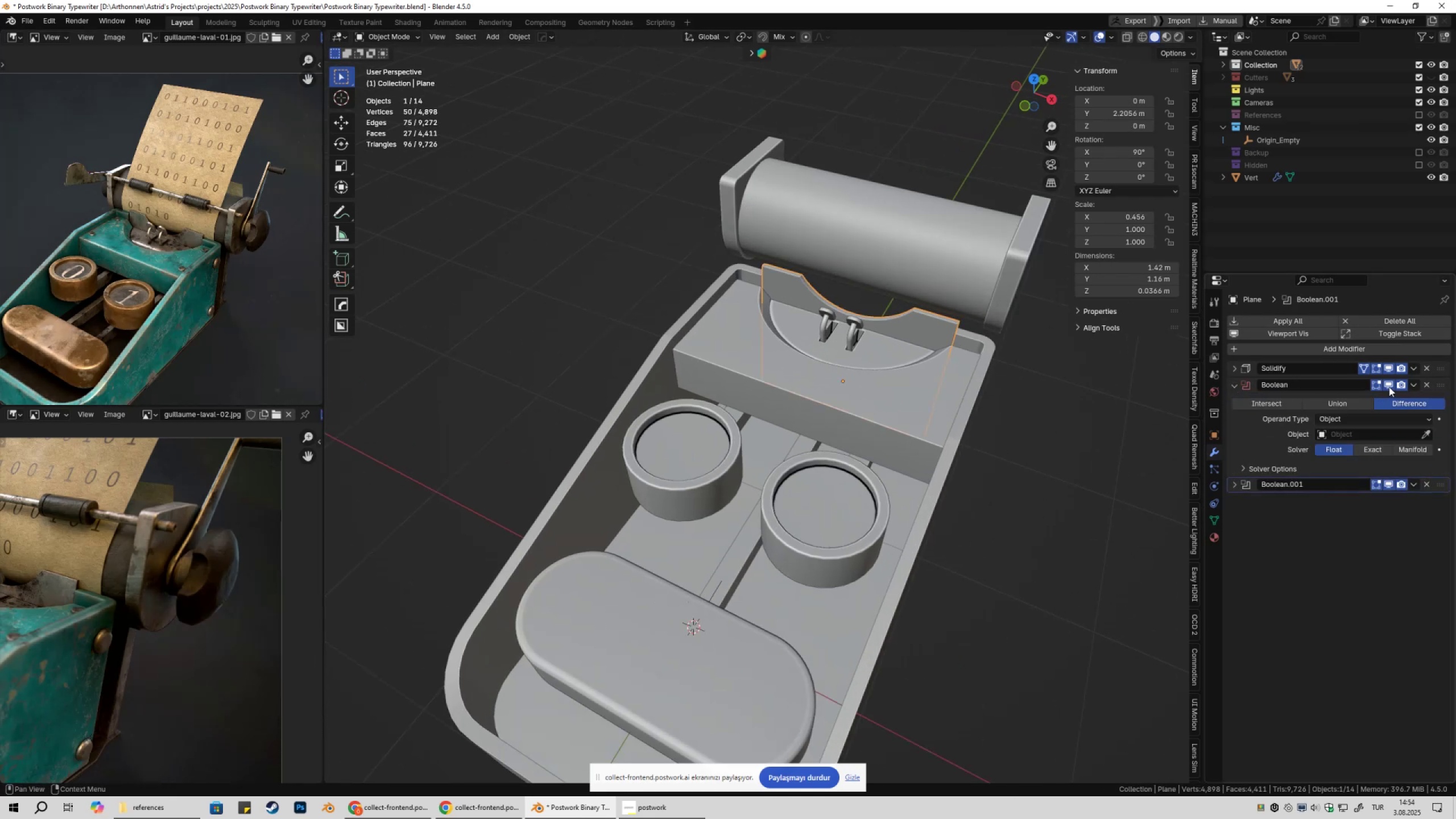 
left_click([1389, 387])
 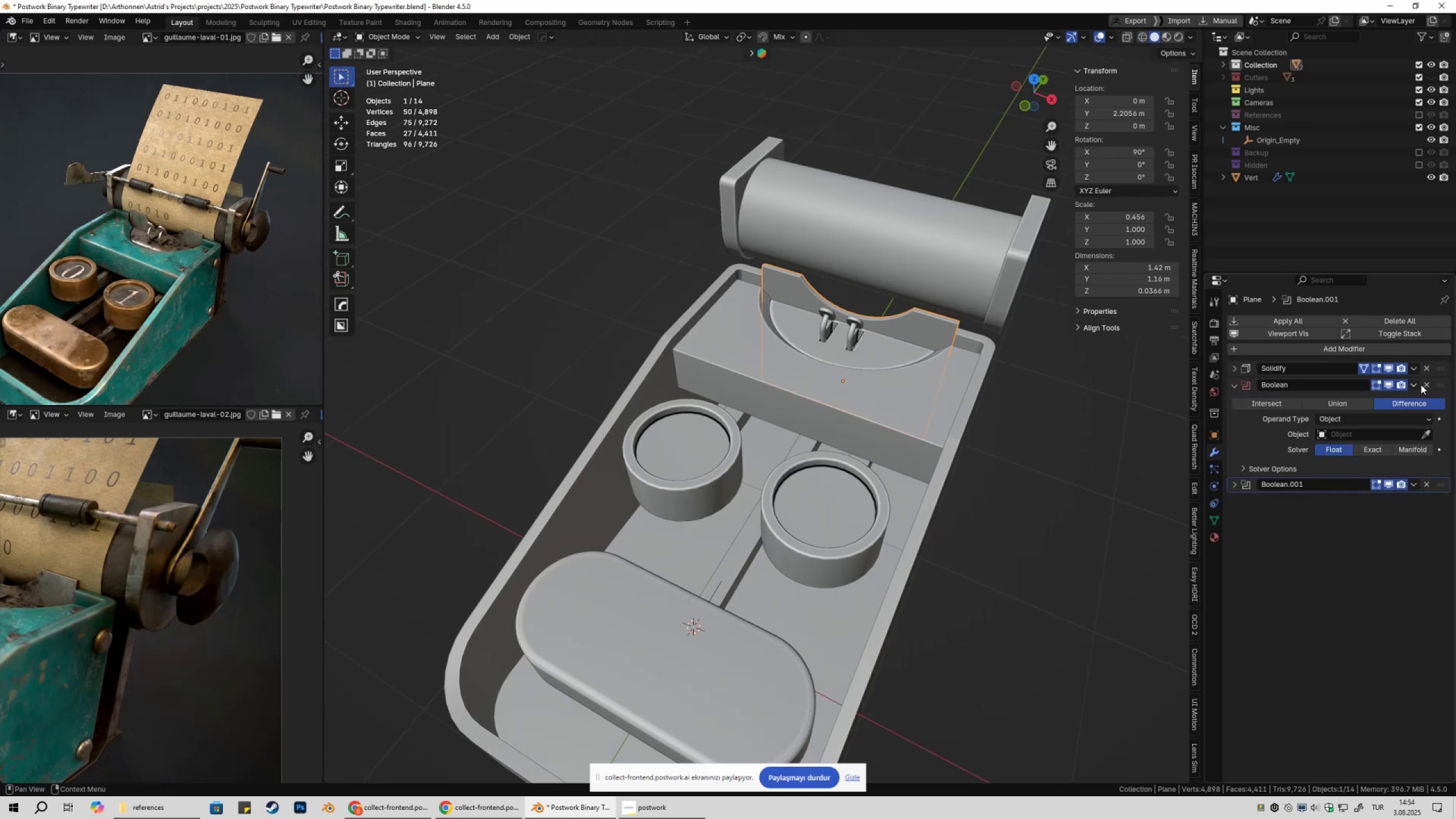 
left_click([1427, 383])
 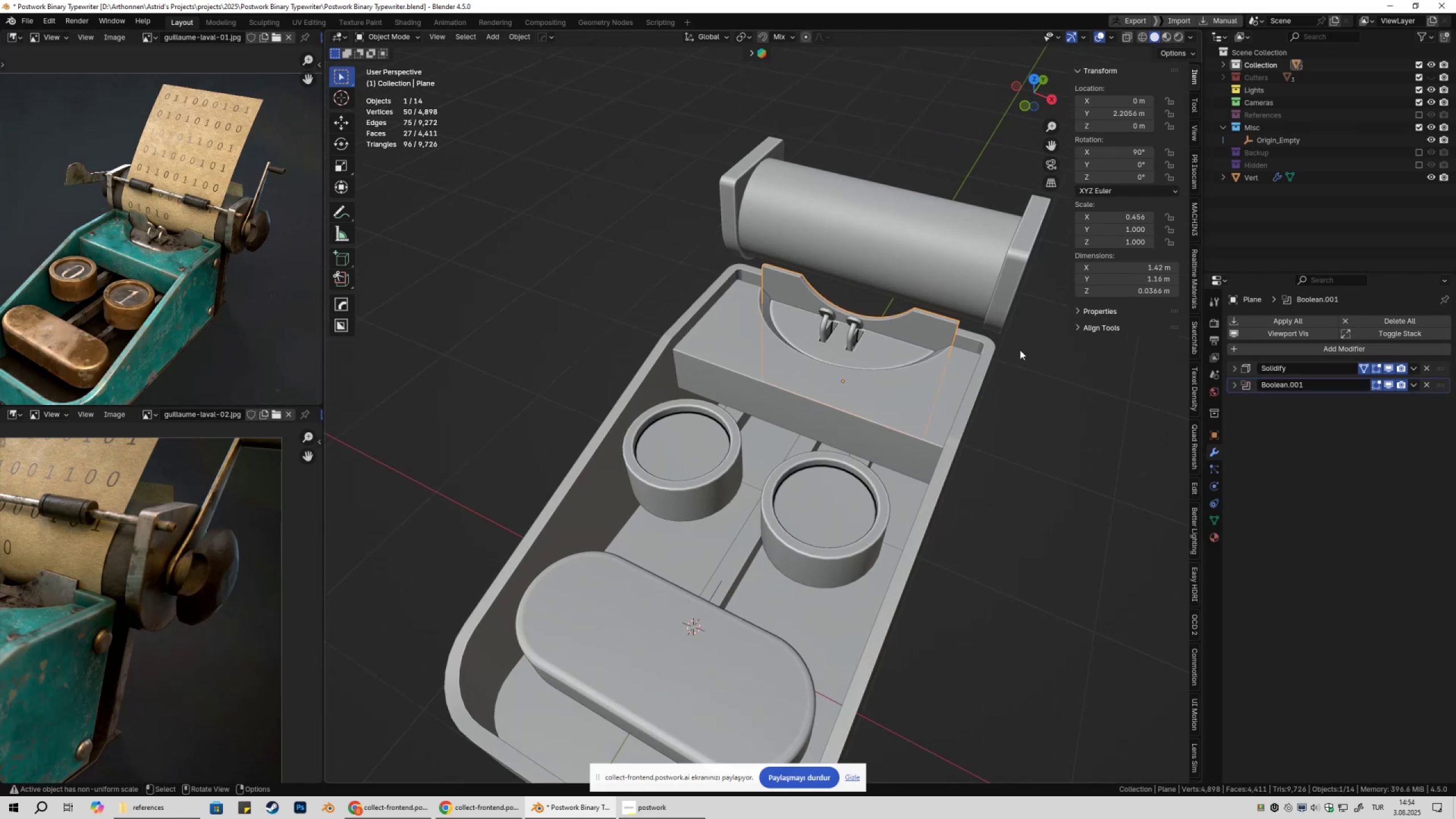 
scroll: coordinate [967, 341], scroll_direction: up, amount: 3.0
 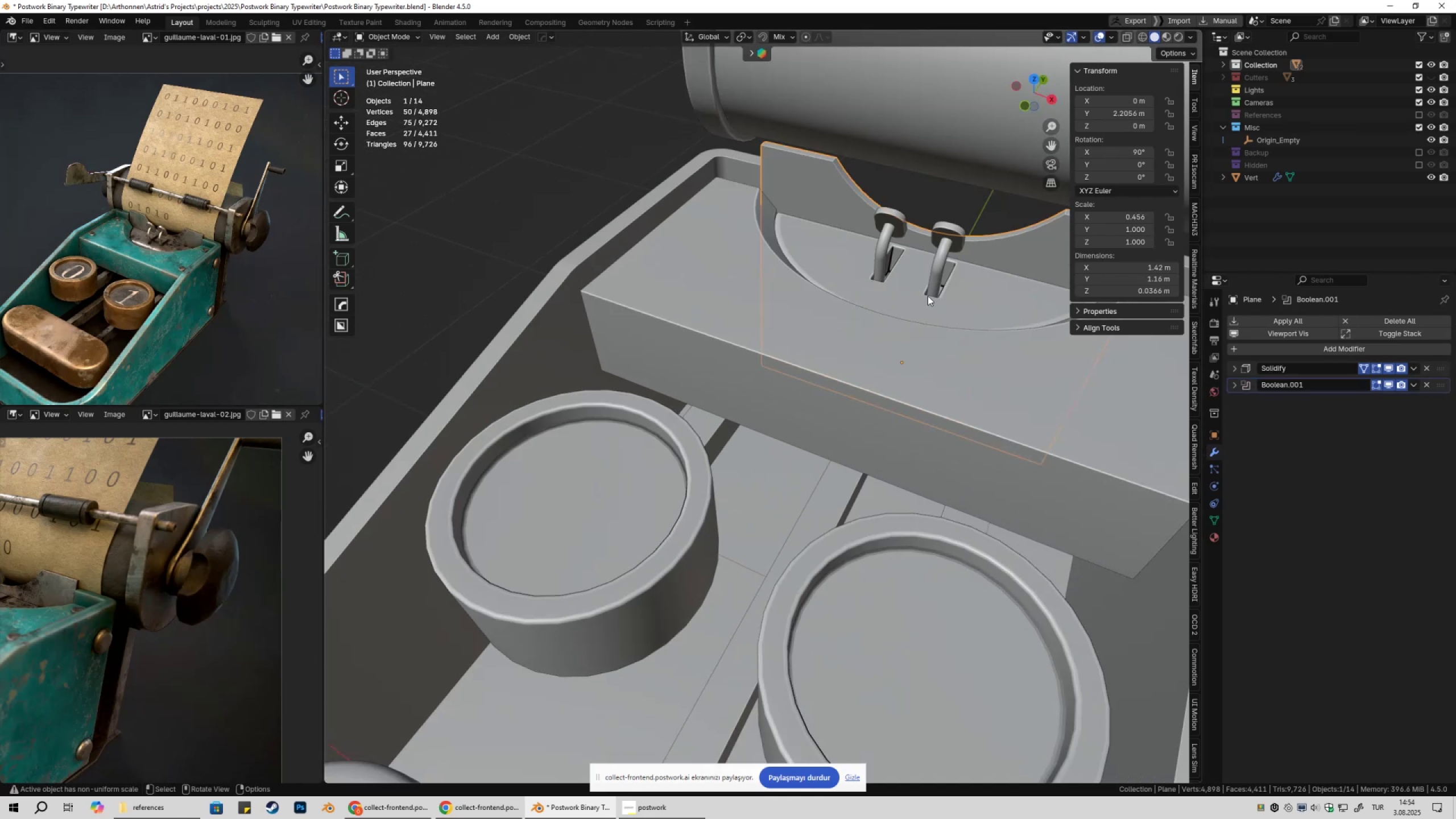 
key(Shift+ShiftLeft)
 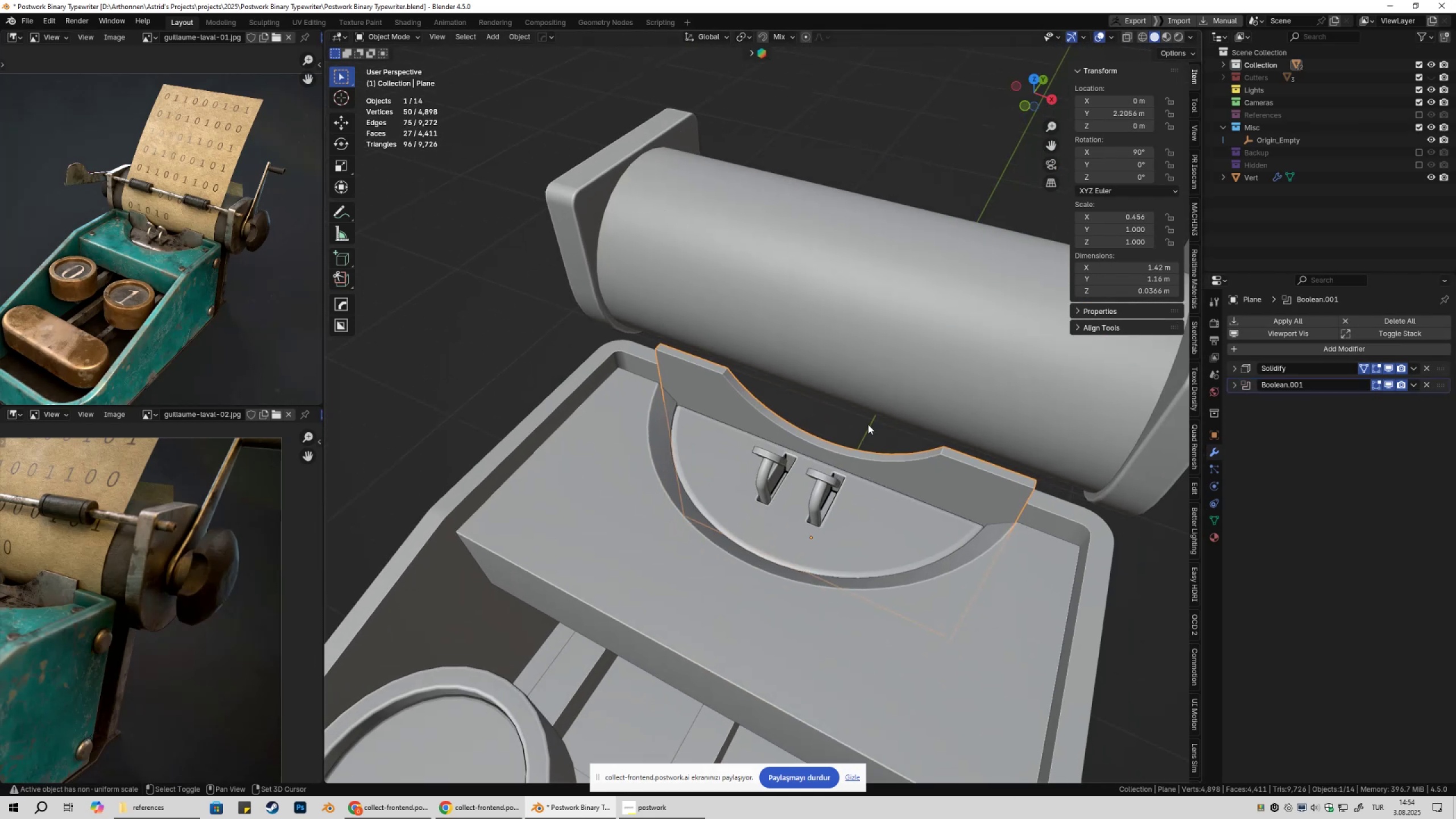 
scroll: coordinate [827, 431], scroll_direction: up, amount: 3.0
 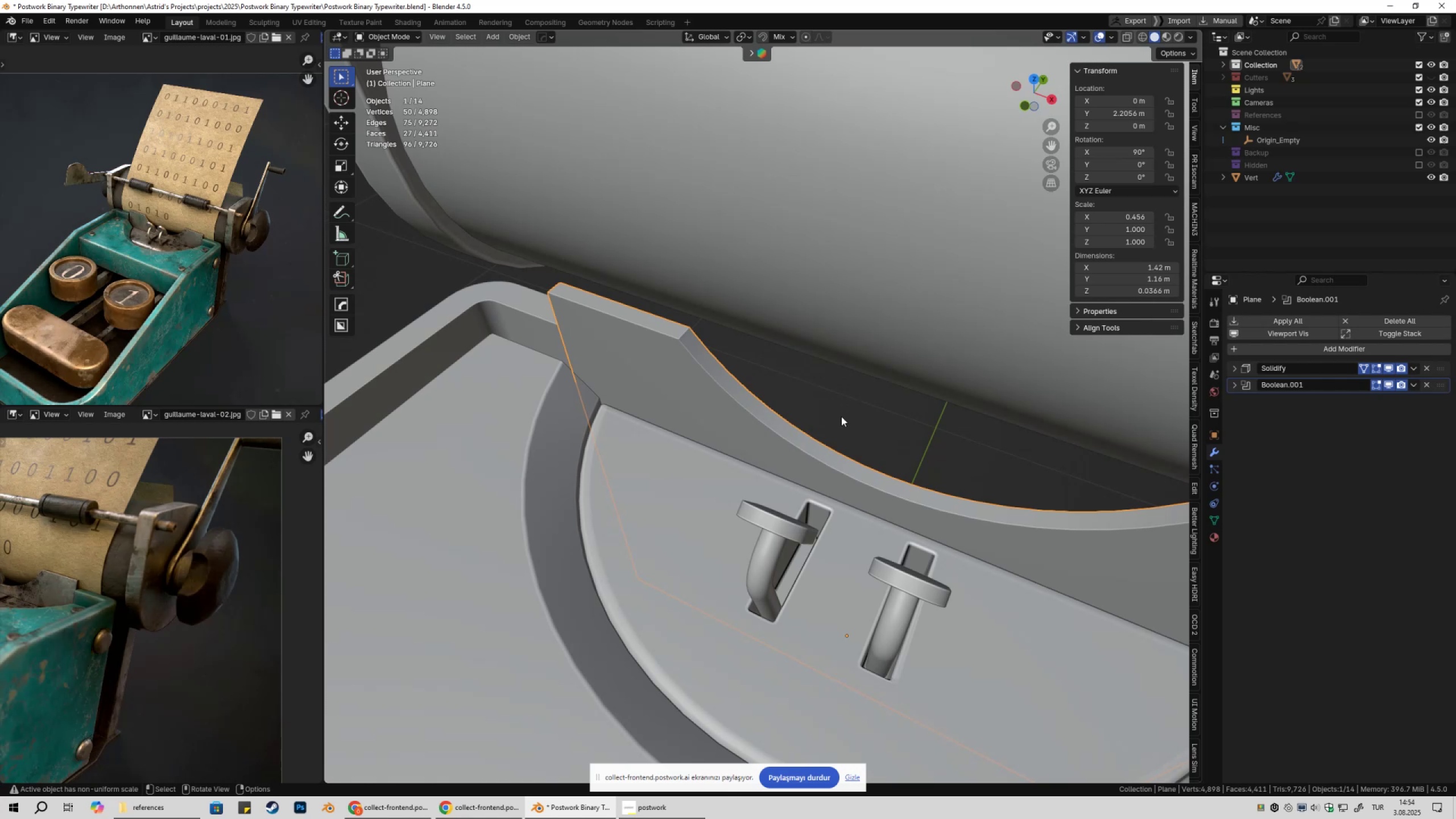 
key(Q)
 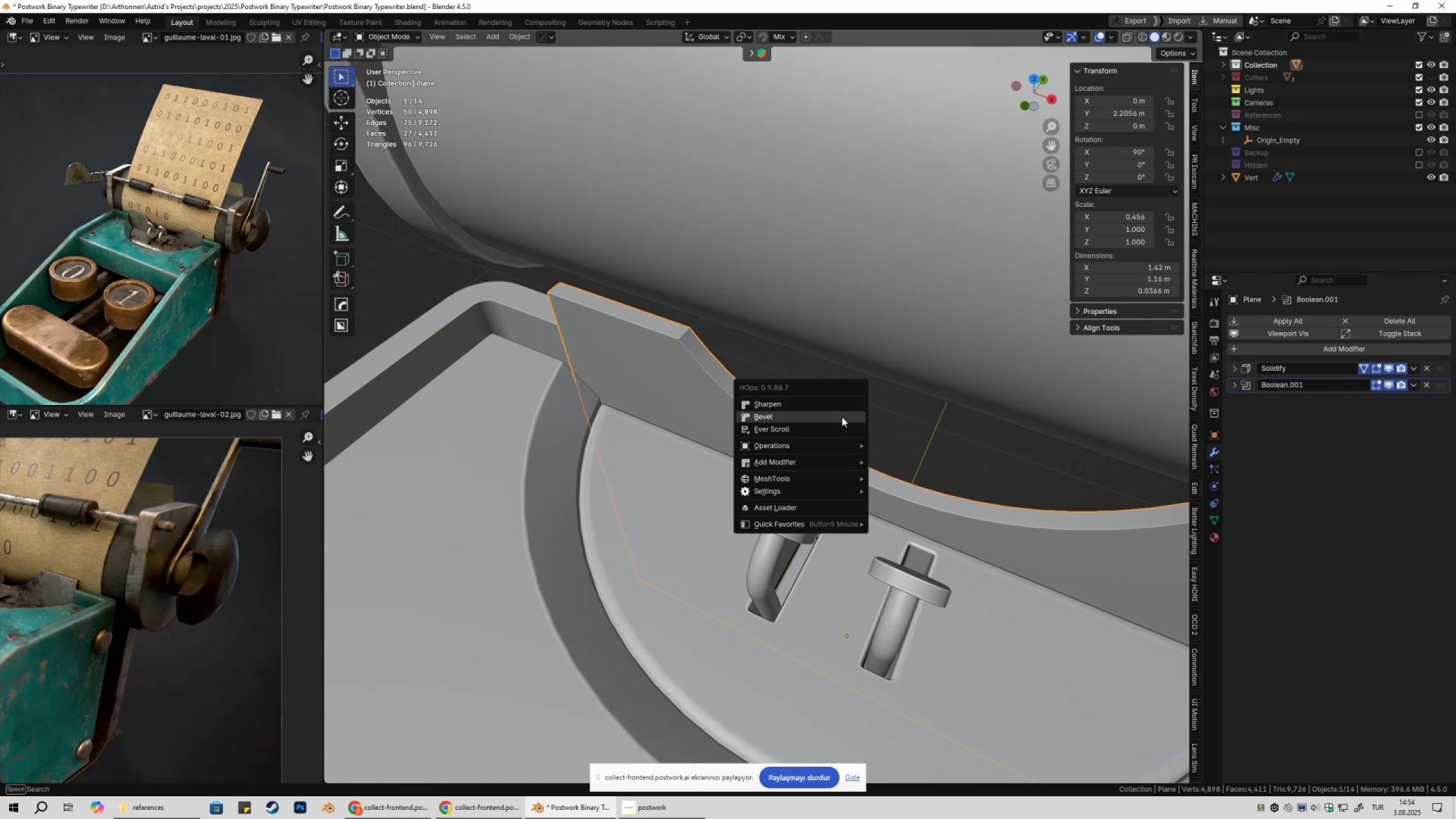 
hold_key(key=ControlLeft, duration=0.5)
 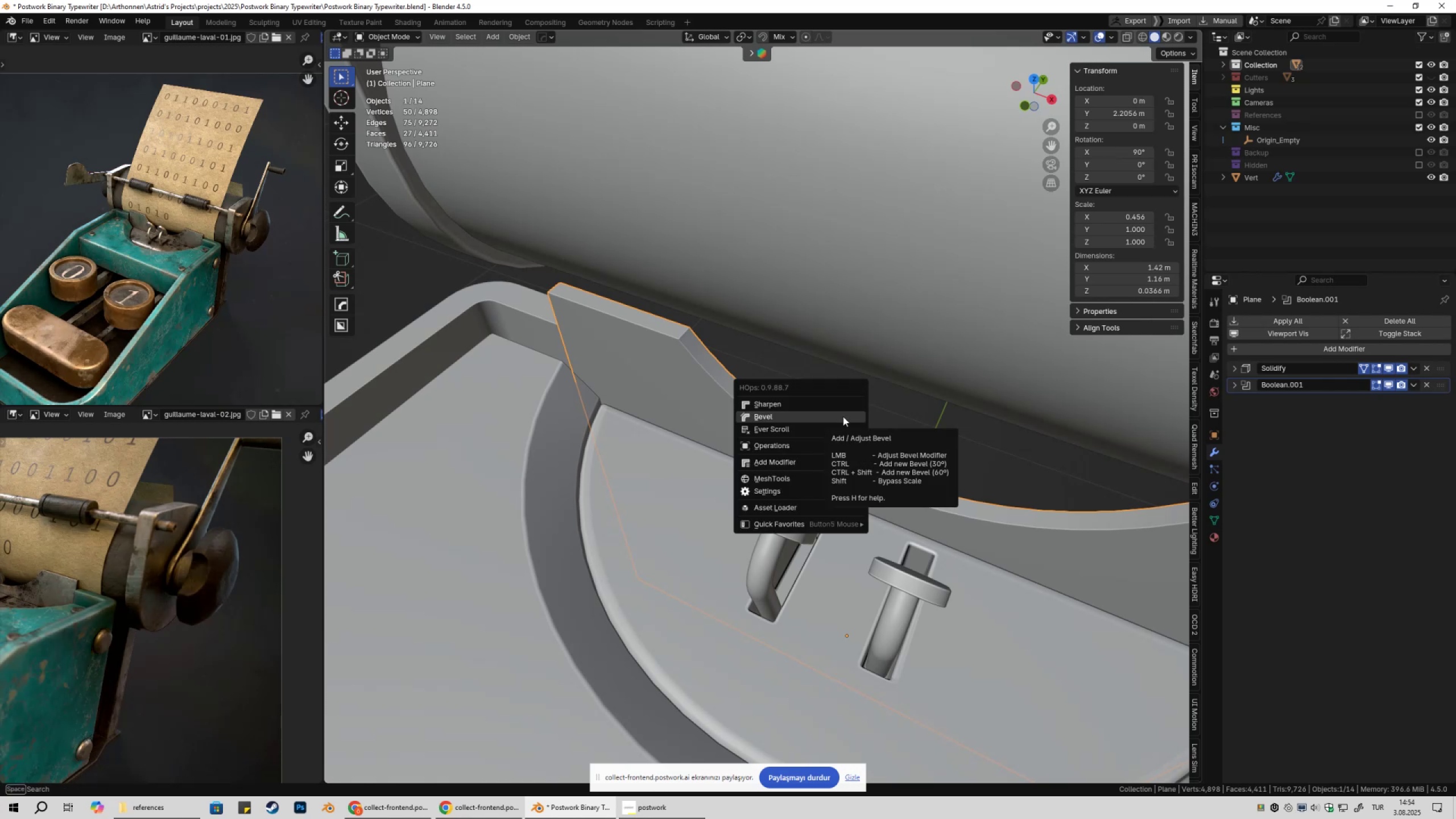 
left_click([843, 416])
 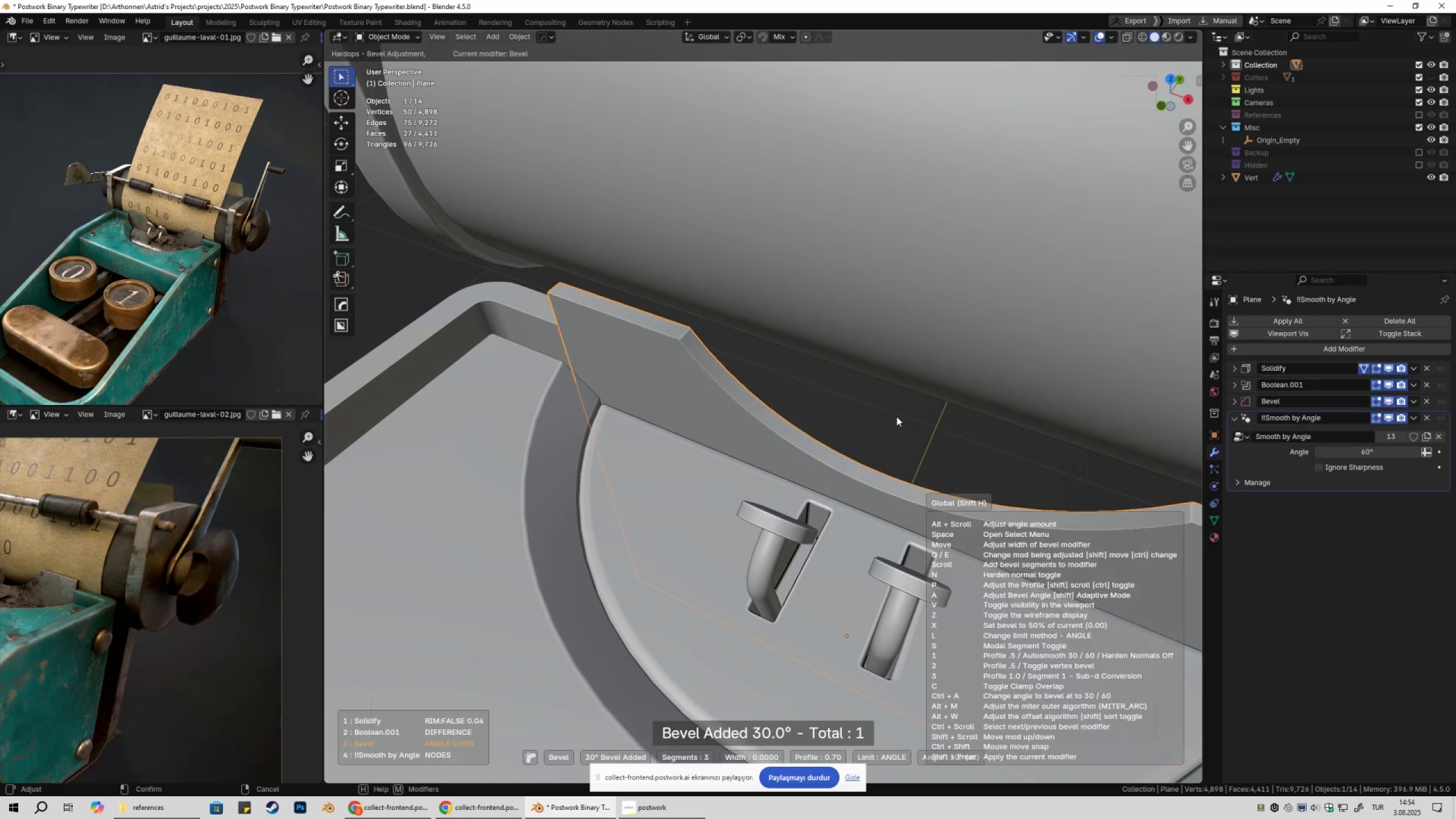 
hold_key(key=ShiftLeft, duration=1.53)
 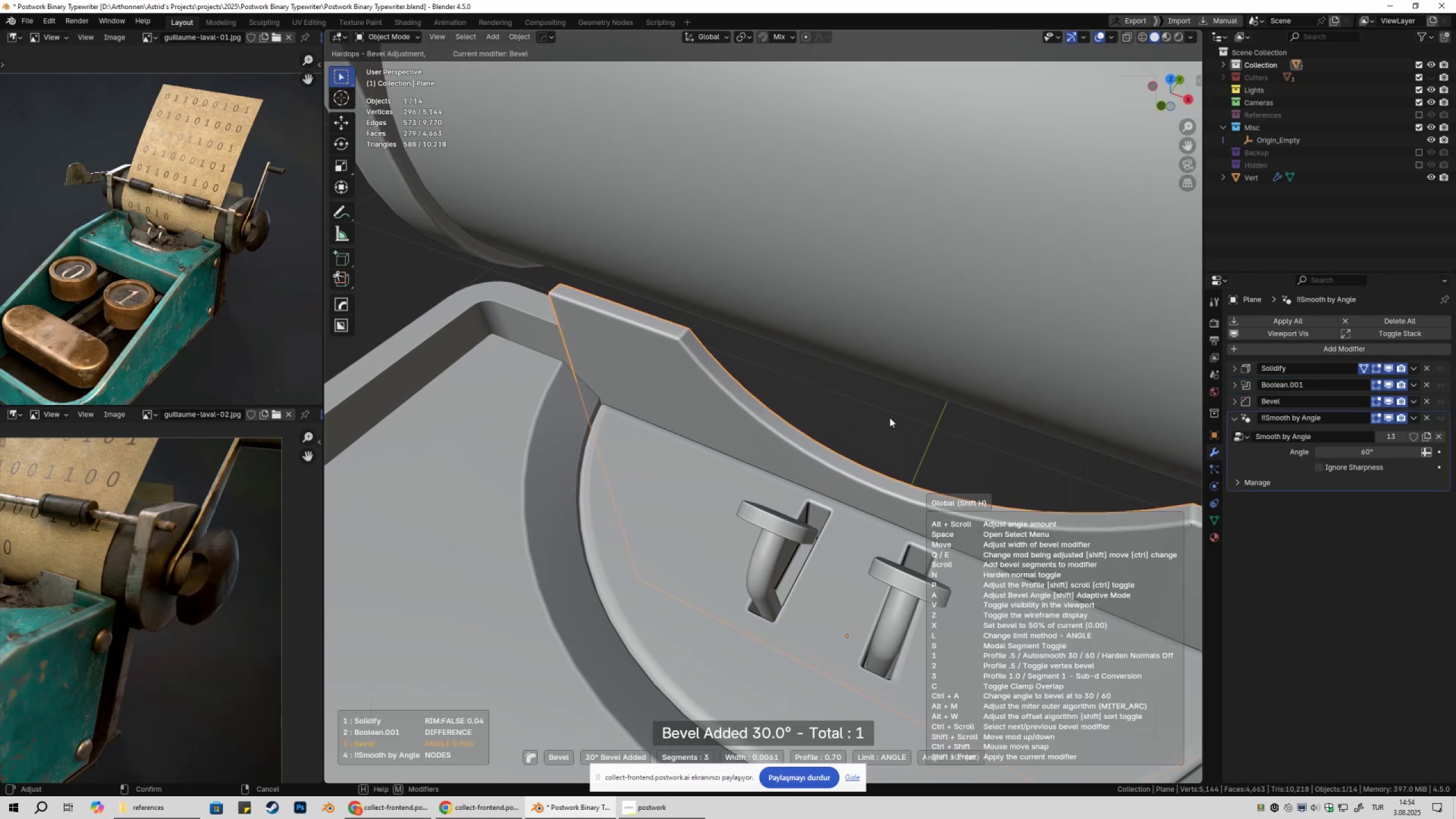 
hold_key(key=ShiftLeft, duration=1.52)
 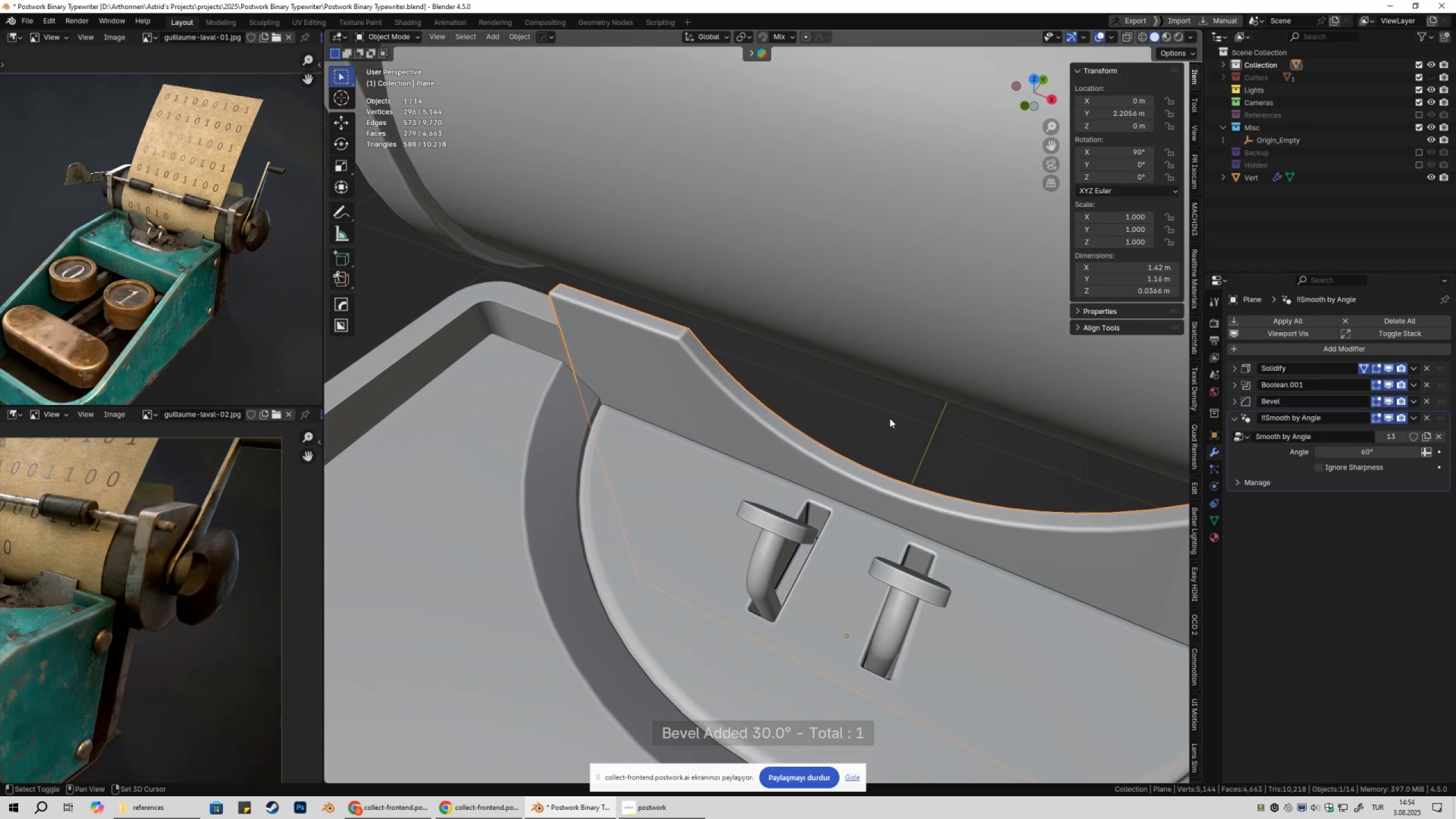 
key(Shift+ShiftLeft)
 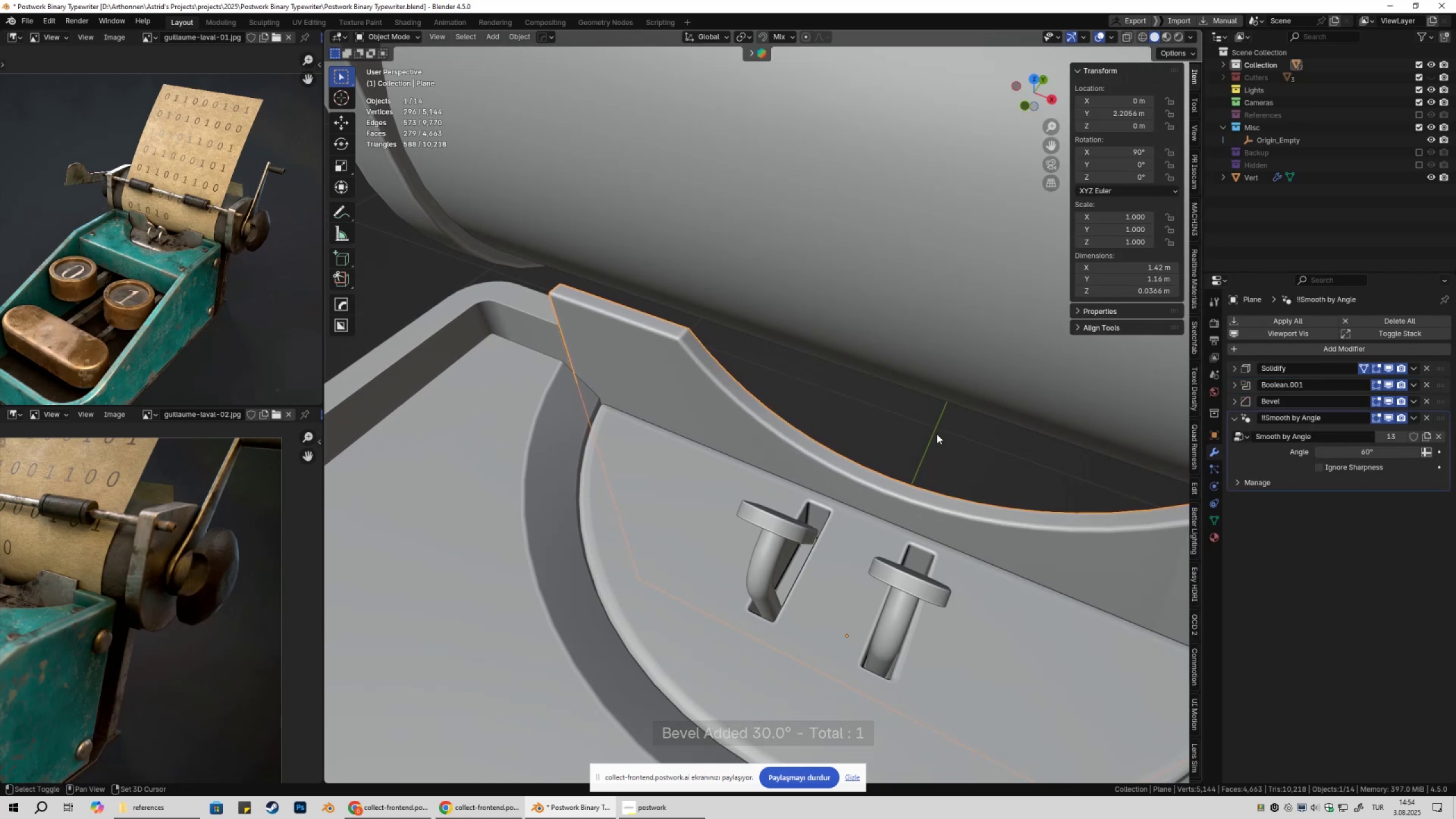 
key(Shift+ShiftLeft)
 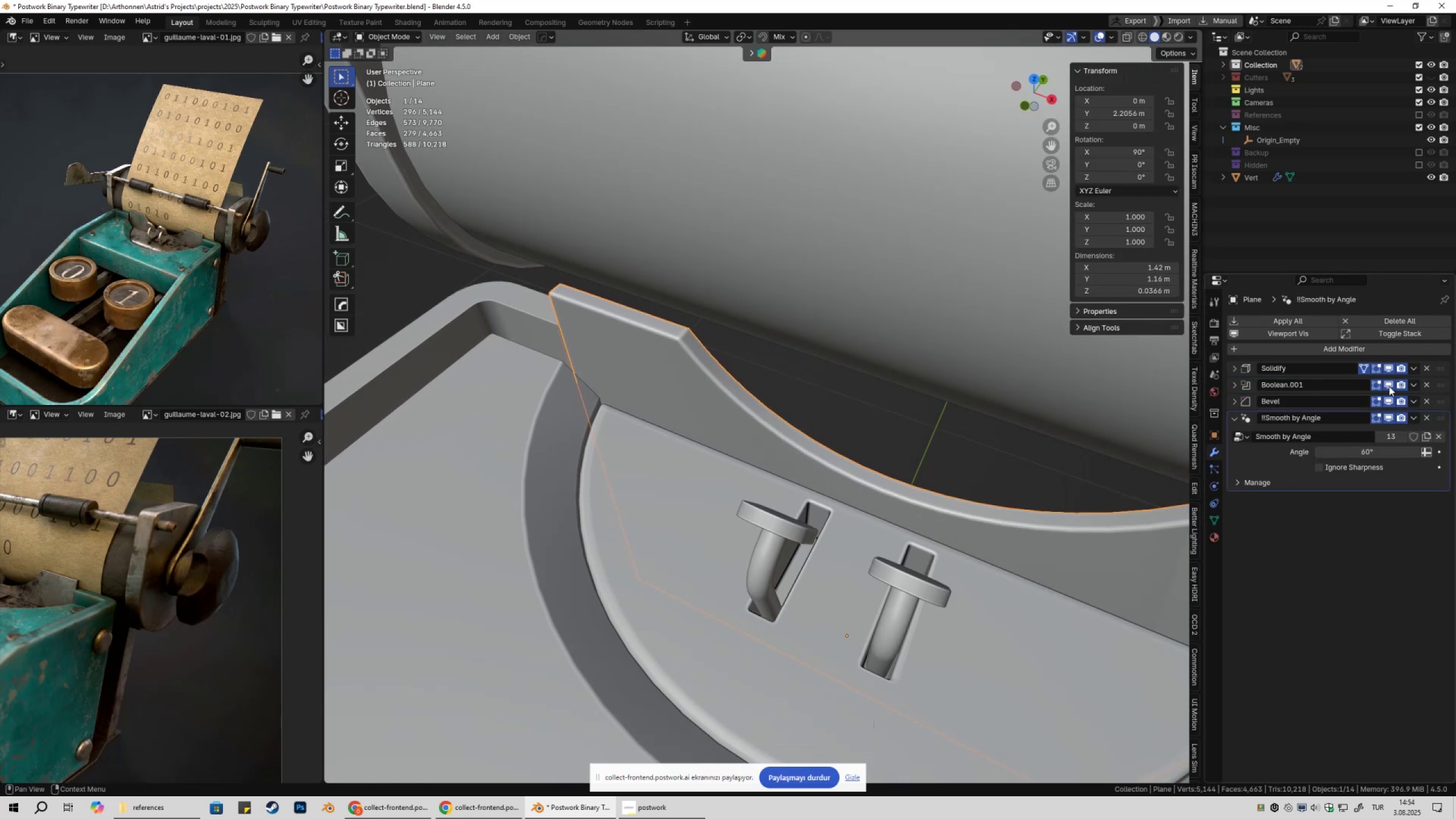 
double_click([1387, 386])
 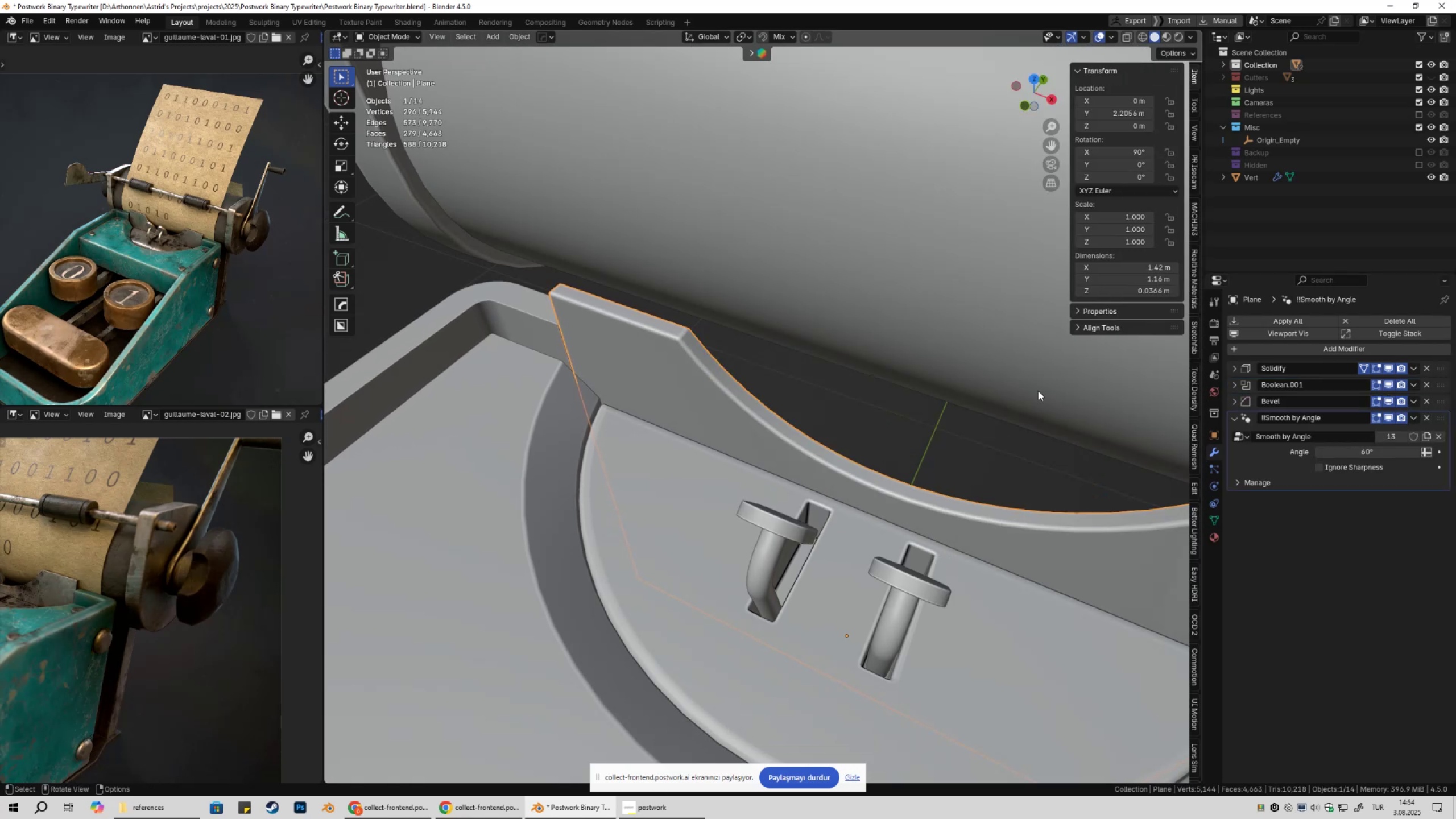 
scroll: coordinate [942, 403], scroll_direction: down, amount: 4.0
 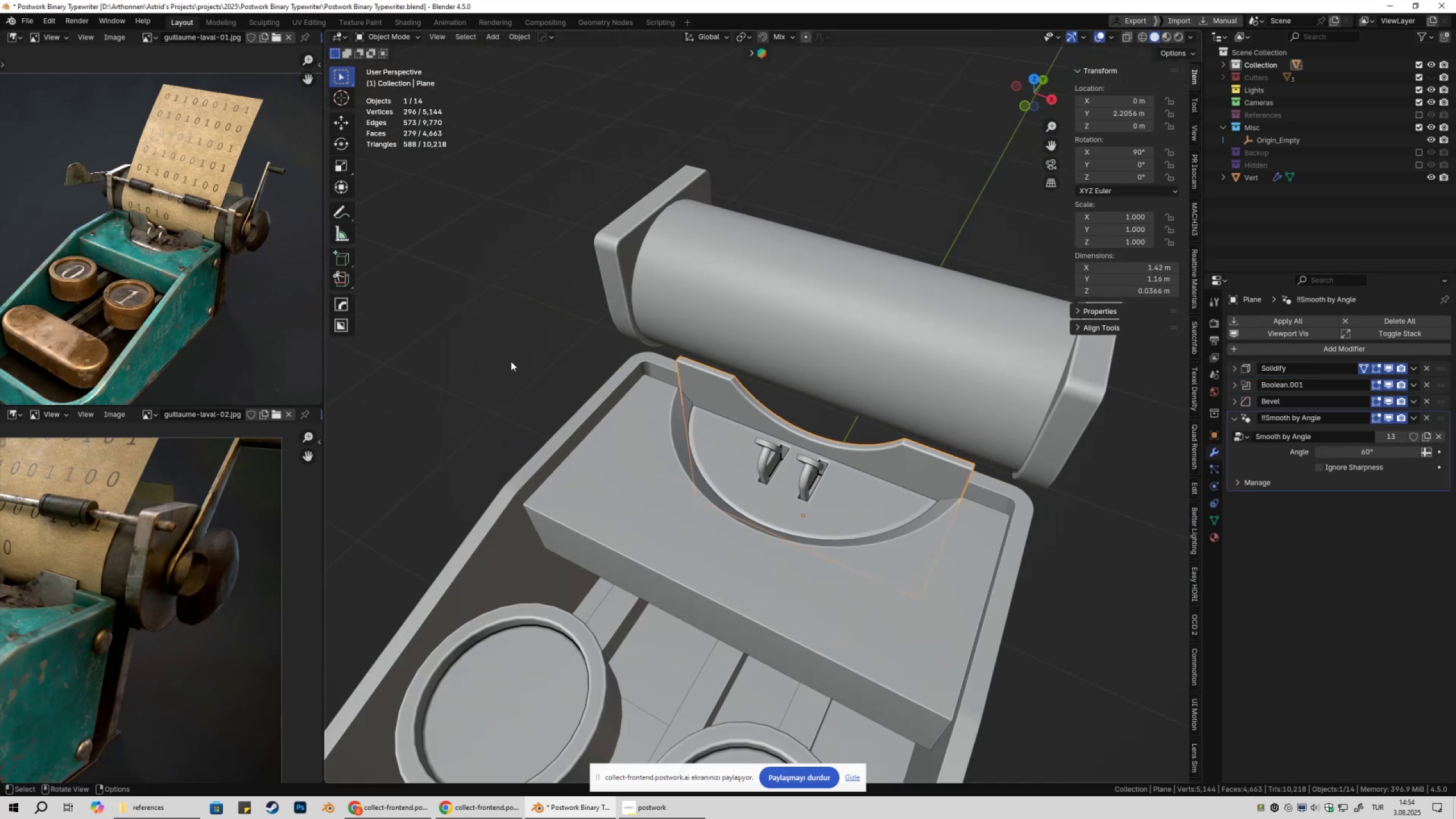 
left_click([511, 361])
 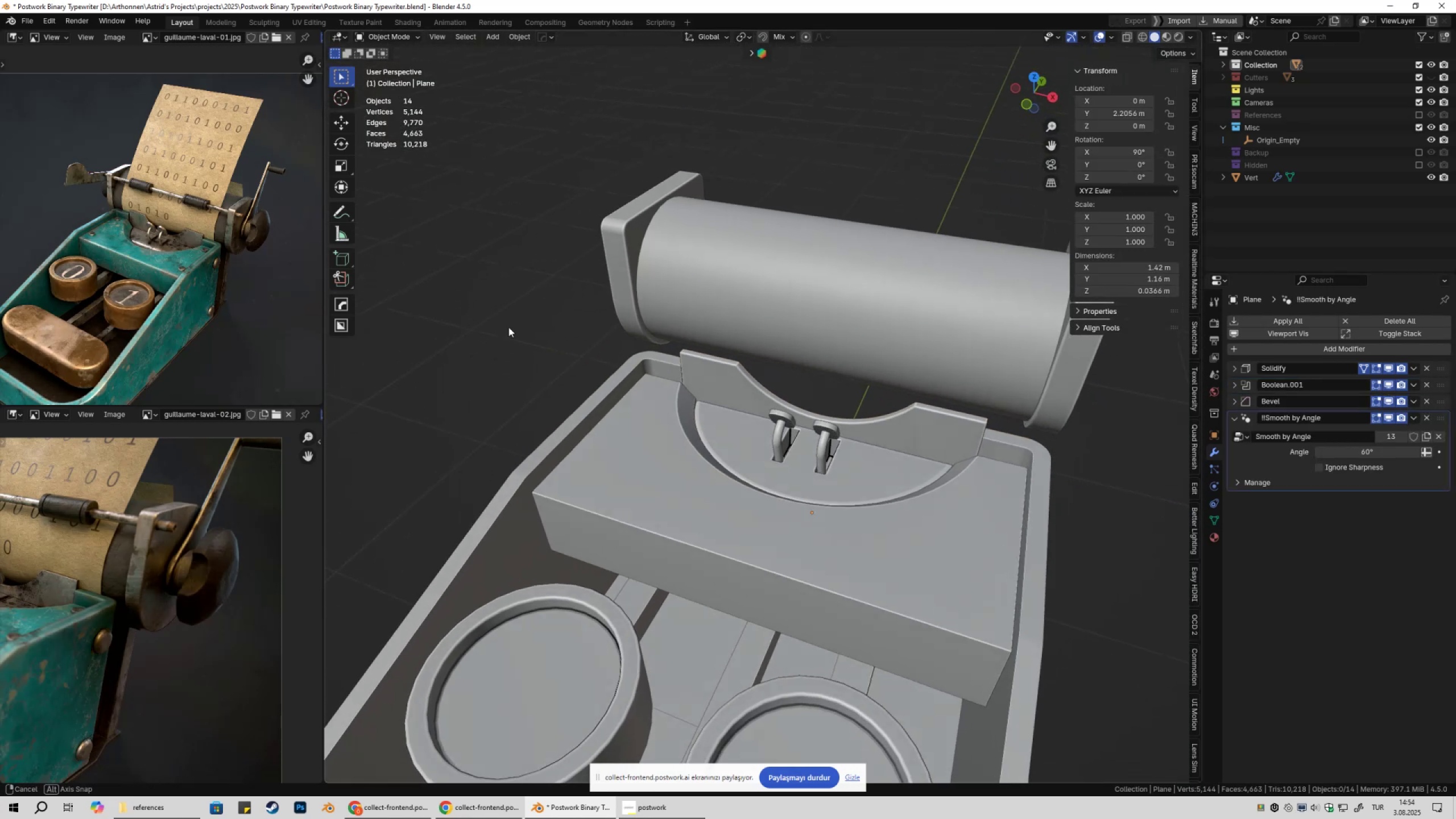 
key(Control+ControlLeft)
 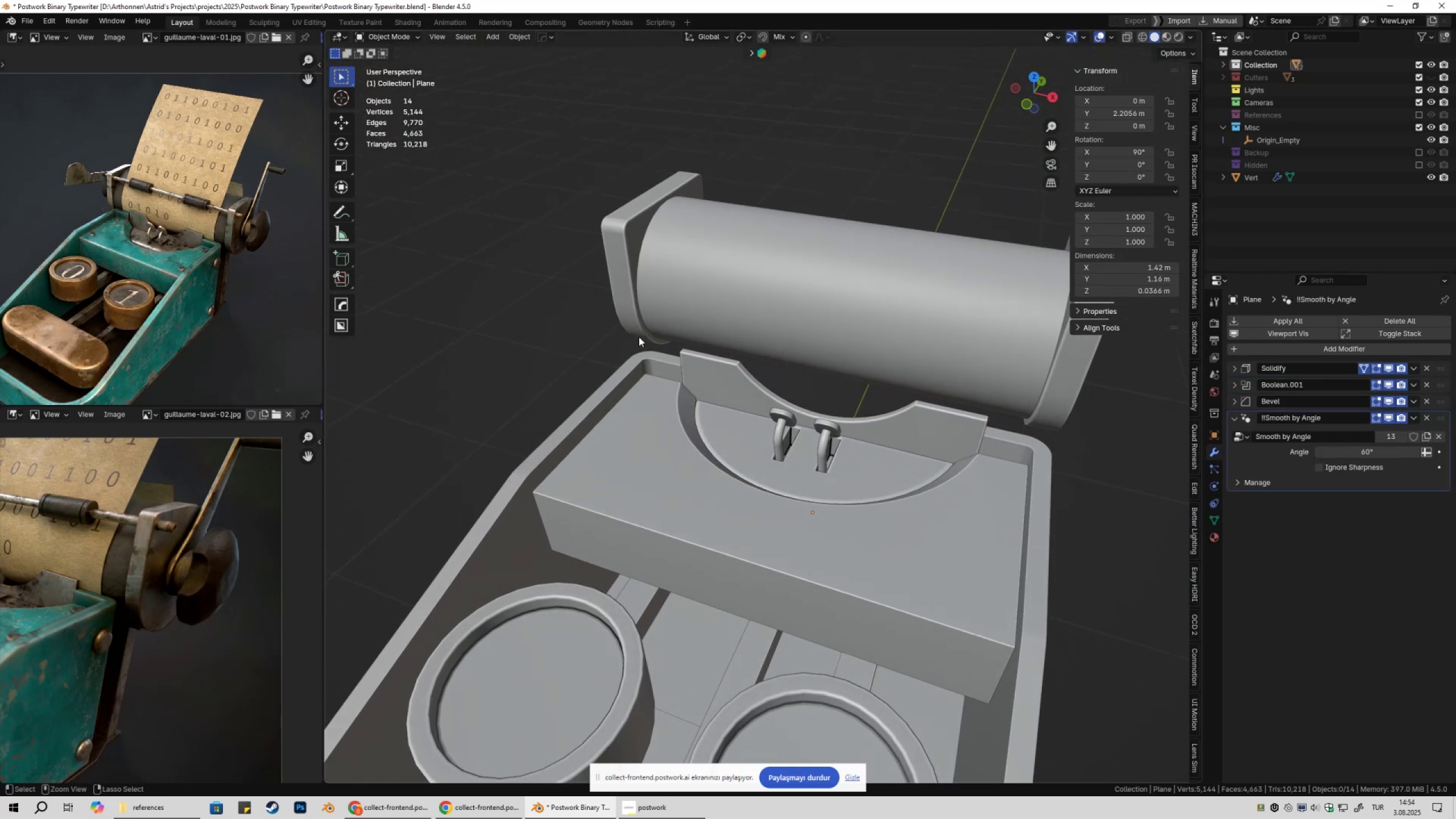 
key(Control+S)
 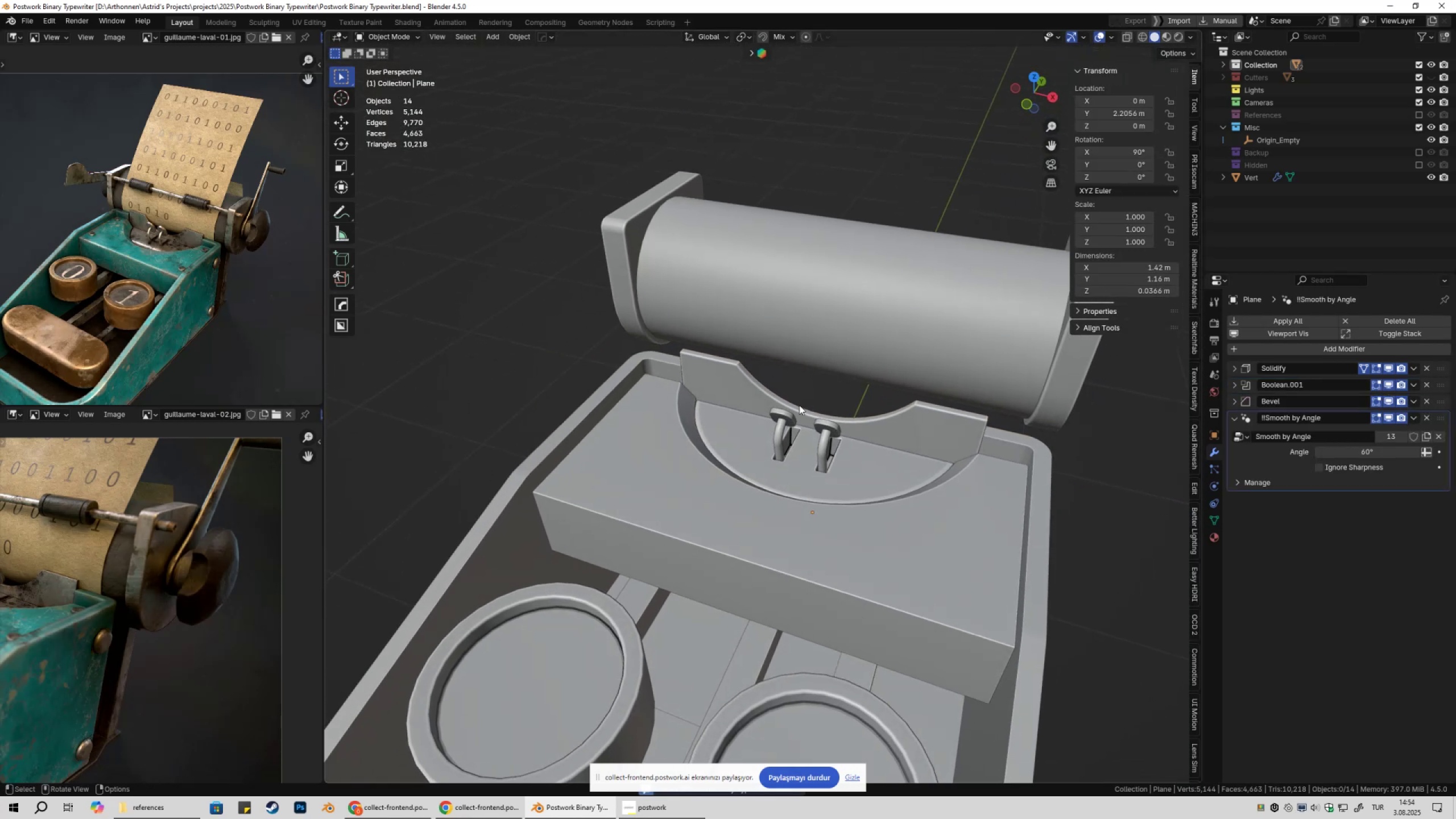 
key(Shift+ShiftLeft)
 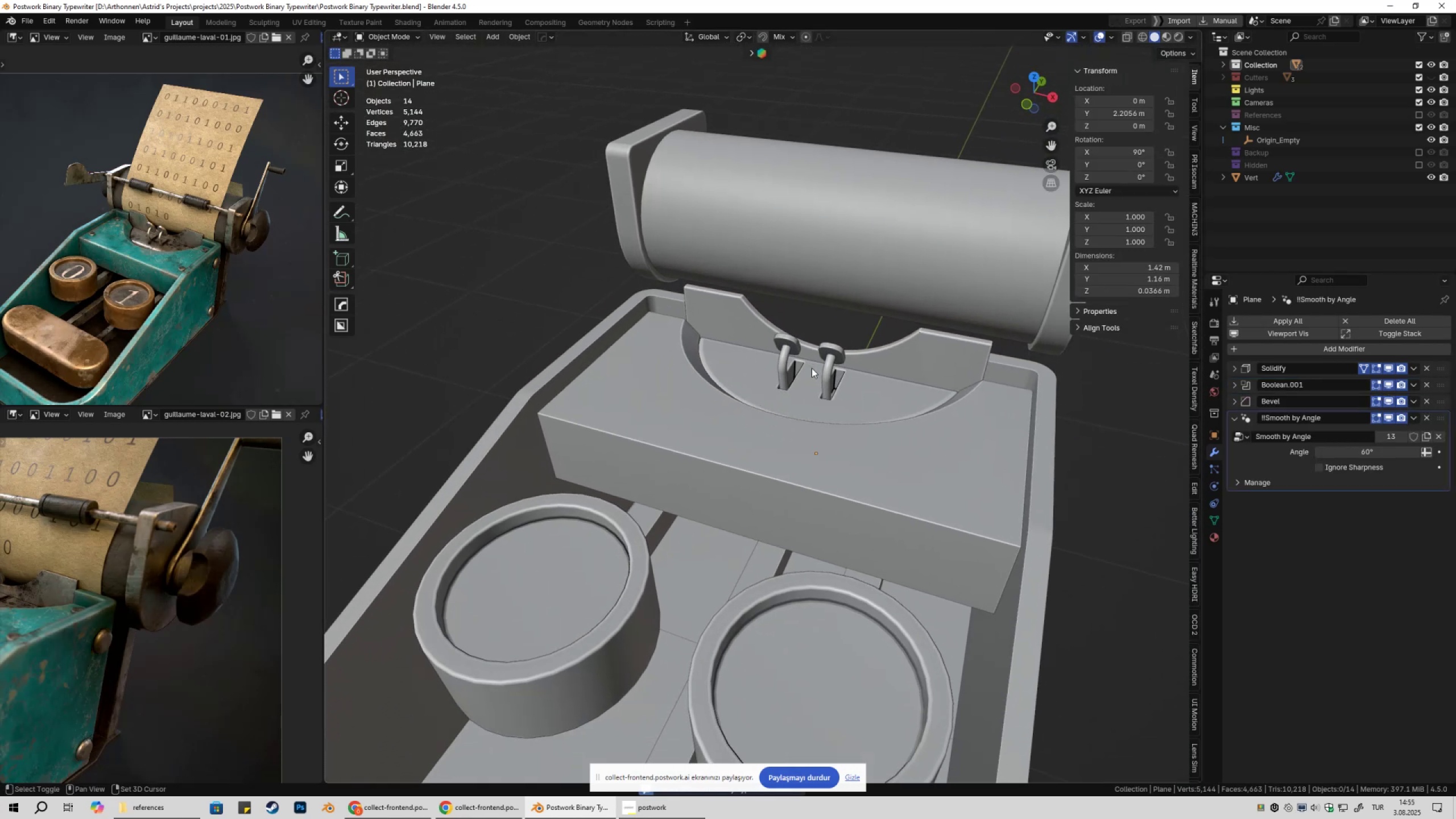 
scroll: coordinate [810, 370], scroll_direction: down, amount: 3.0
 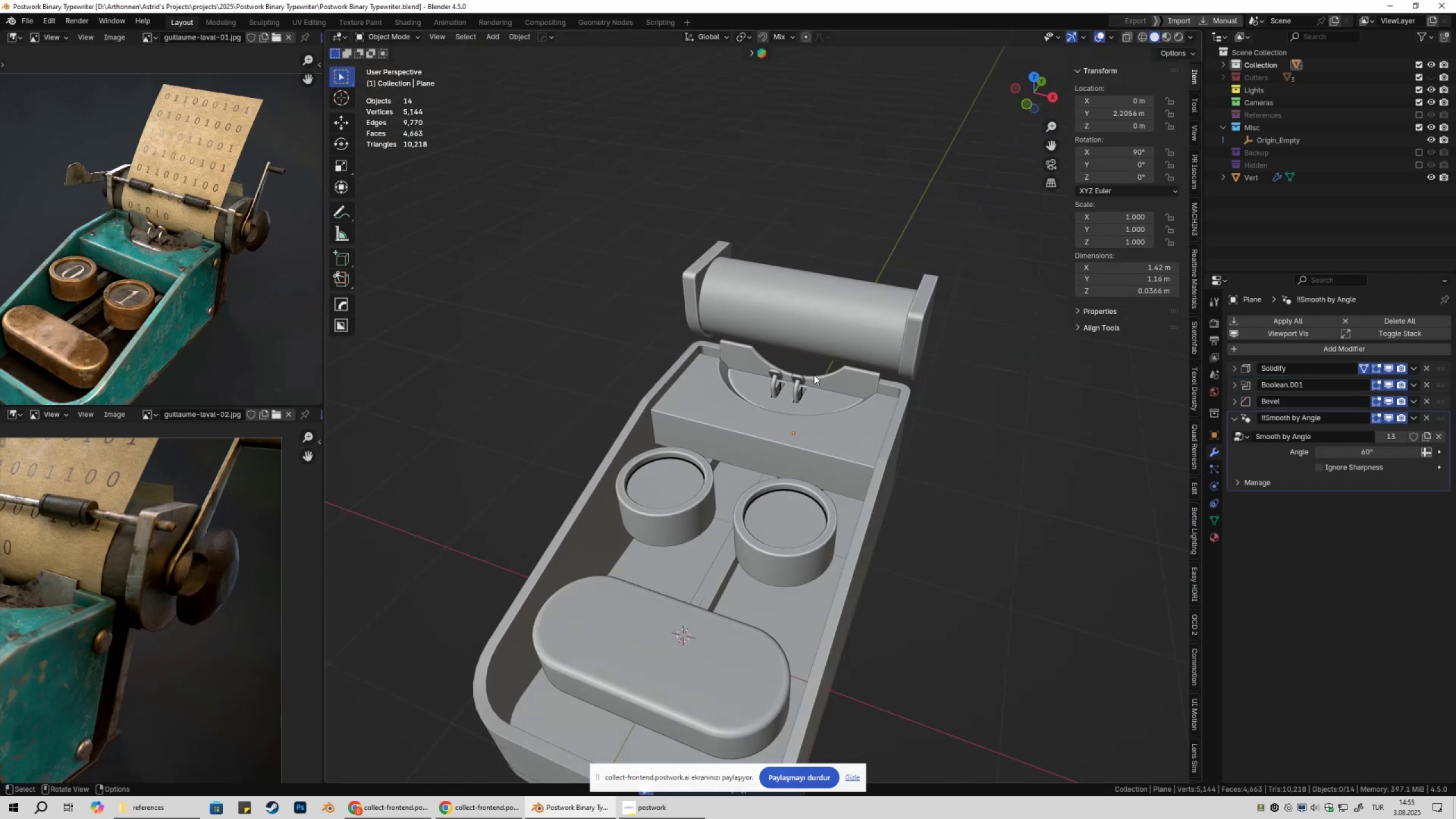 
hold_key(key=ShiftLeft, duration=0.3)
 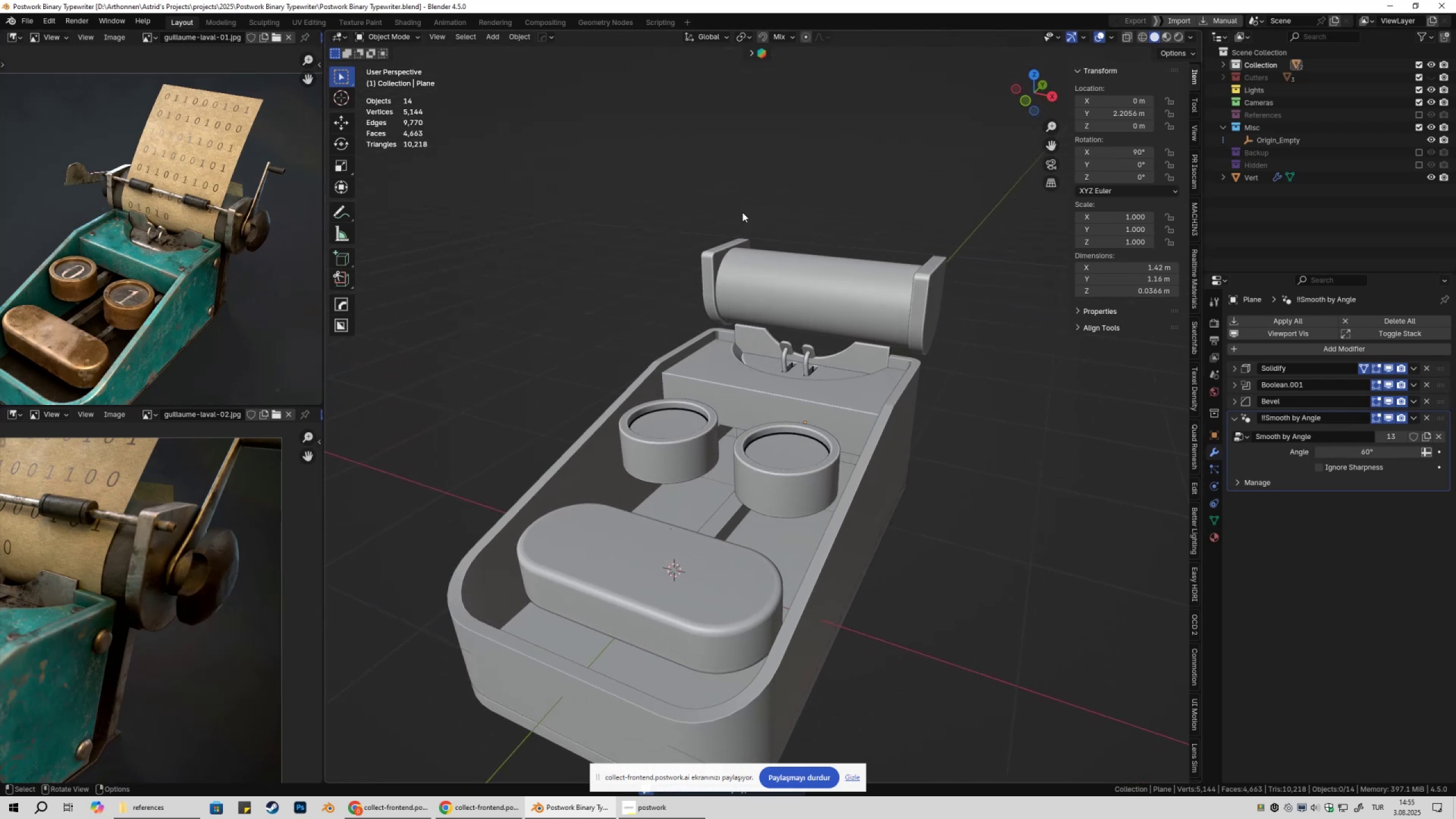 
scroll: coordinate [146, 268], scroll_direction: up, amount: 5.0
 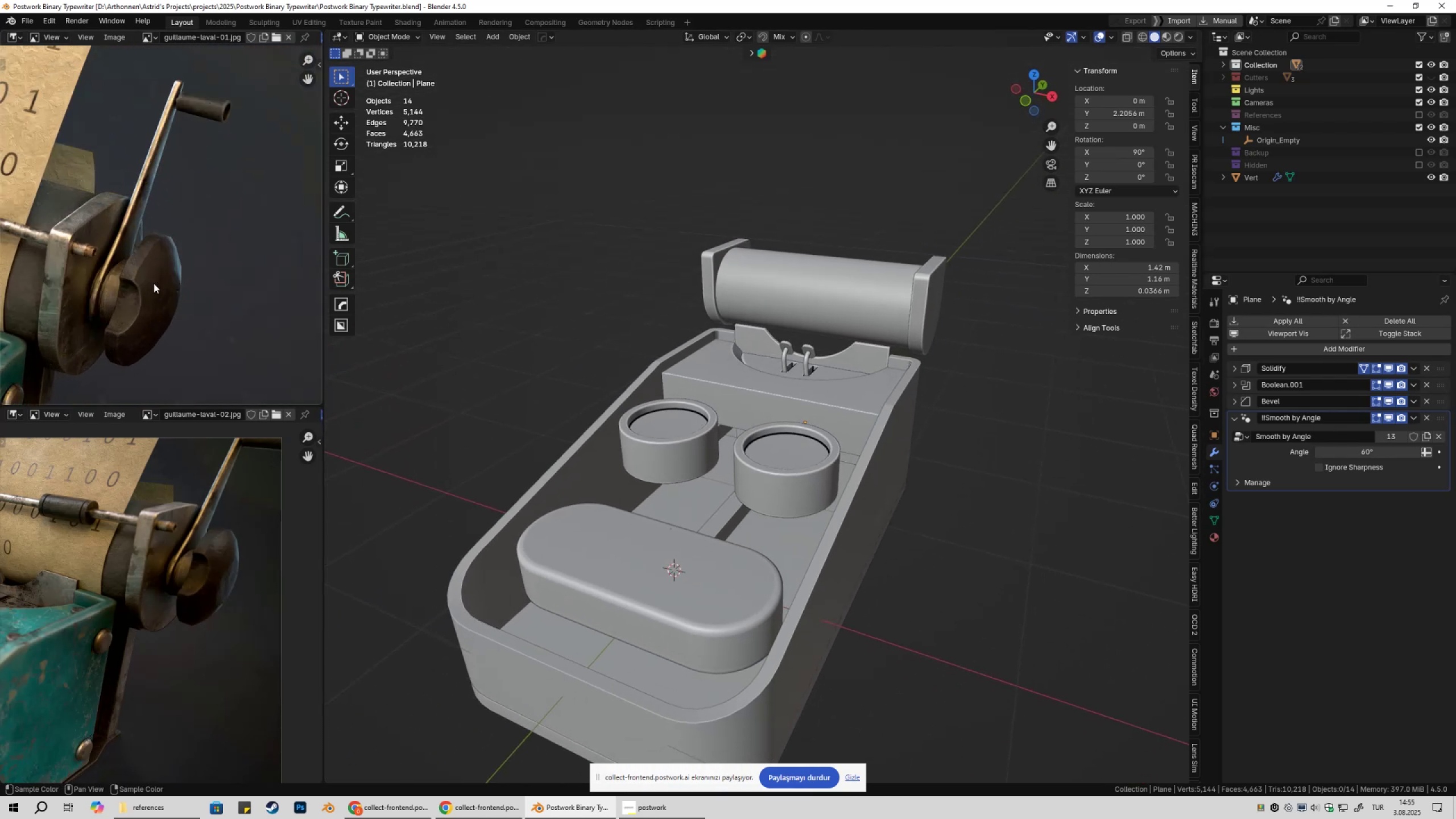 
scroll: coordinate [154, 287], scroll_direction: down, amount: 4.0
 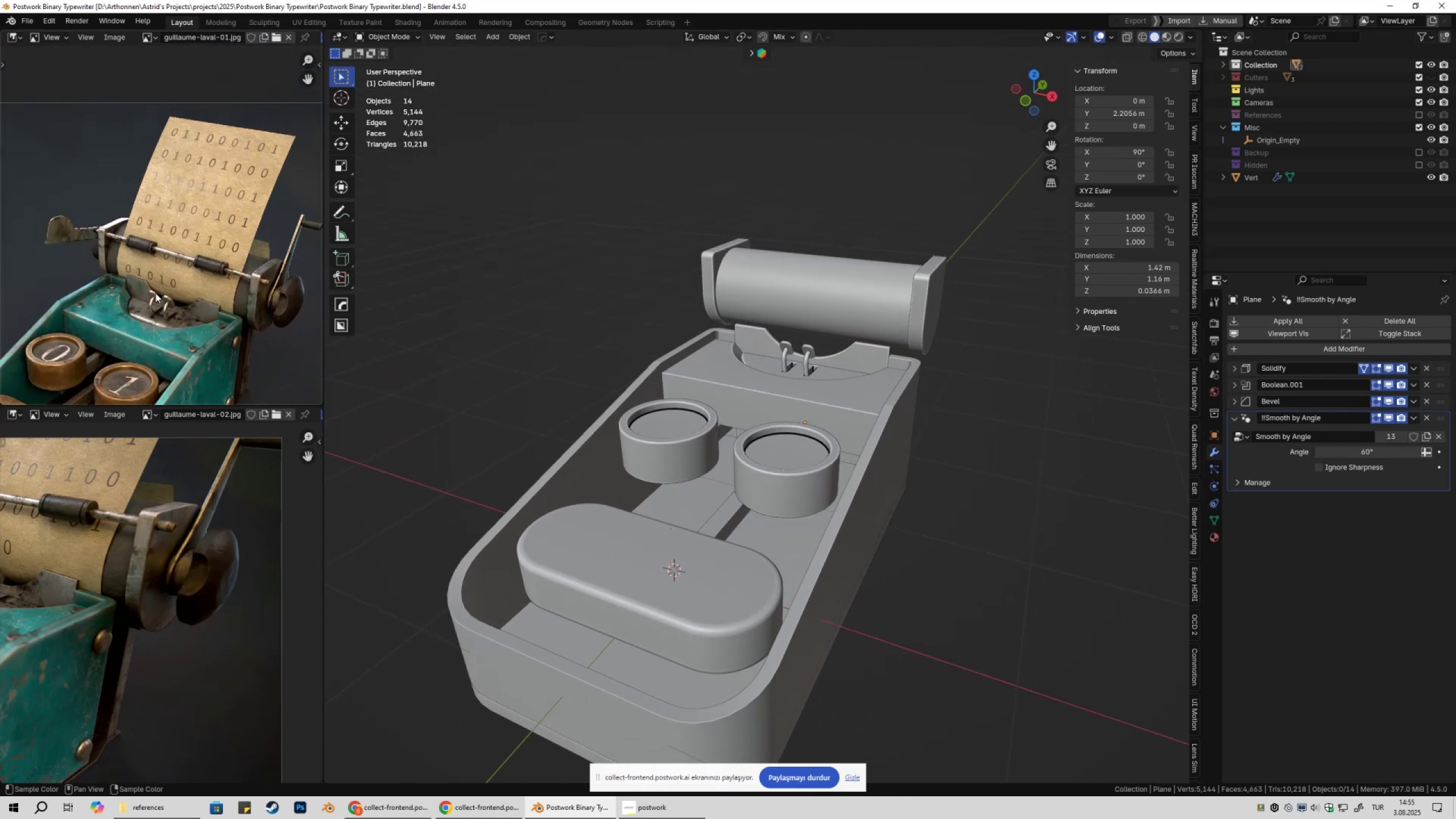 
scroll: coordinate [171, 271], scroll_direction: up, amount: 8.0
 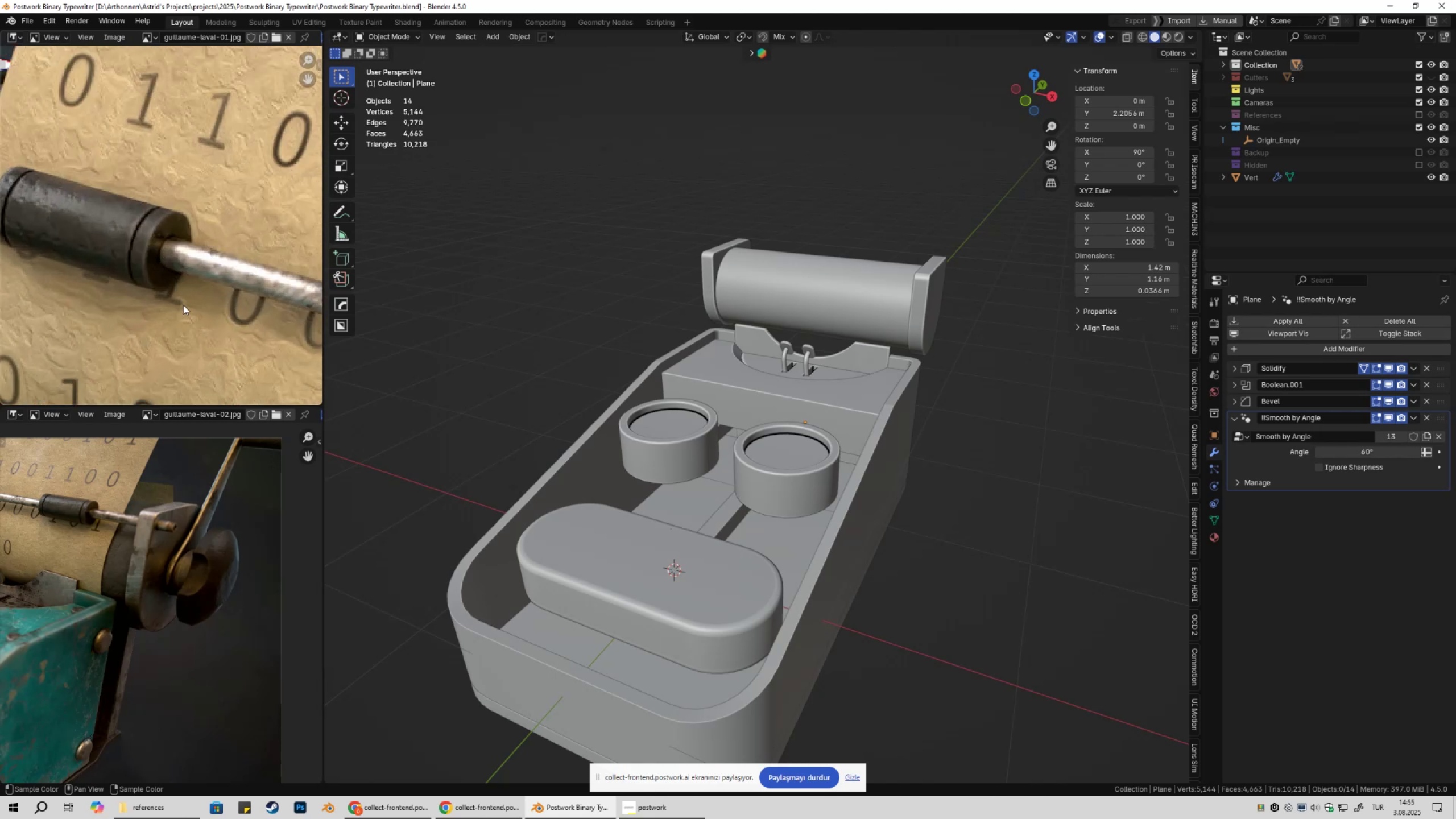 
scroll: coordinate [184, 296], scroll_direction: down, amount: 7.0
 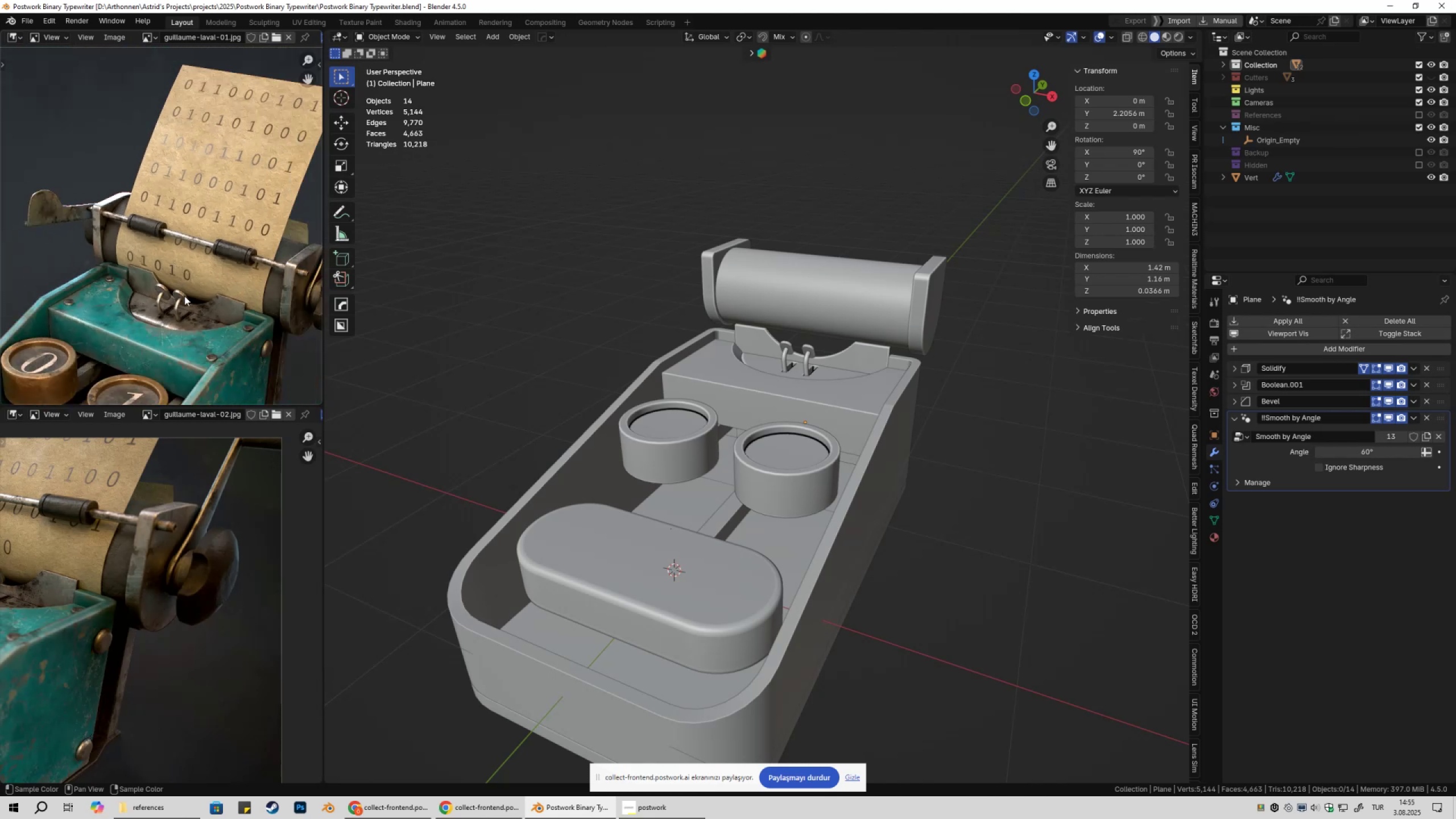 
scroll: coordinate [185, 242], scroll_direction: up, amount: 4.0
 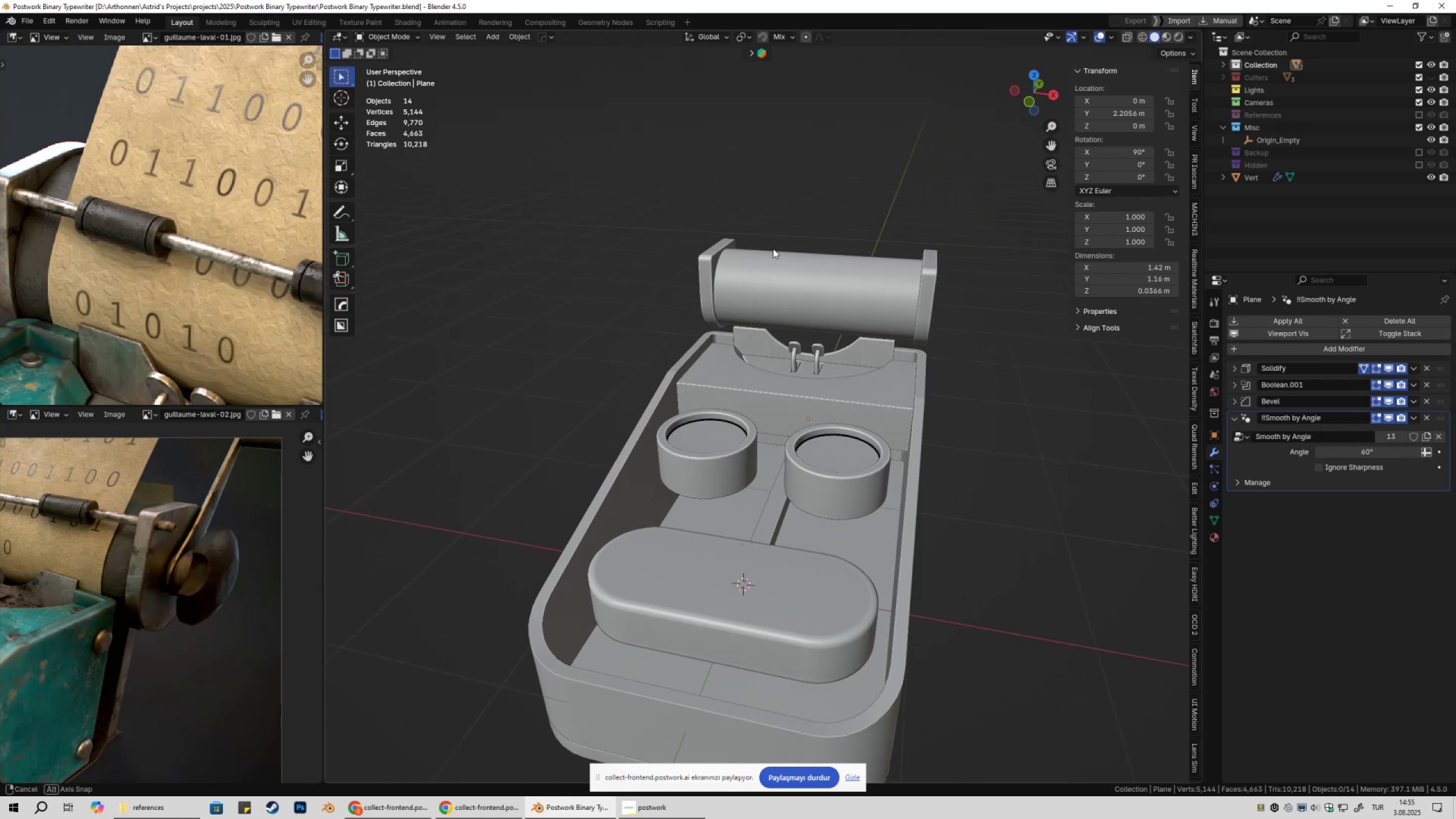 
type(Ary90)
key(NumpadEnter)
type(s)
 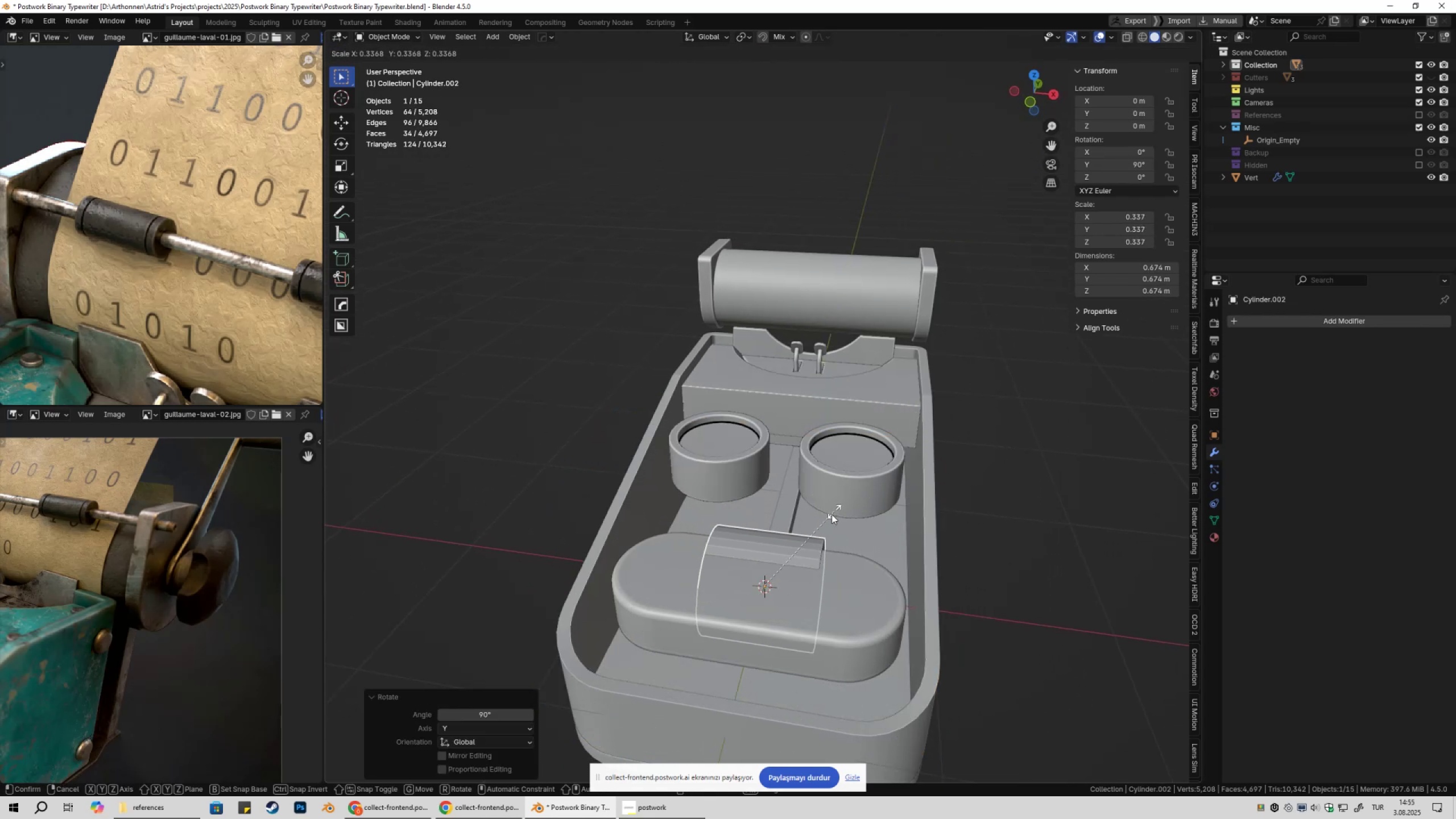 
left_click([829, 518])
 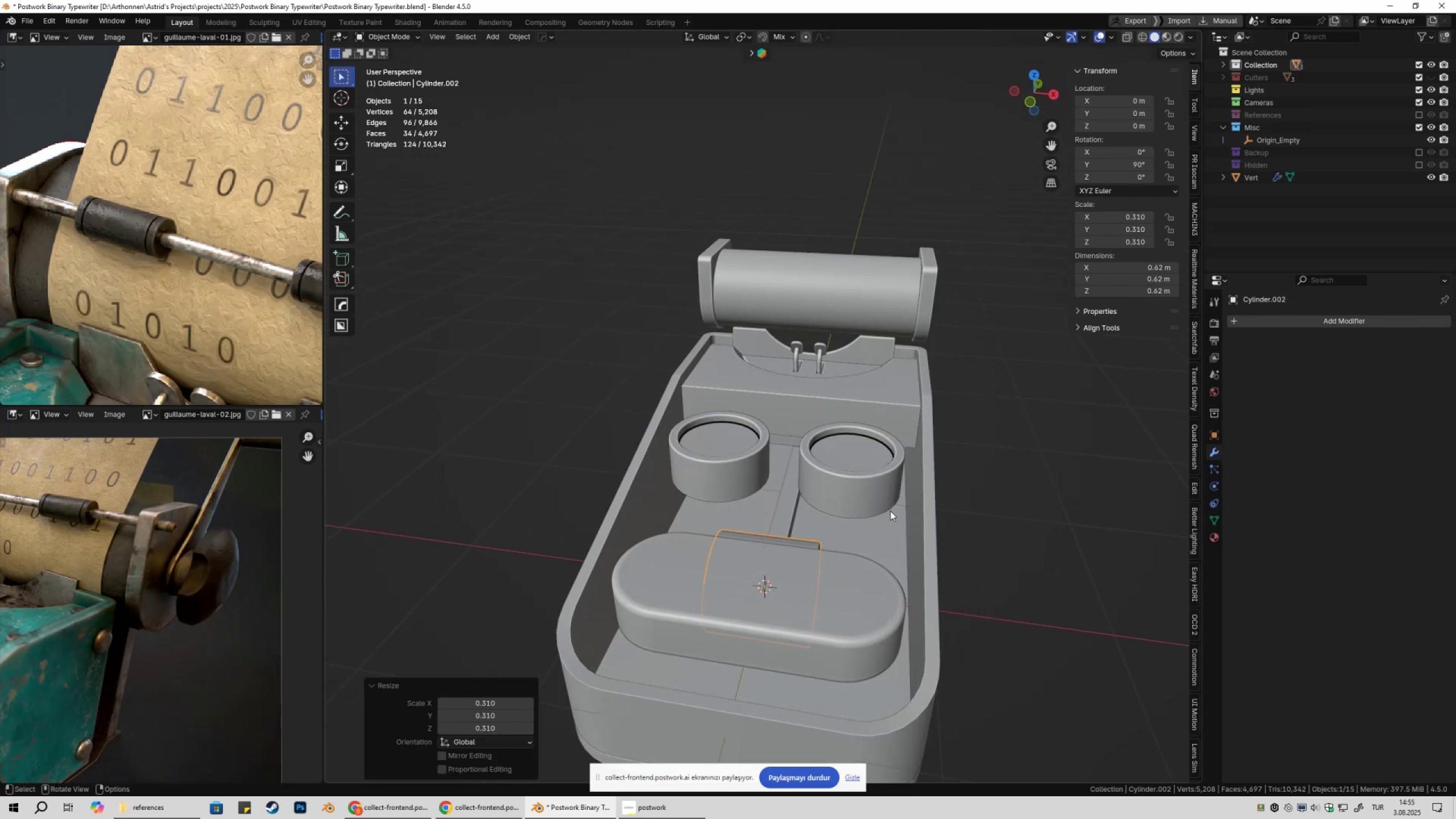 
type(gzgy)
 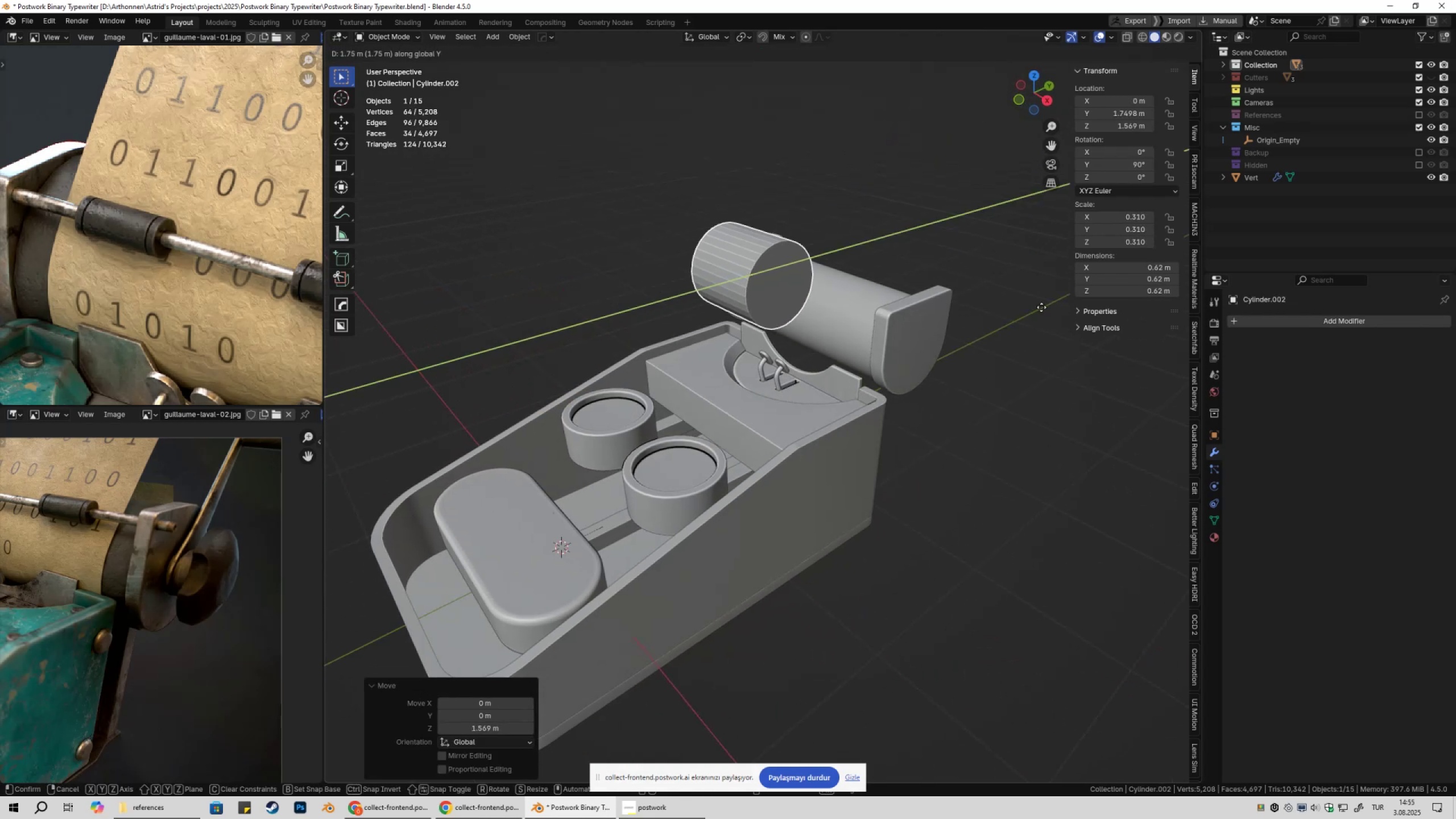 
left_click([1041, 307])
 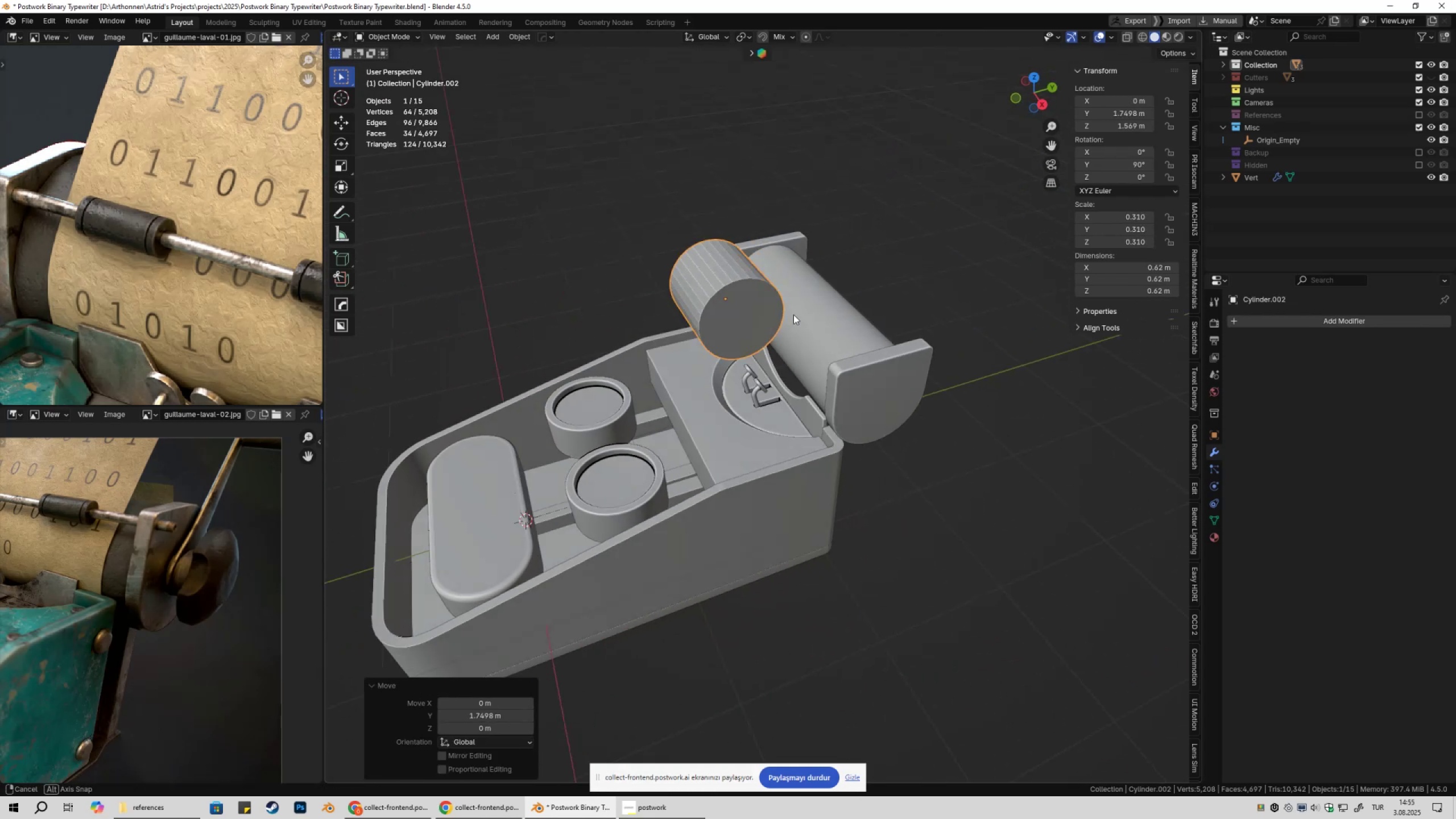 
type(gy)
 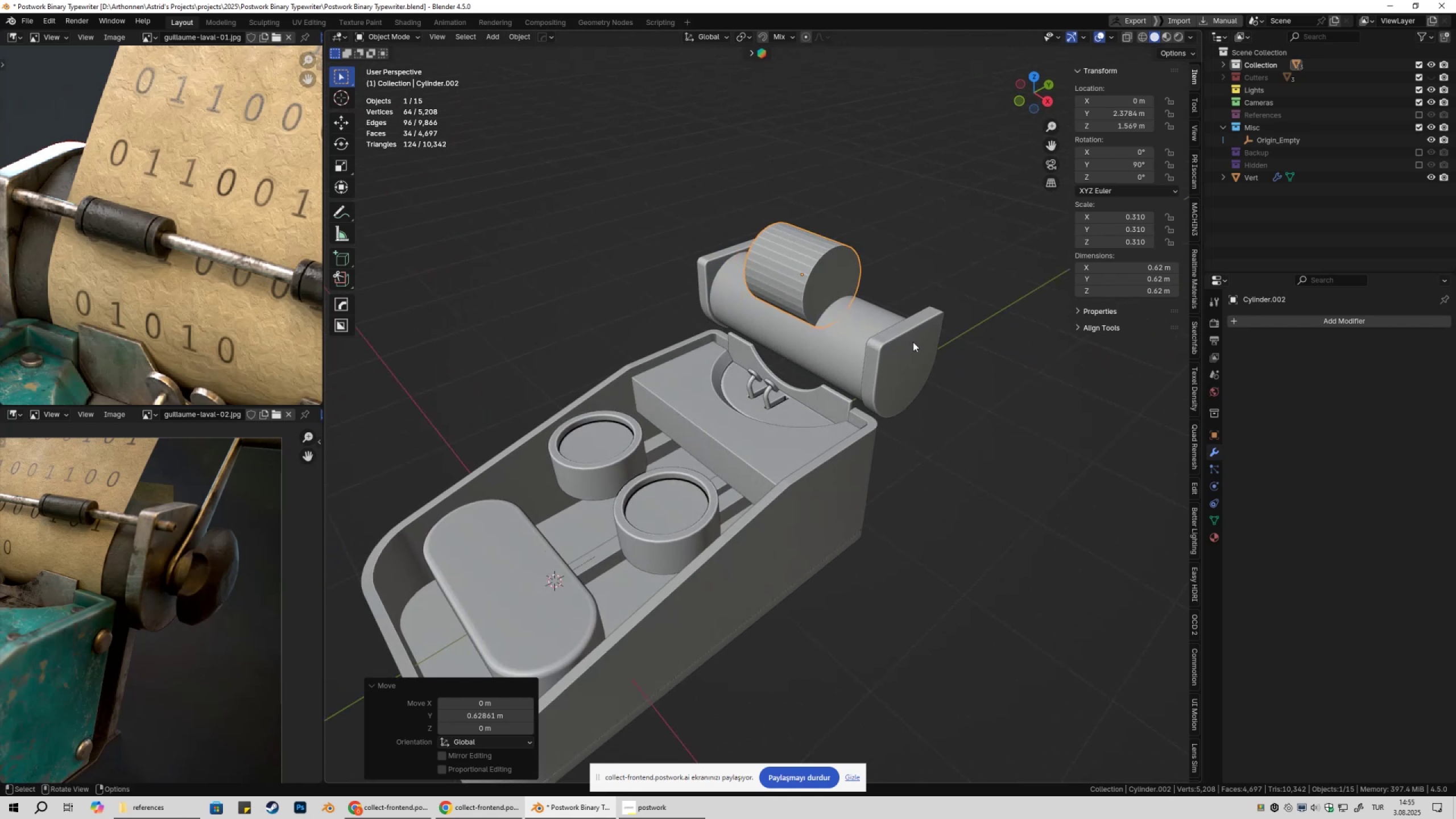 
key(Control+ControlLeft)
 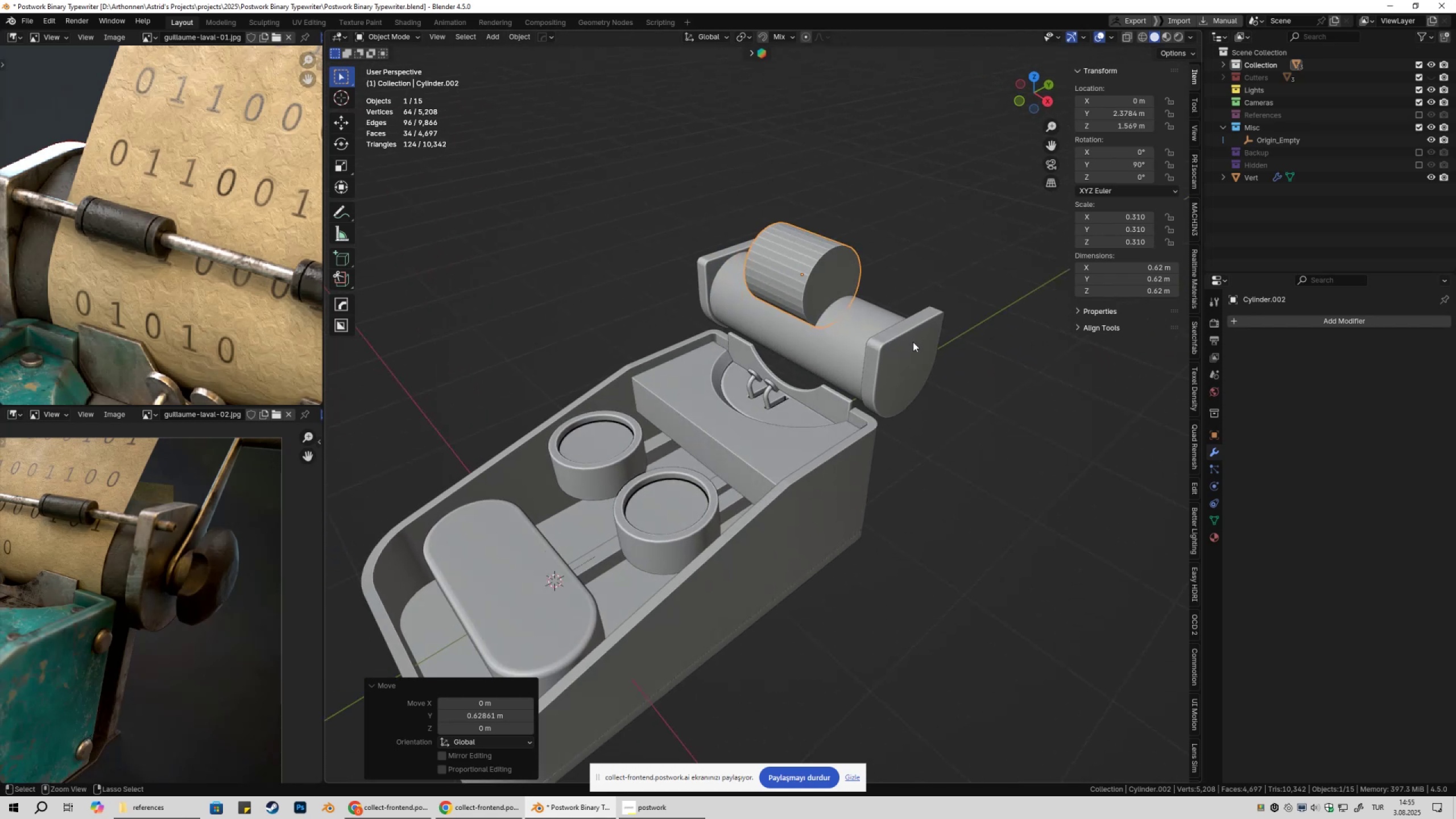 
key(Control+S)
 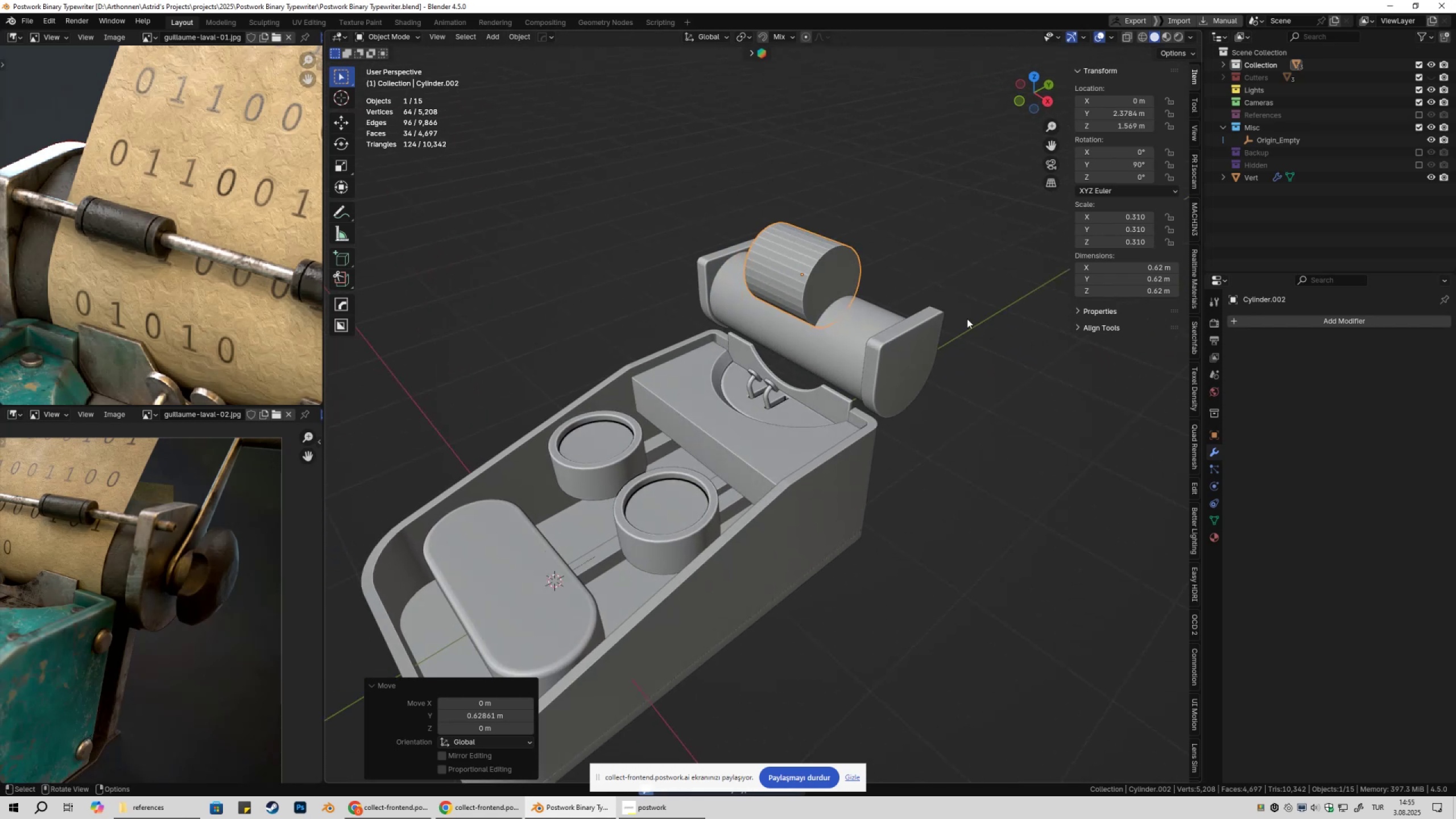 
key(S)
 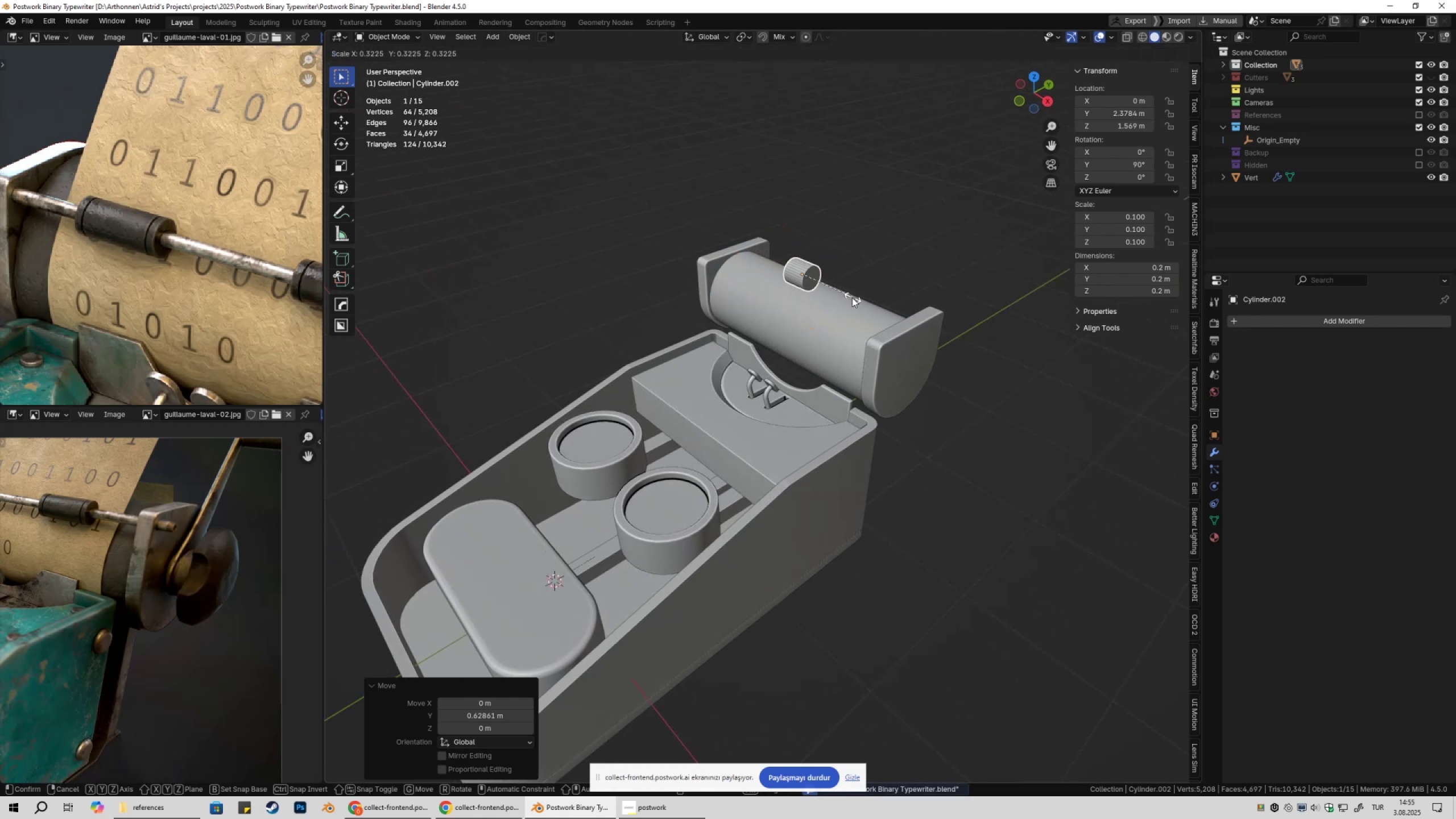 
left_click([851, 297])
 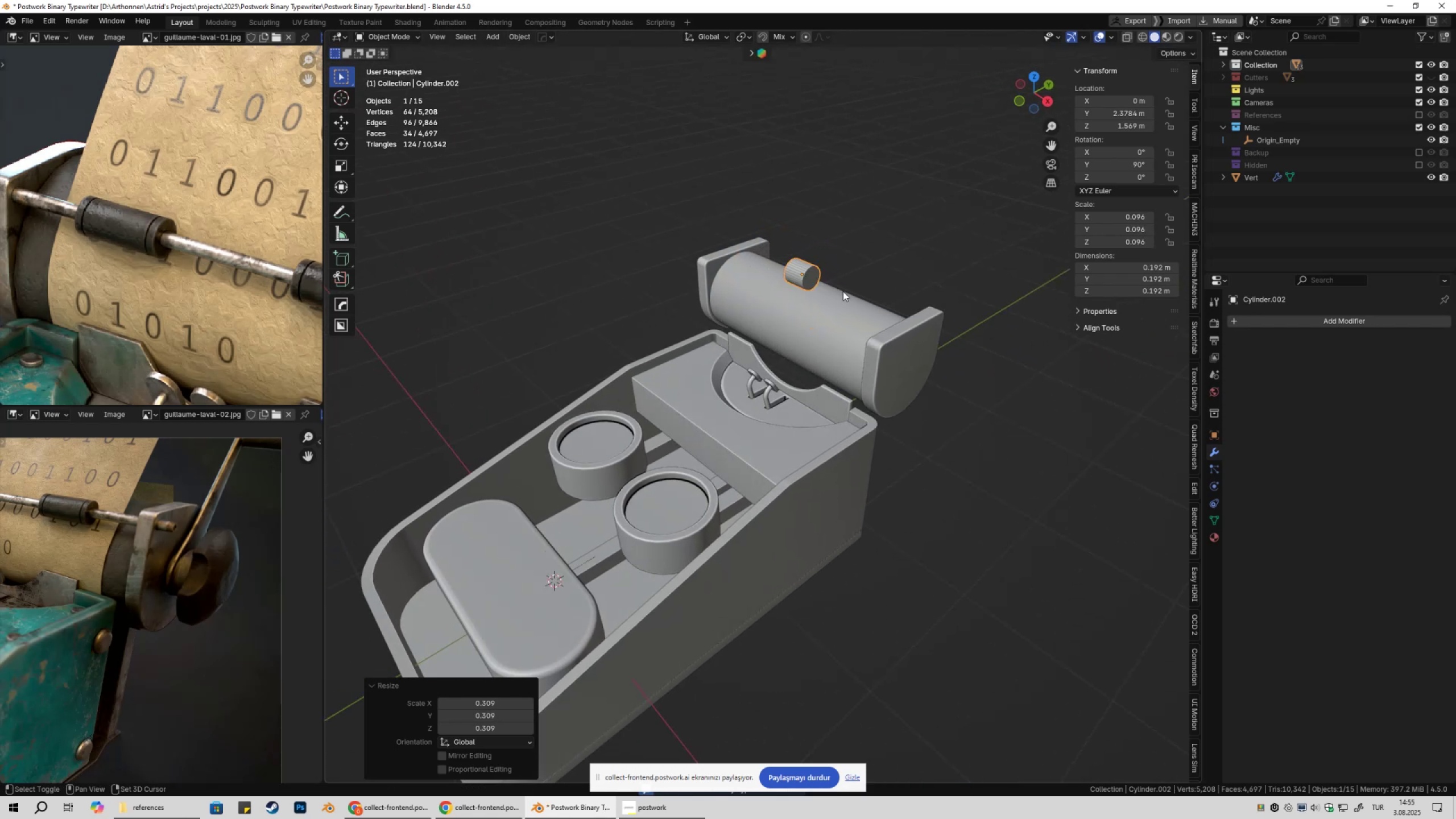 
hold_key(key=ShiftLeft, duration=0.31)
 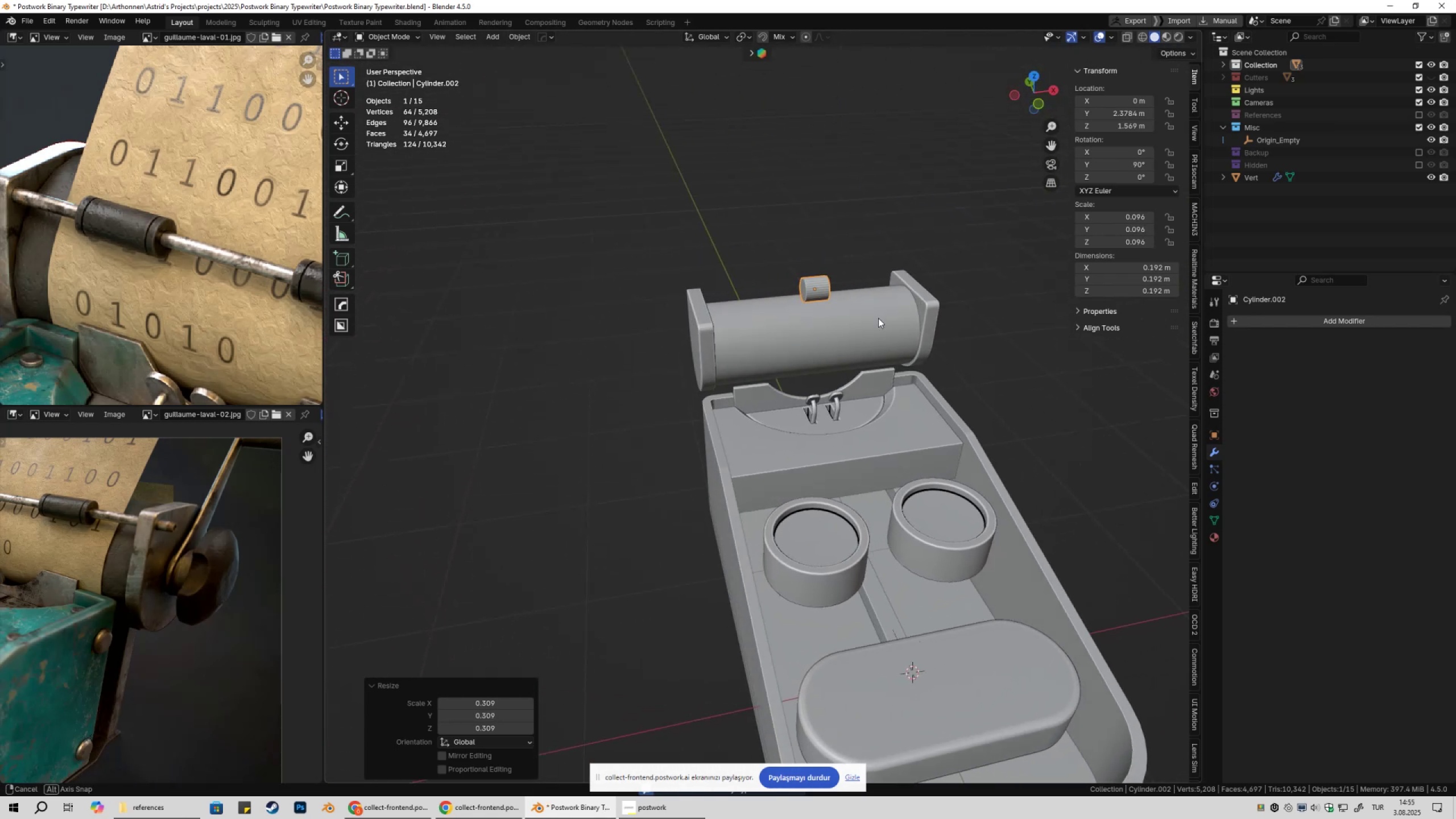 
scroll: coordinate [789, 321], scroll_direction: up, amount: 2.0
 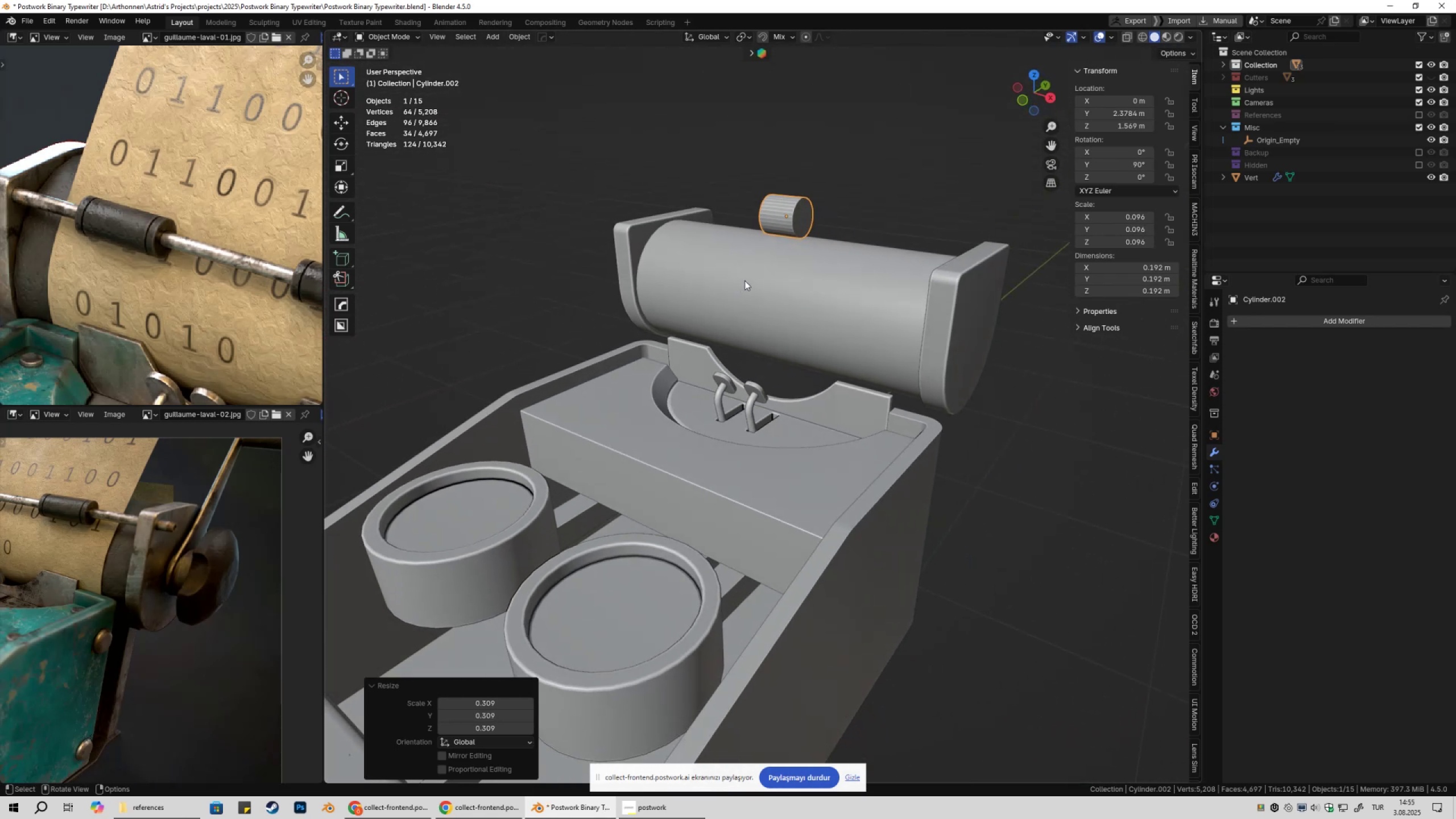 
key(S)
 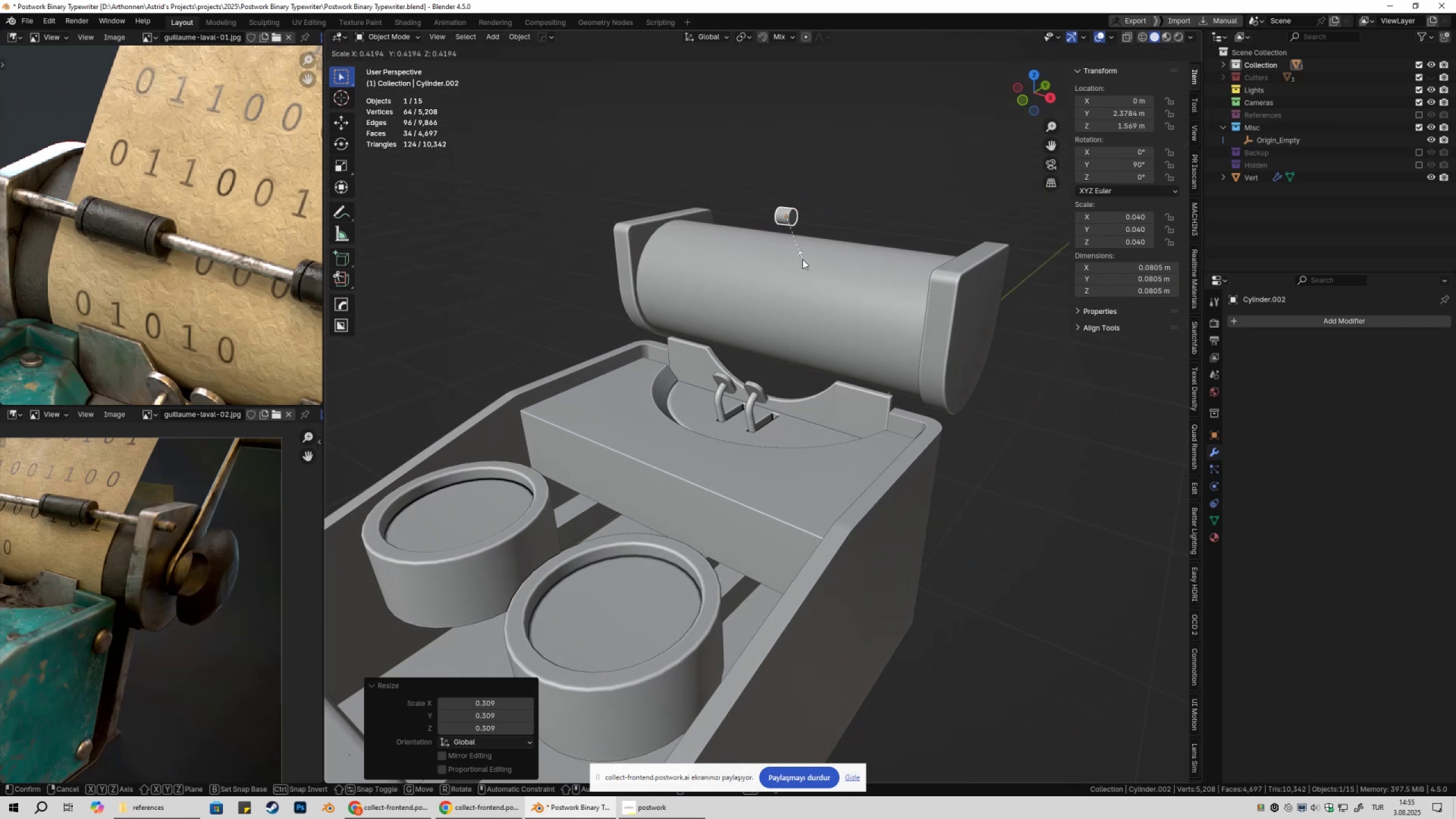 
left_click([803, 259])
 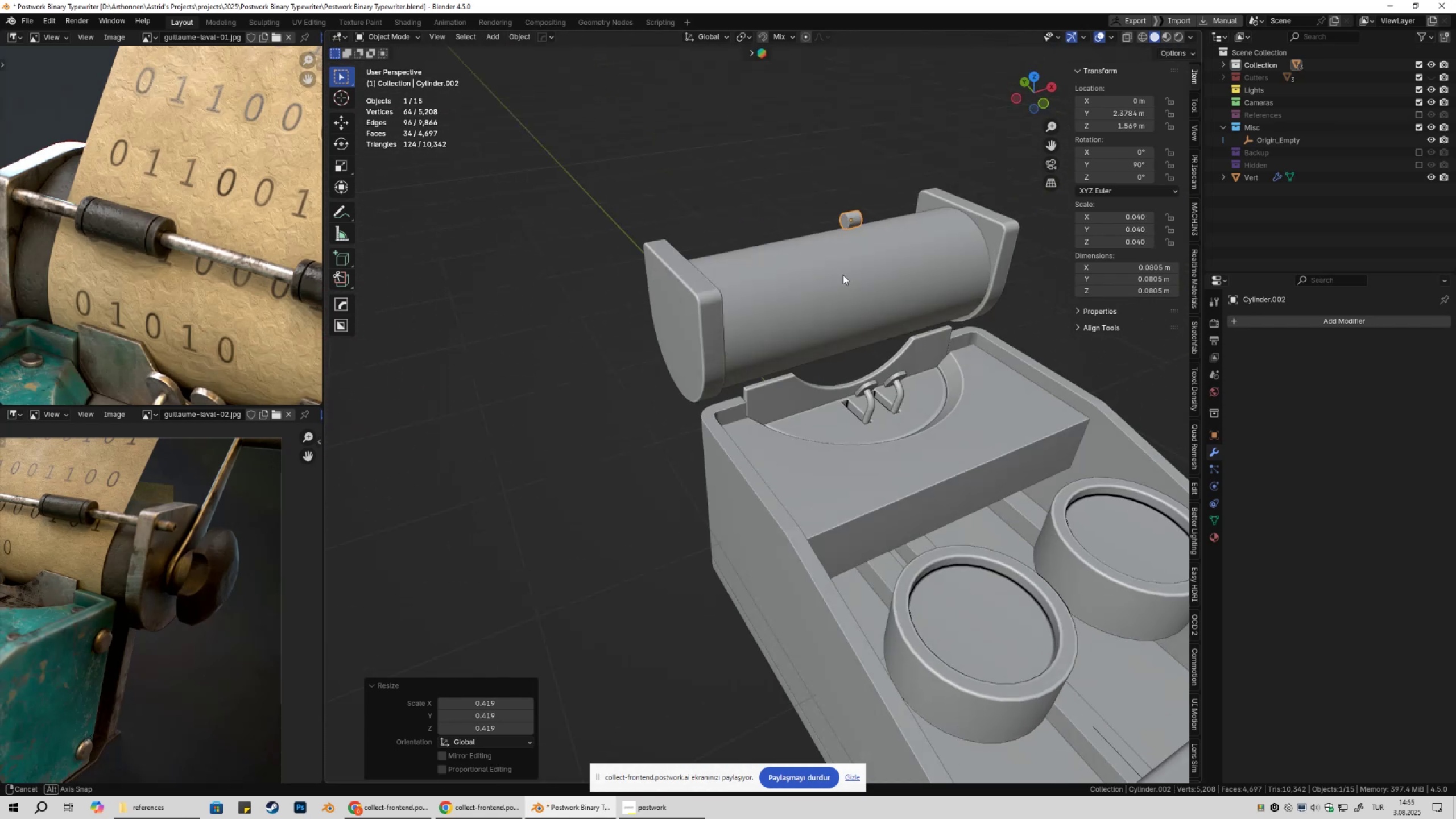 
key(Tab)
 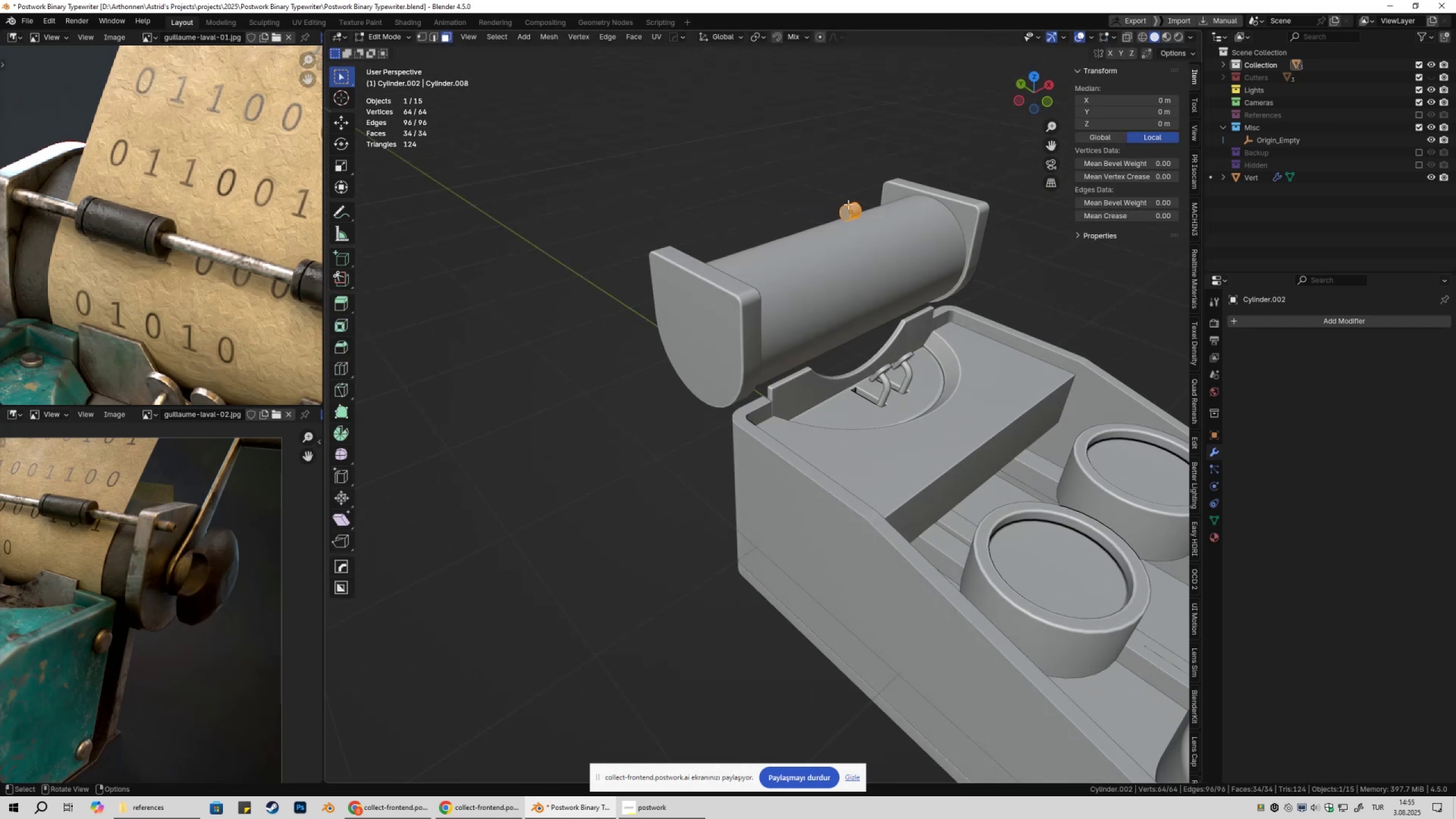 
key(3)
 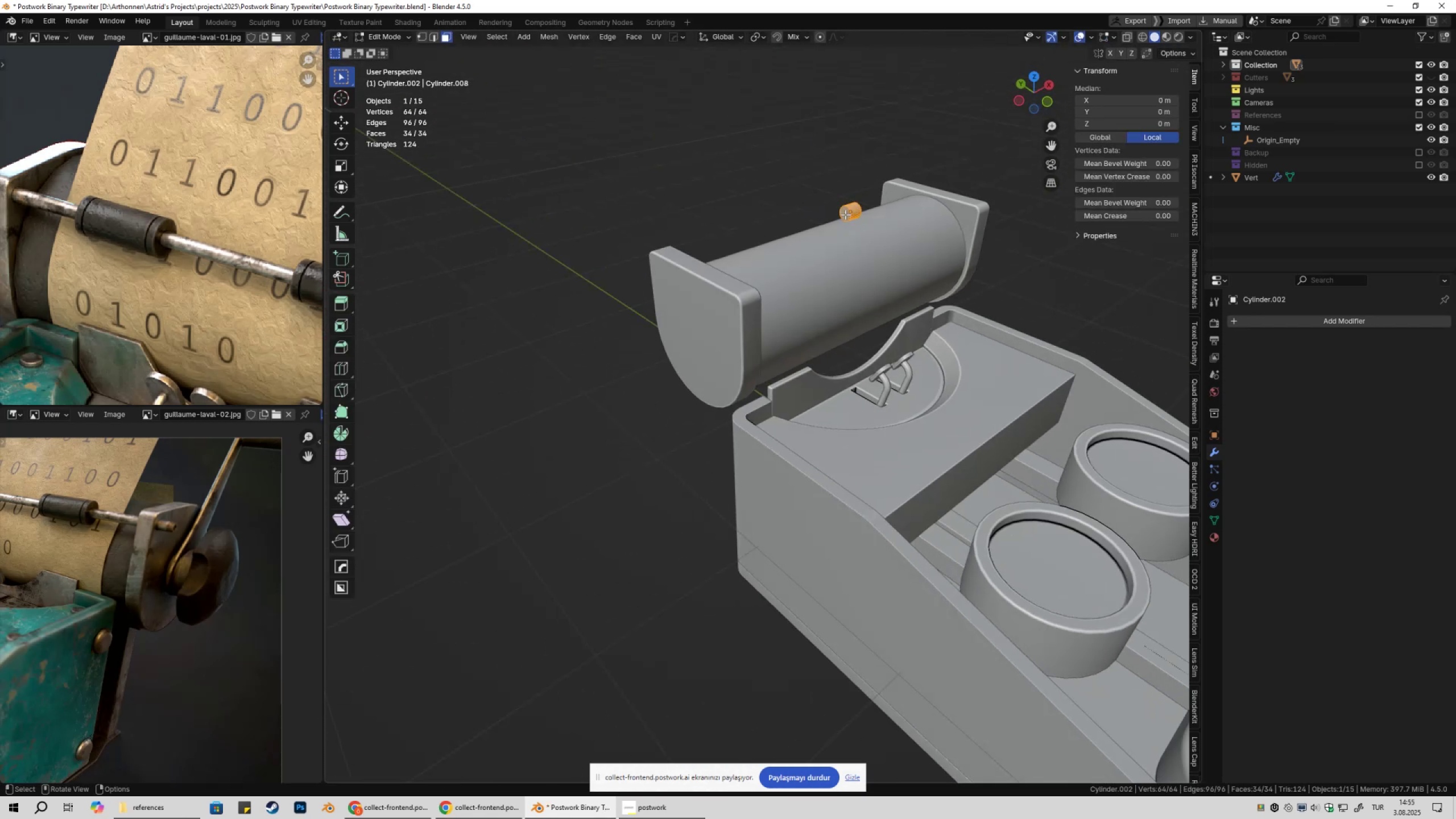 
left_click([845, 214])
 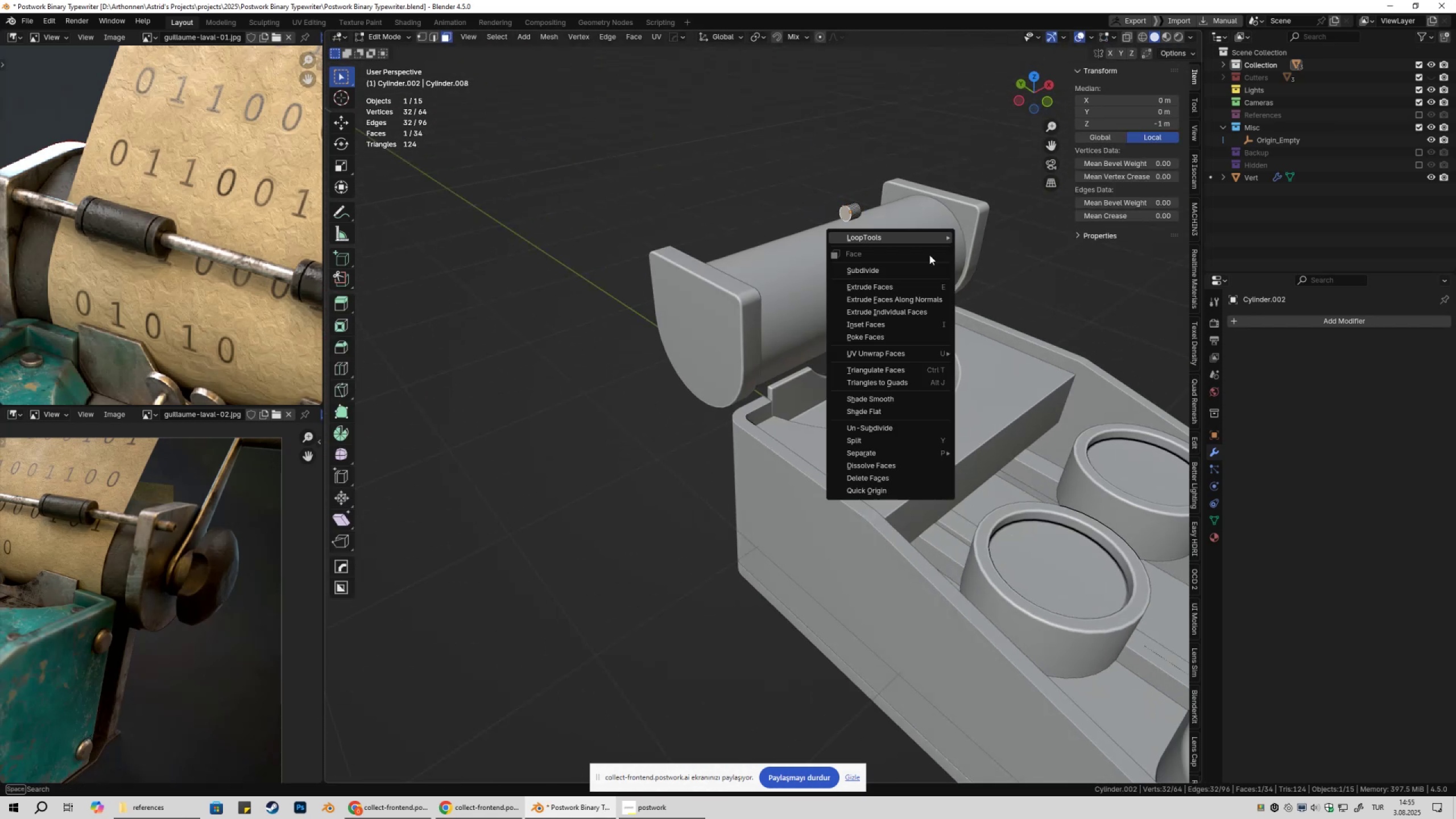 
right_click([929, 255])
 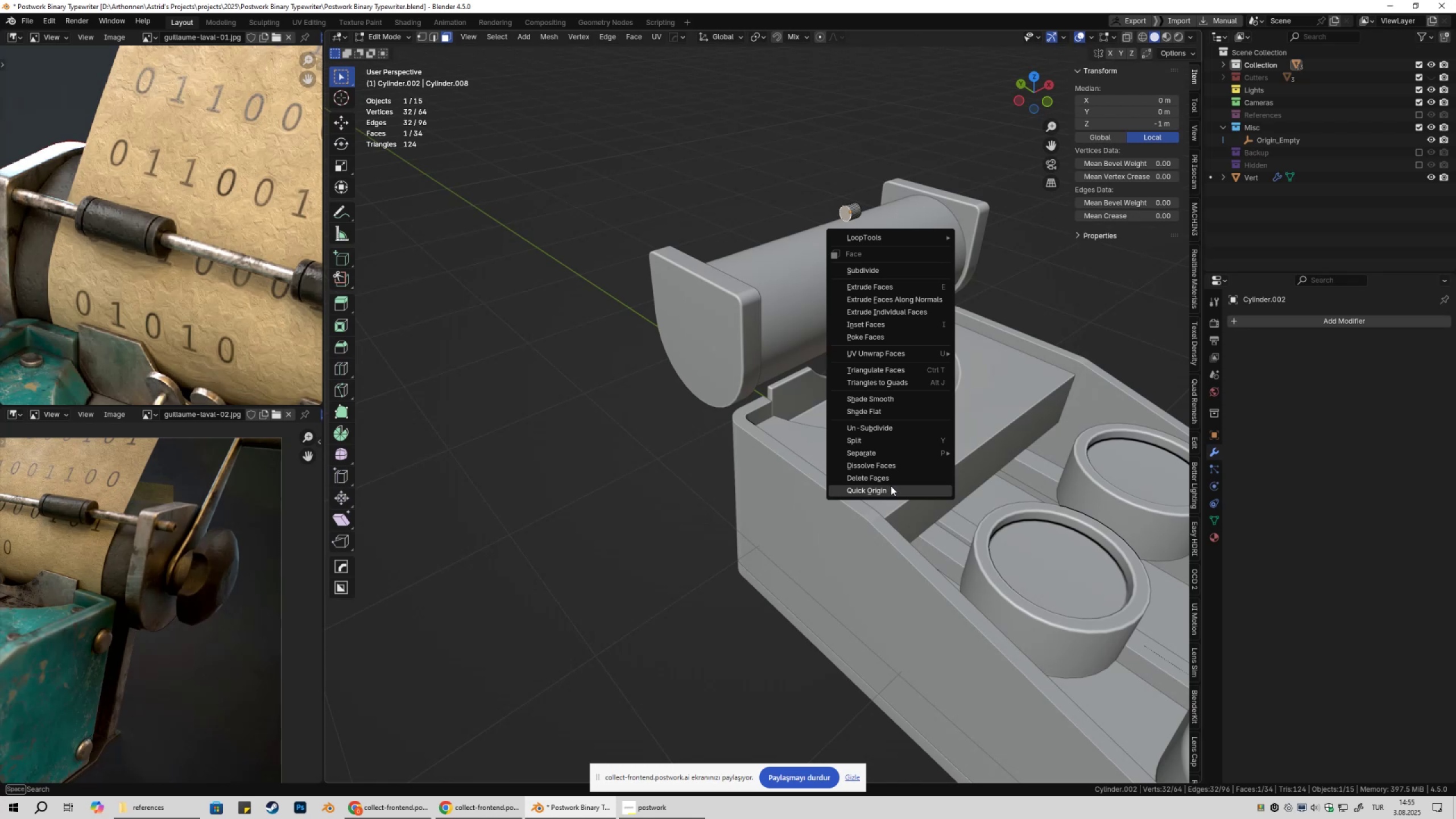 
left_click([890, 486])
 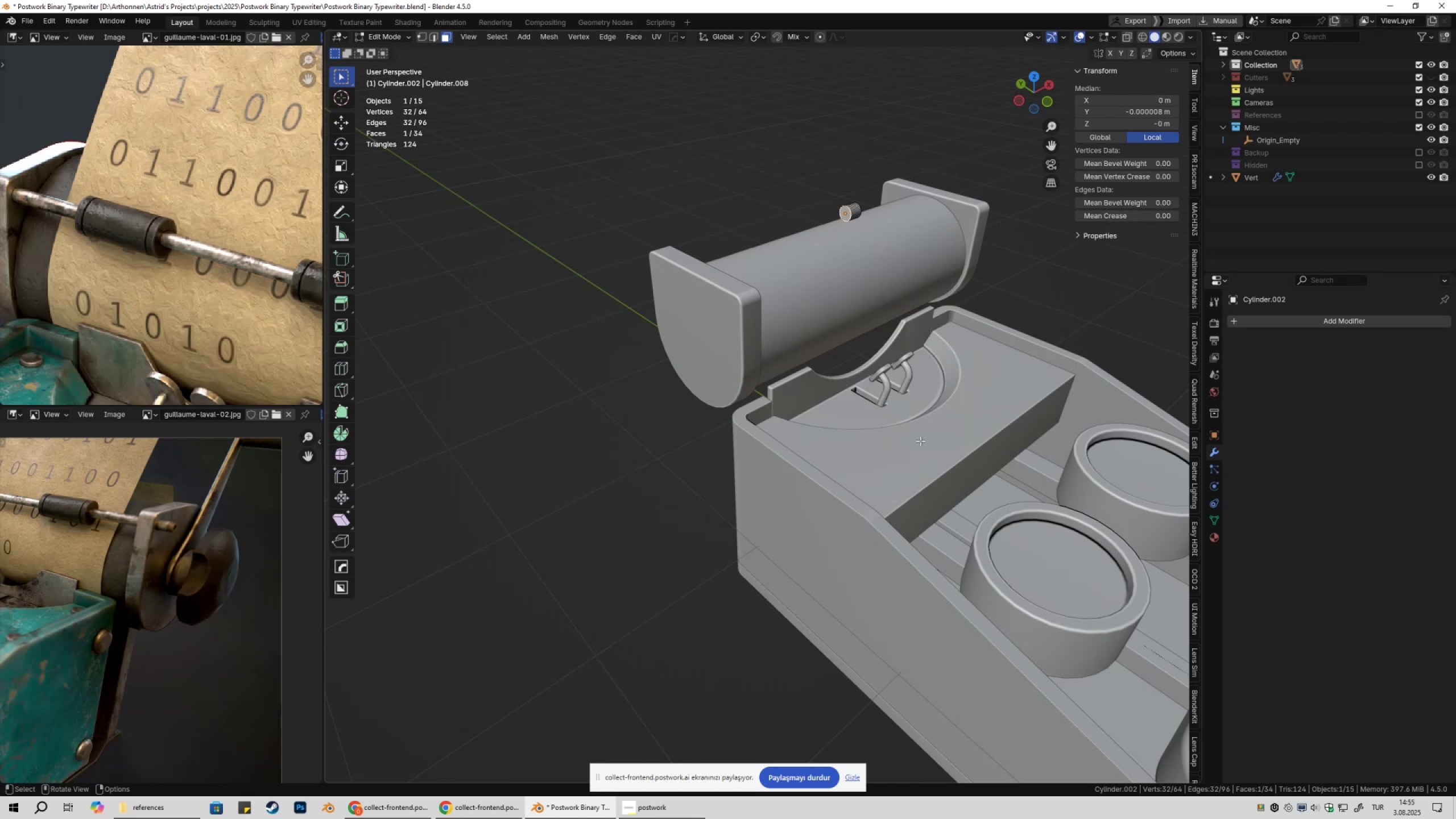 
key(Tab)
type(gz)
 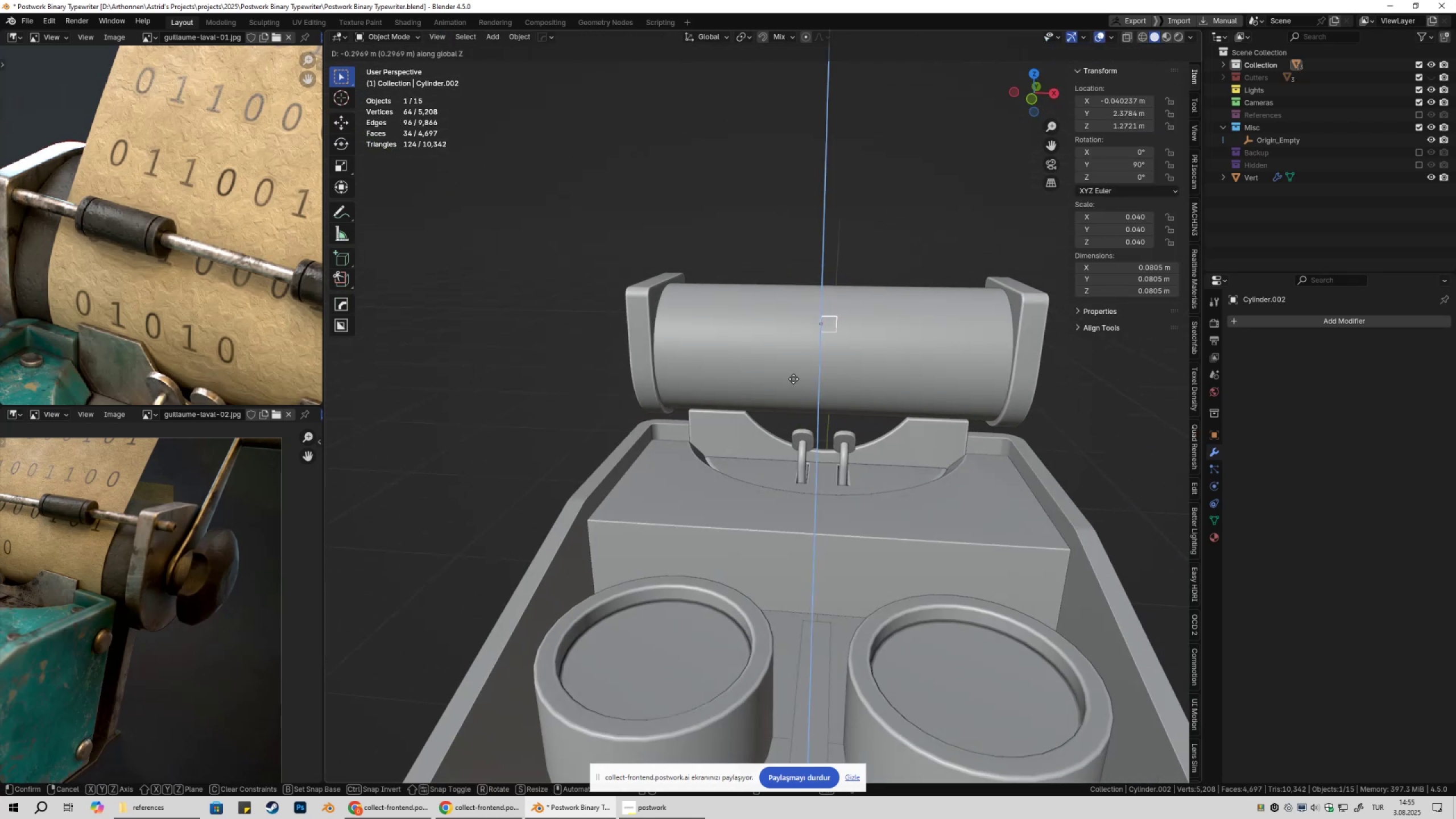 
left_click([793, 379])
 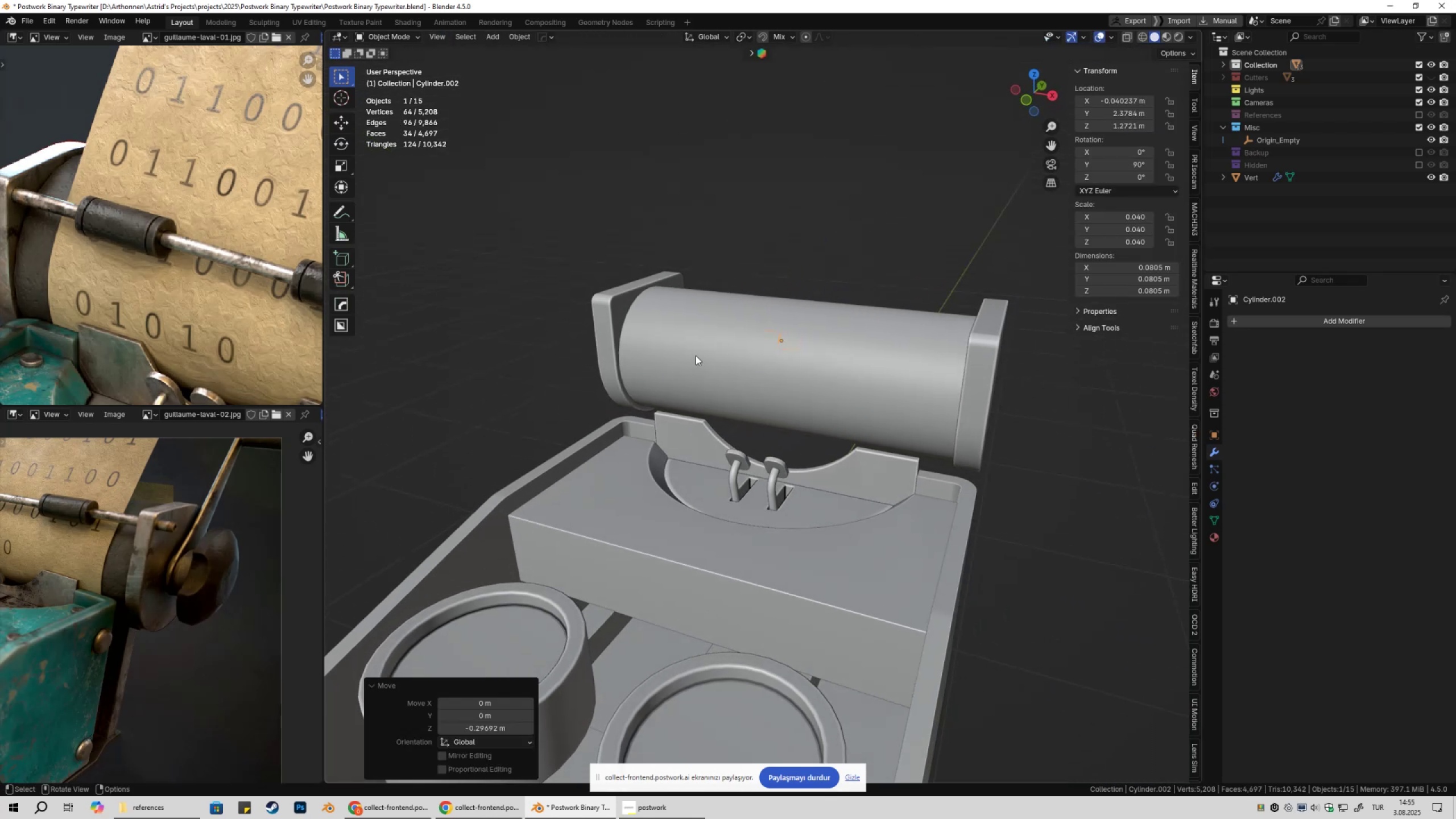 
type(gx)
 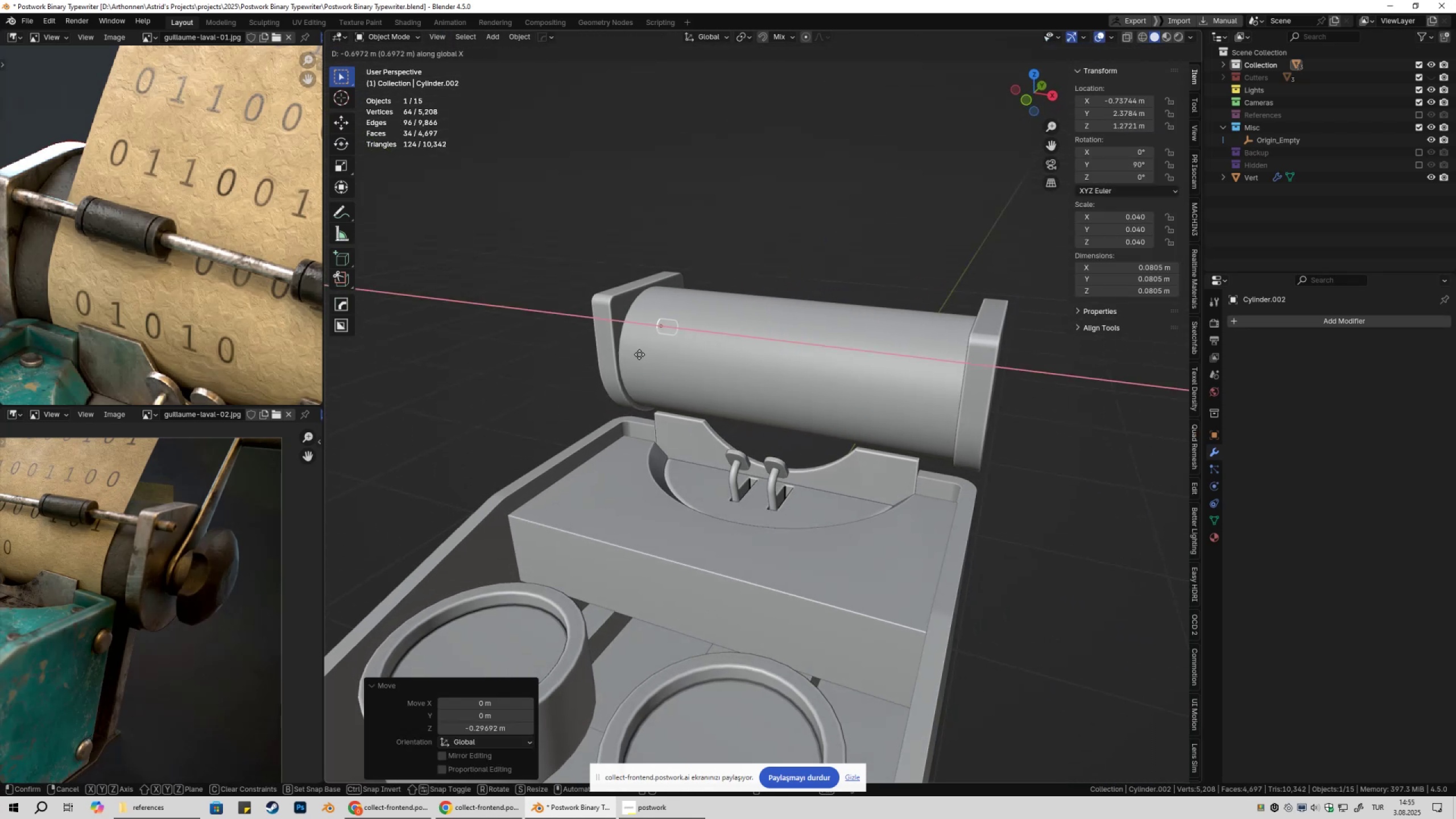 
left_click([639, 354])
 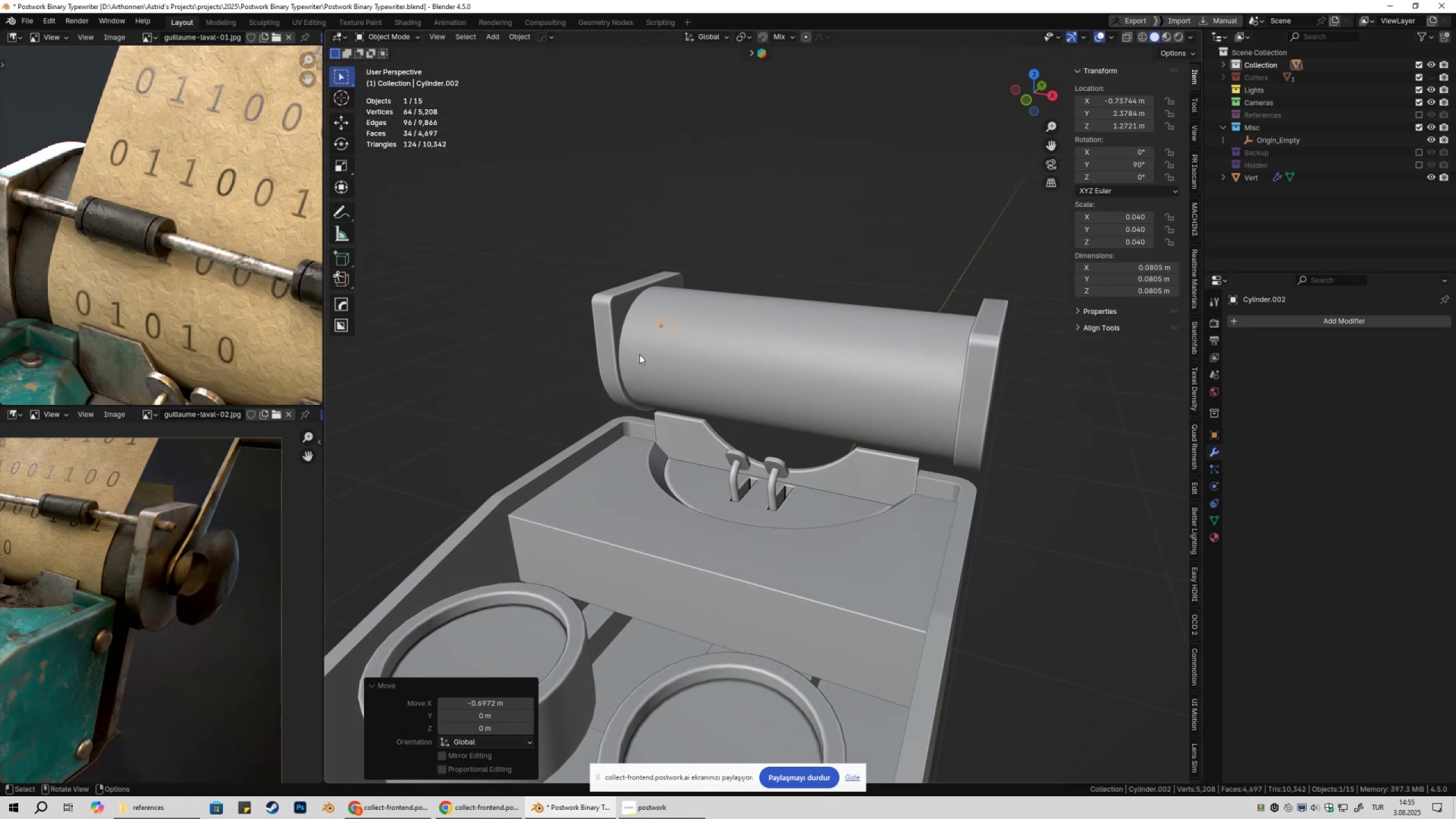 
type(gz)
 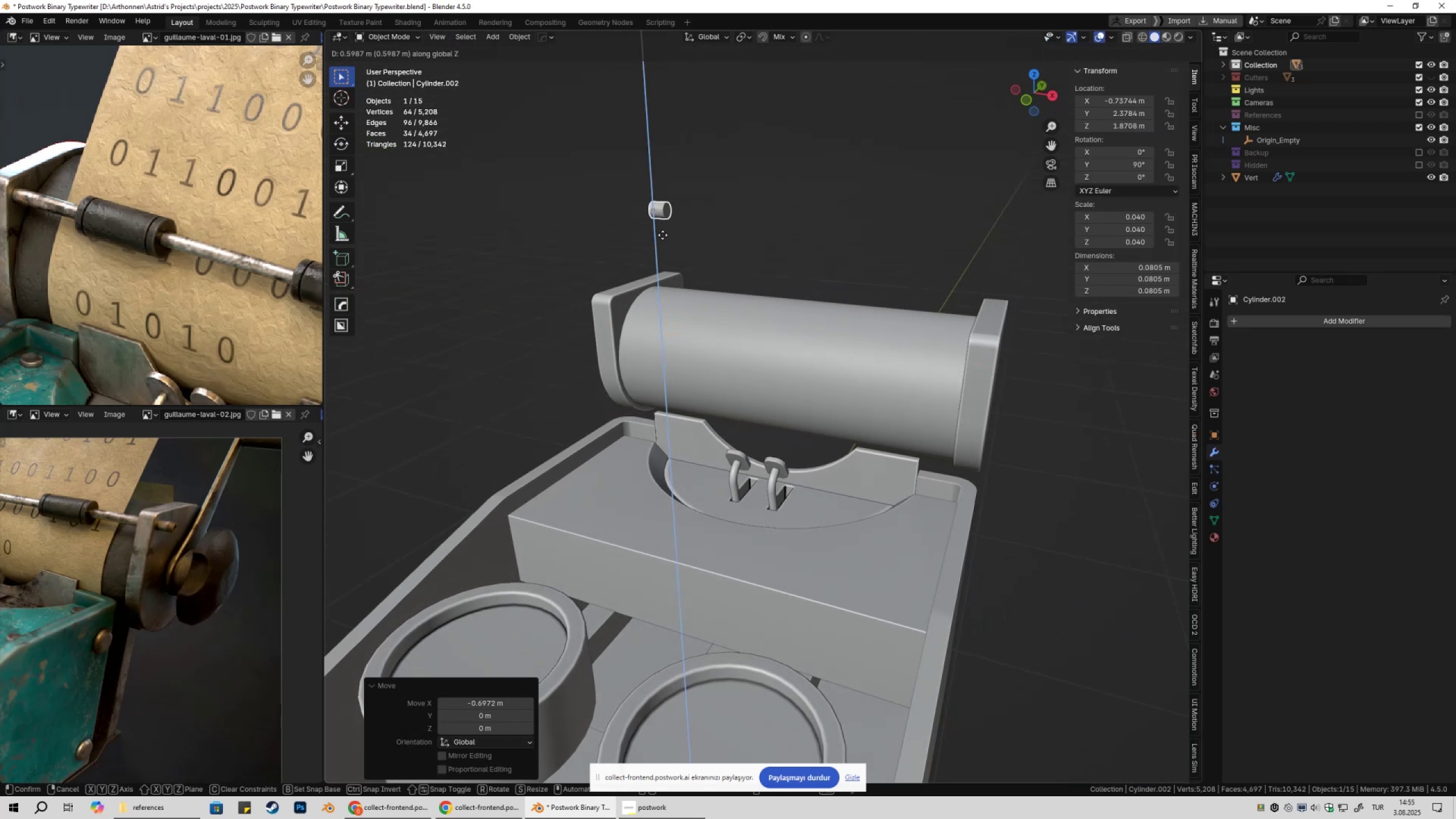 
left_click([663, 235])
 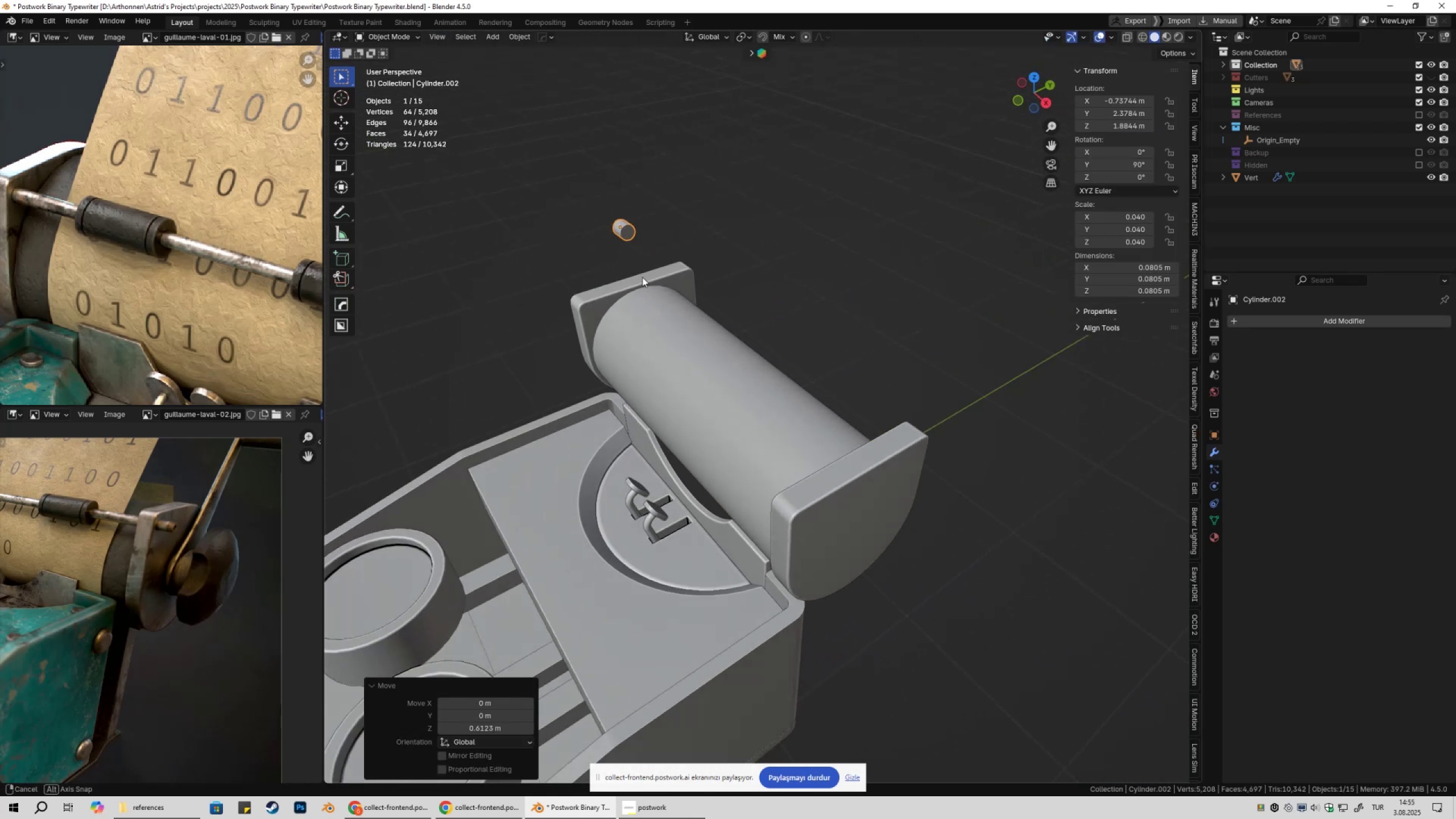 
type(gygz)
 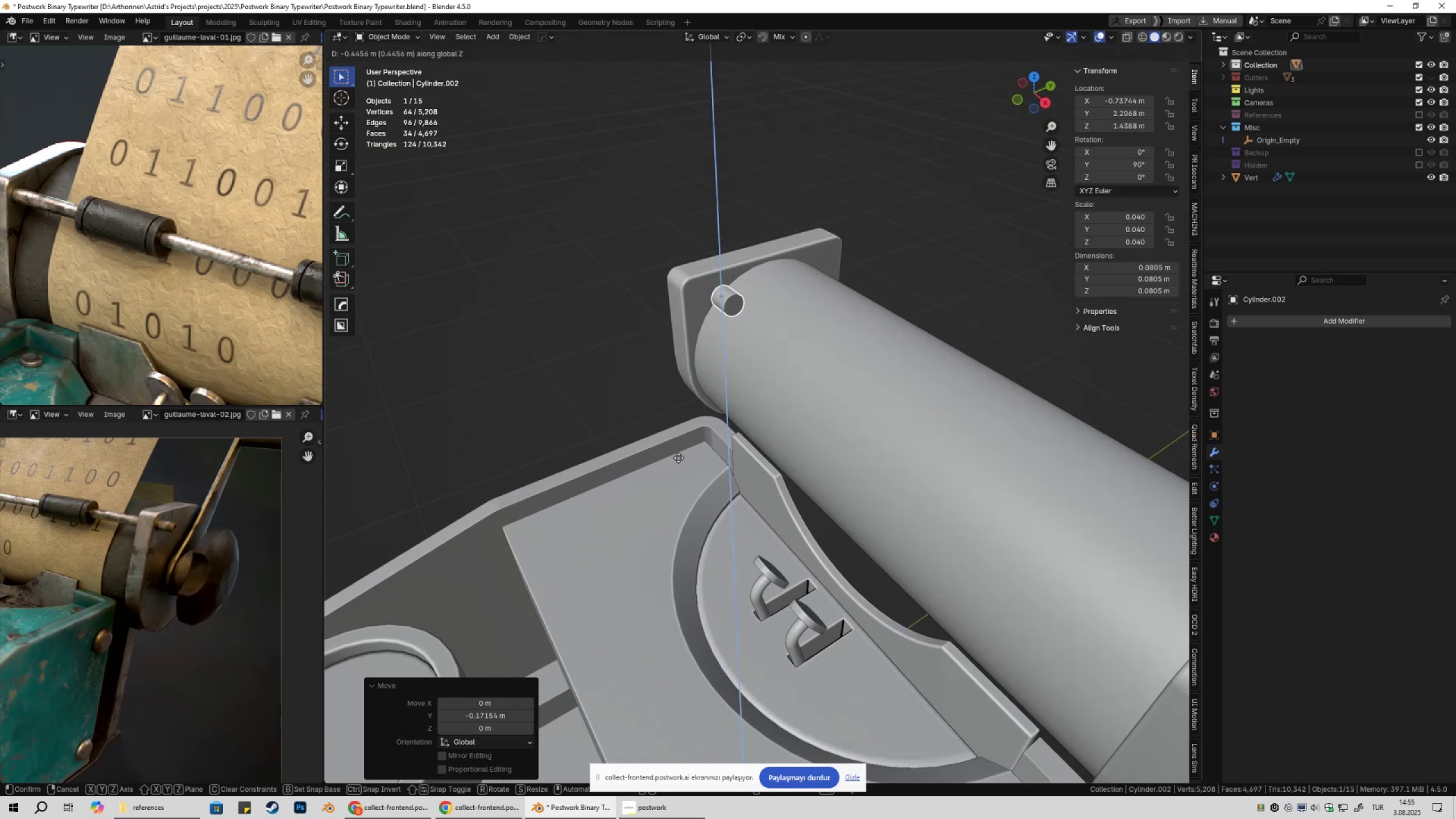 
scroll: coordinate [712, 320], scroll_direction: up, amount: 2.0
 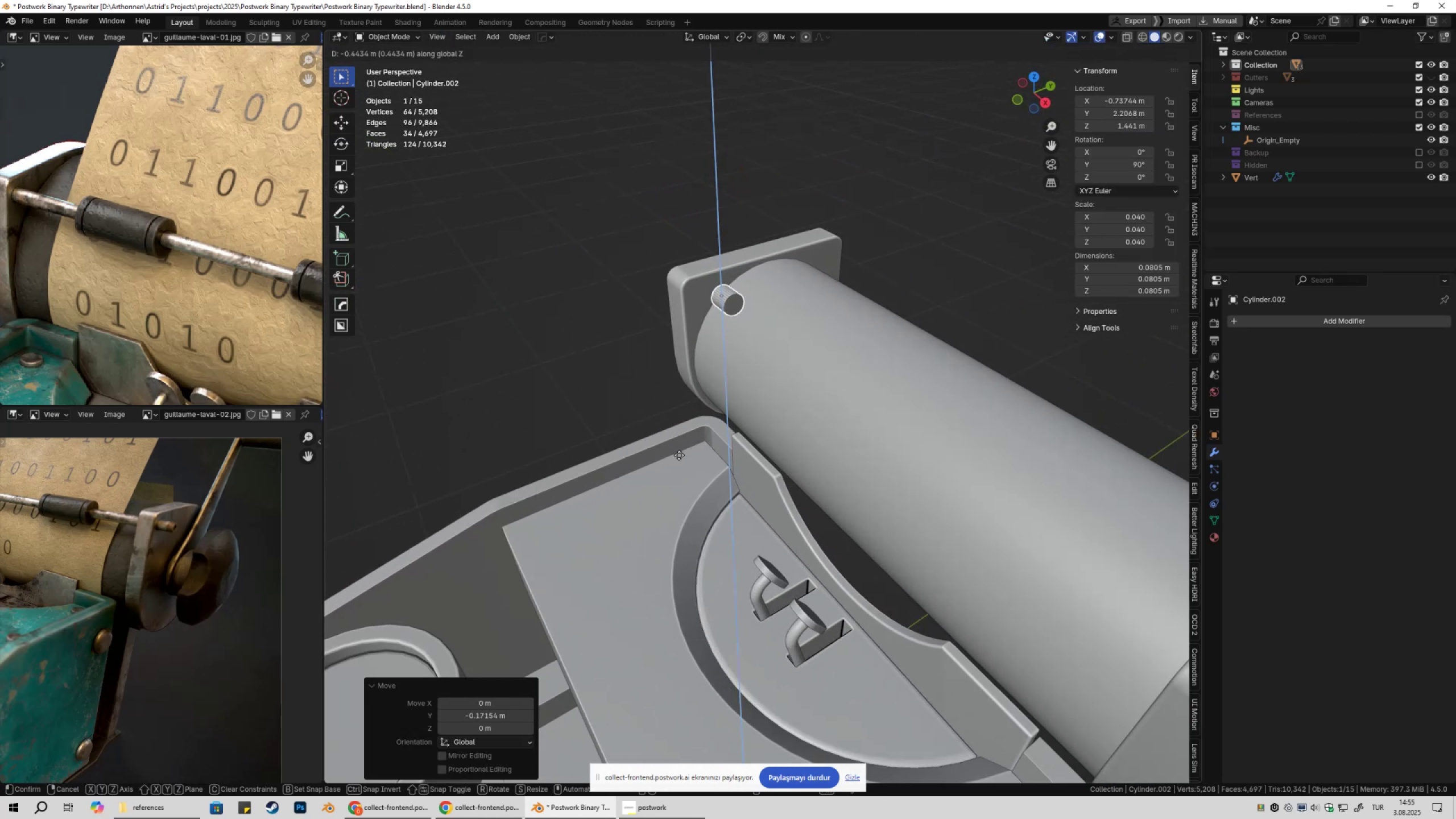 
left_click([679, 459])
 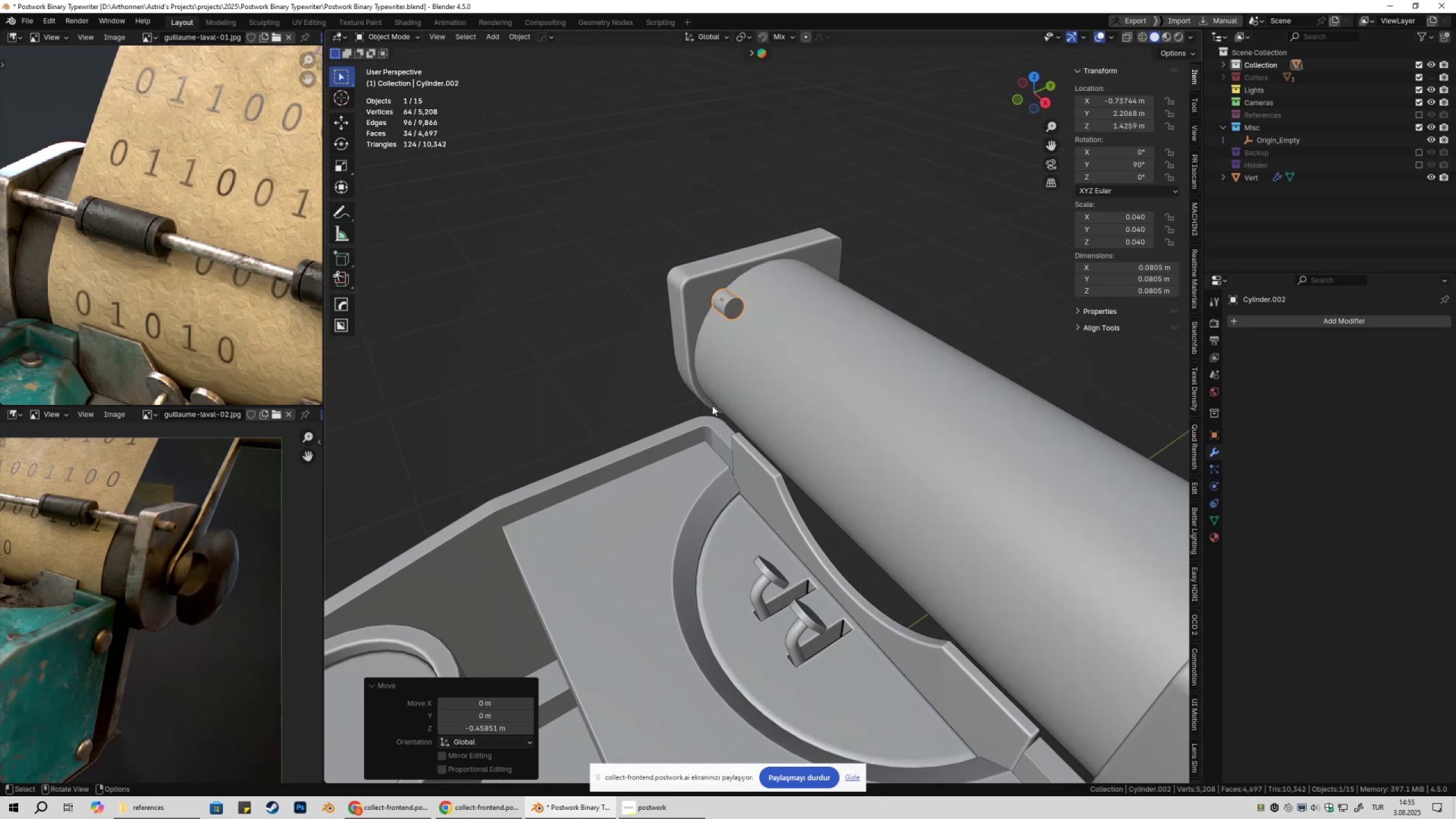 
type(gyx)
 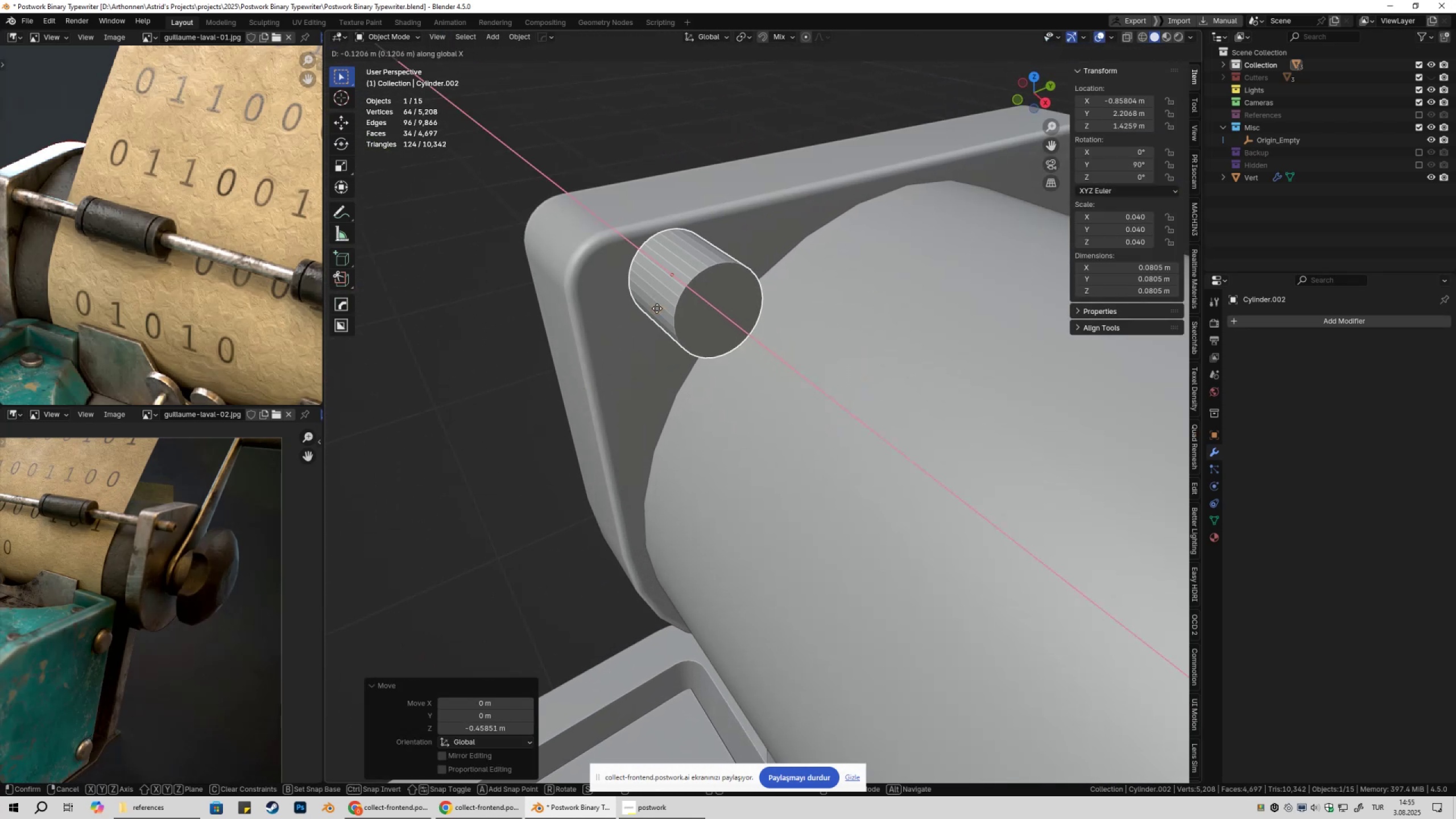 
scroll: coordinate [733, 403], scroll_direction: up, amount: 5.0
 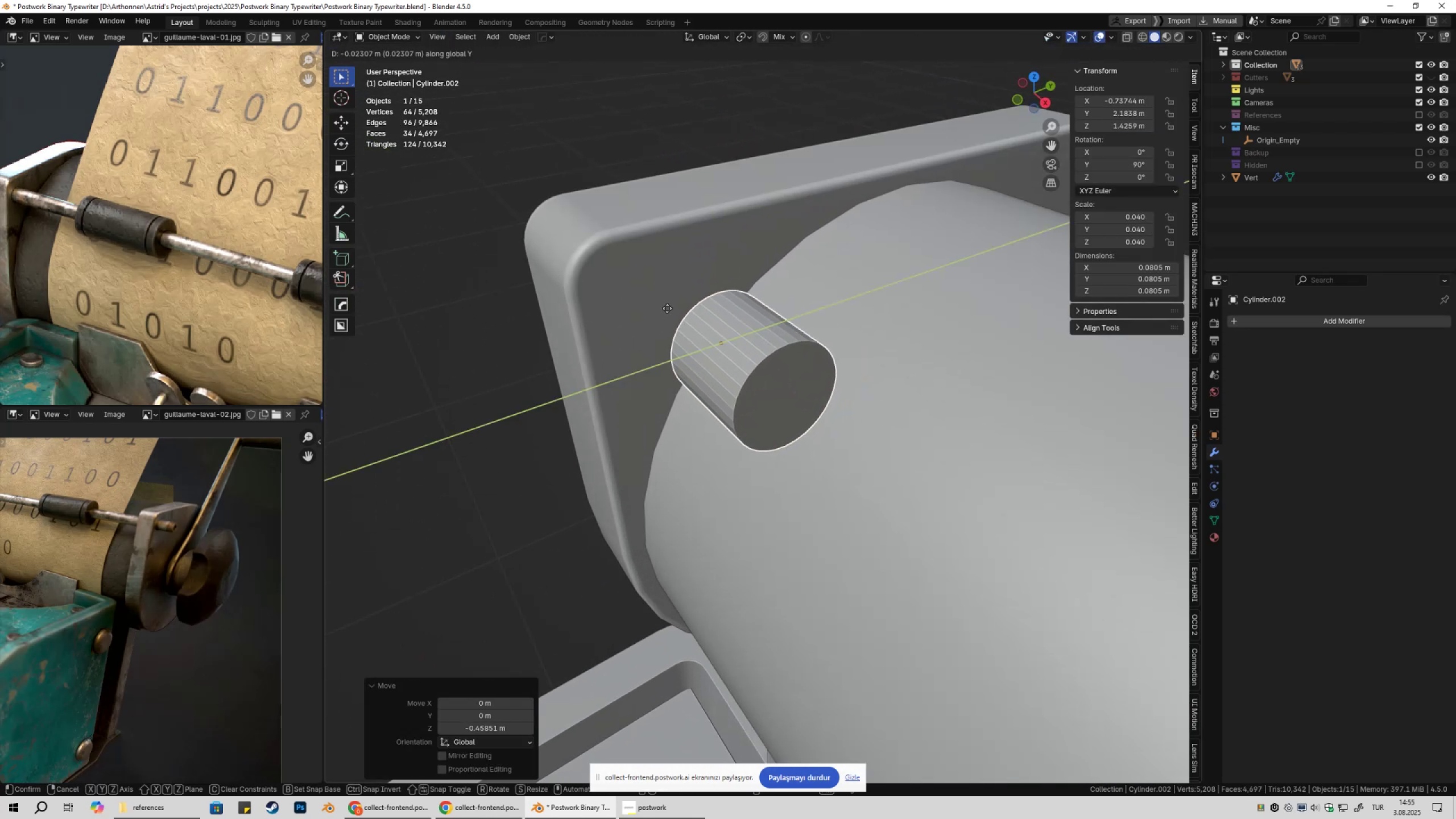 
hold_key(key=ControlLeft, duration=0.53)
left_click([657, 308])
 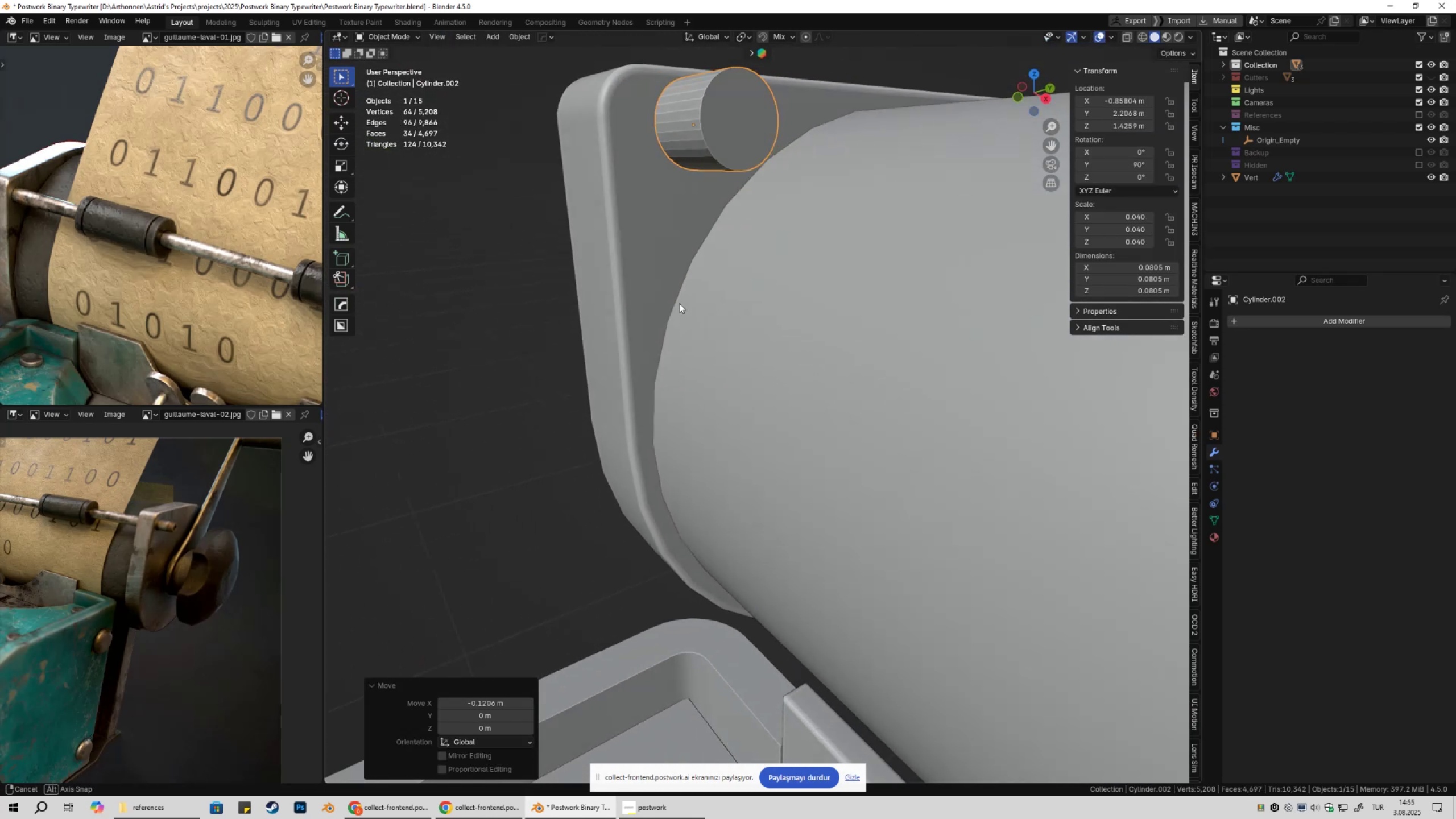 
scroll: coordinate [667, 300], scroll_direction: down, amount: 1.0
 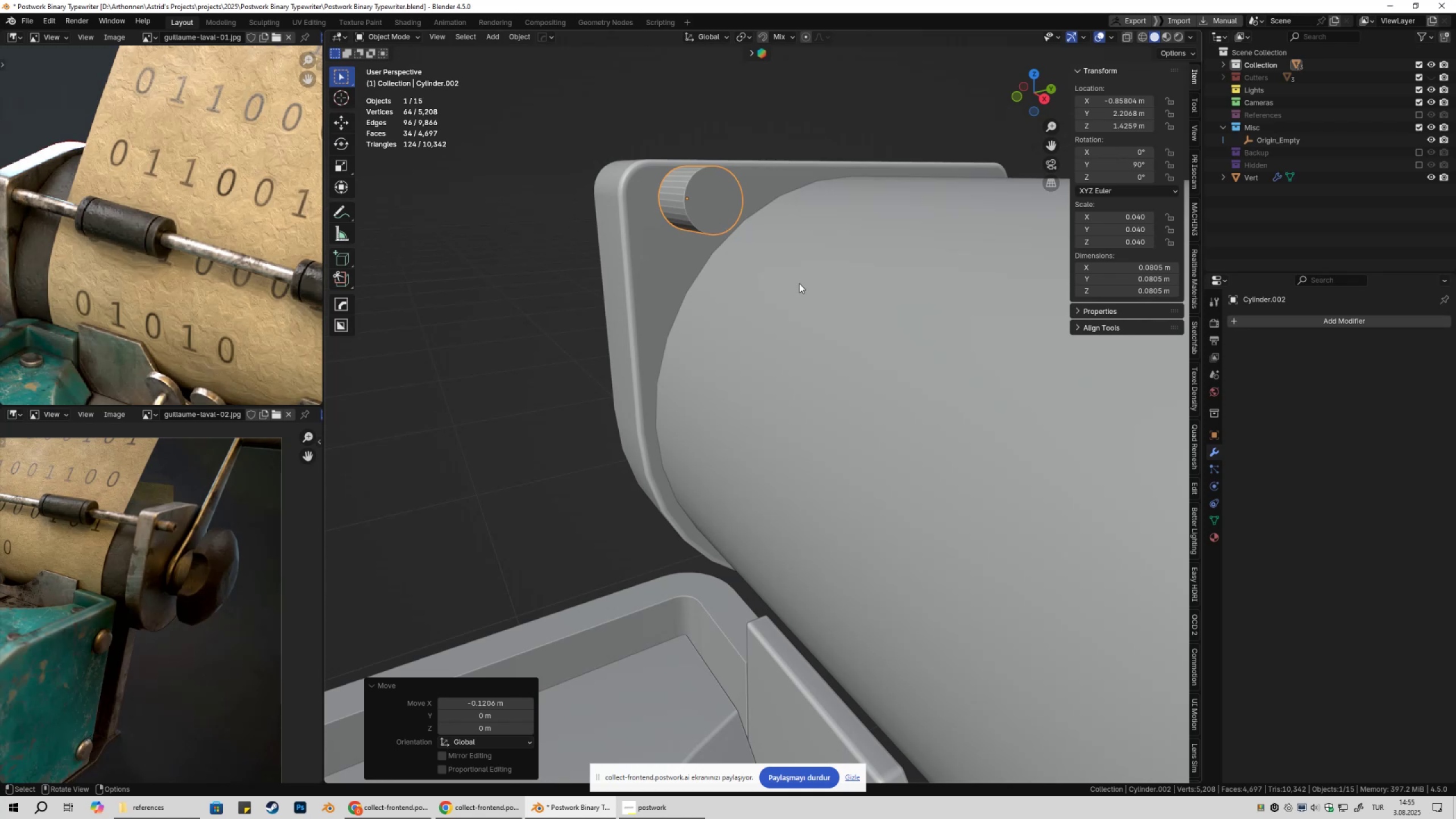 
key(Tab)
 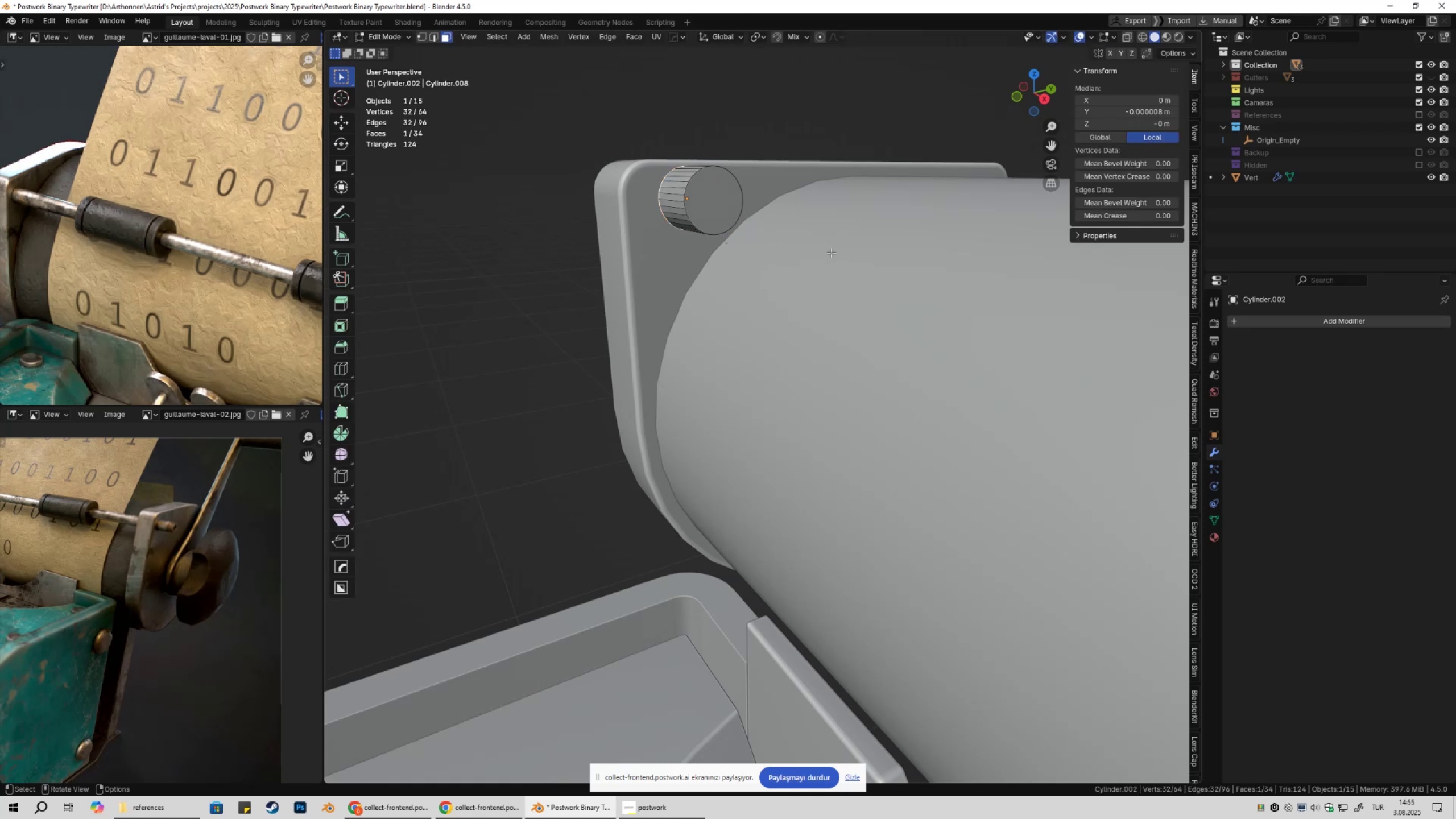 
key(Tab)
 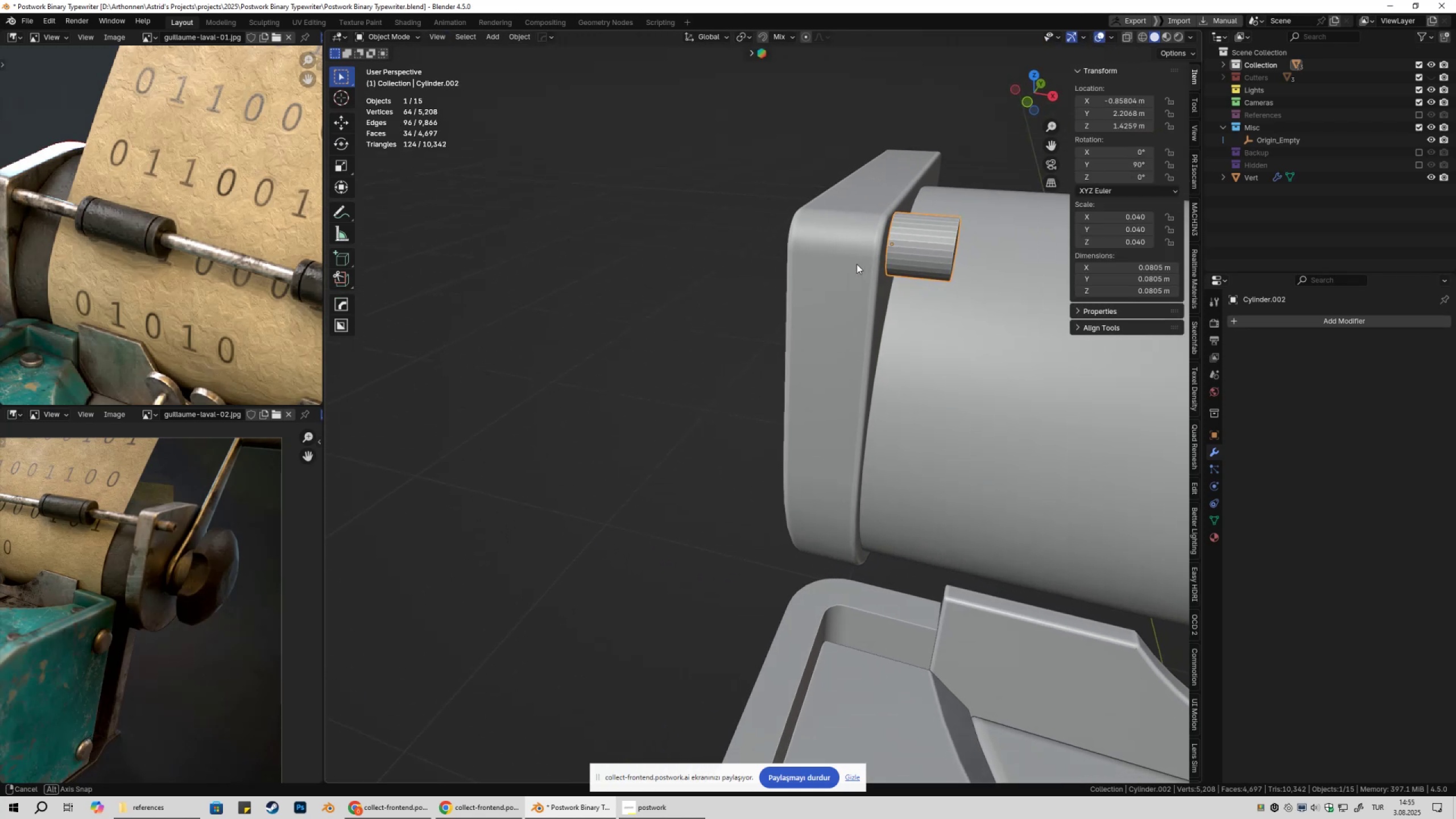 
key(S)
 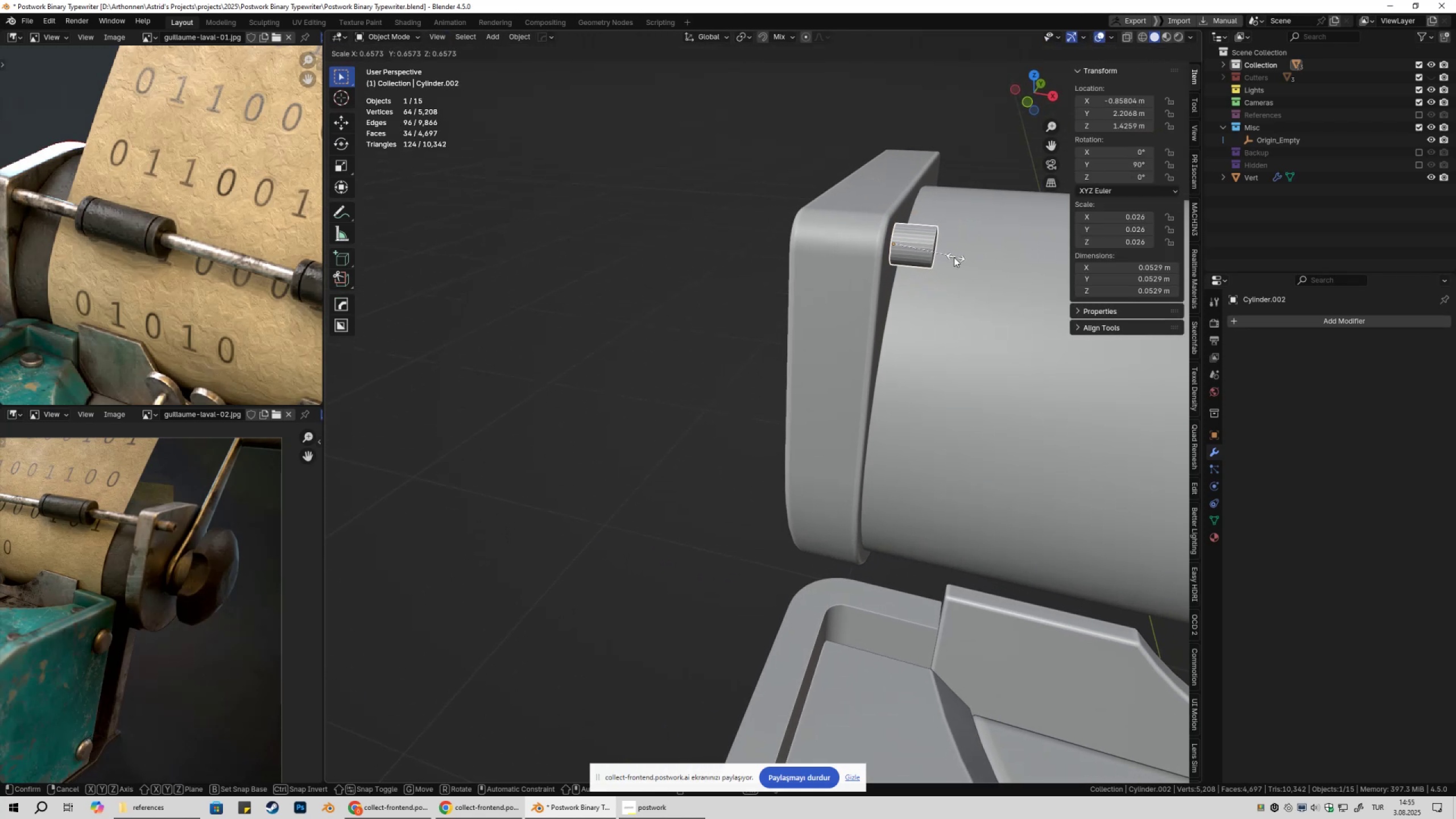 
left_click([954, 257])
 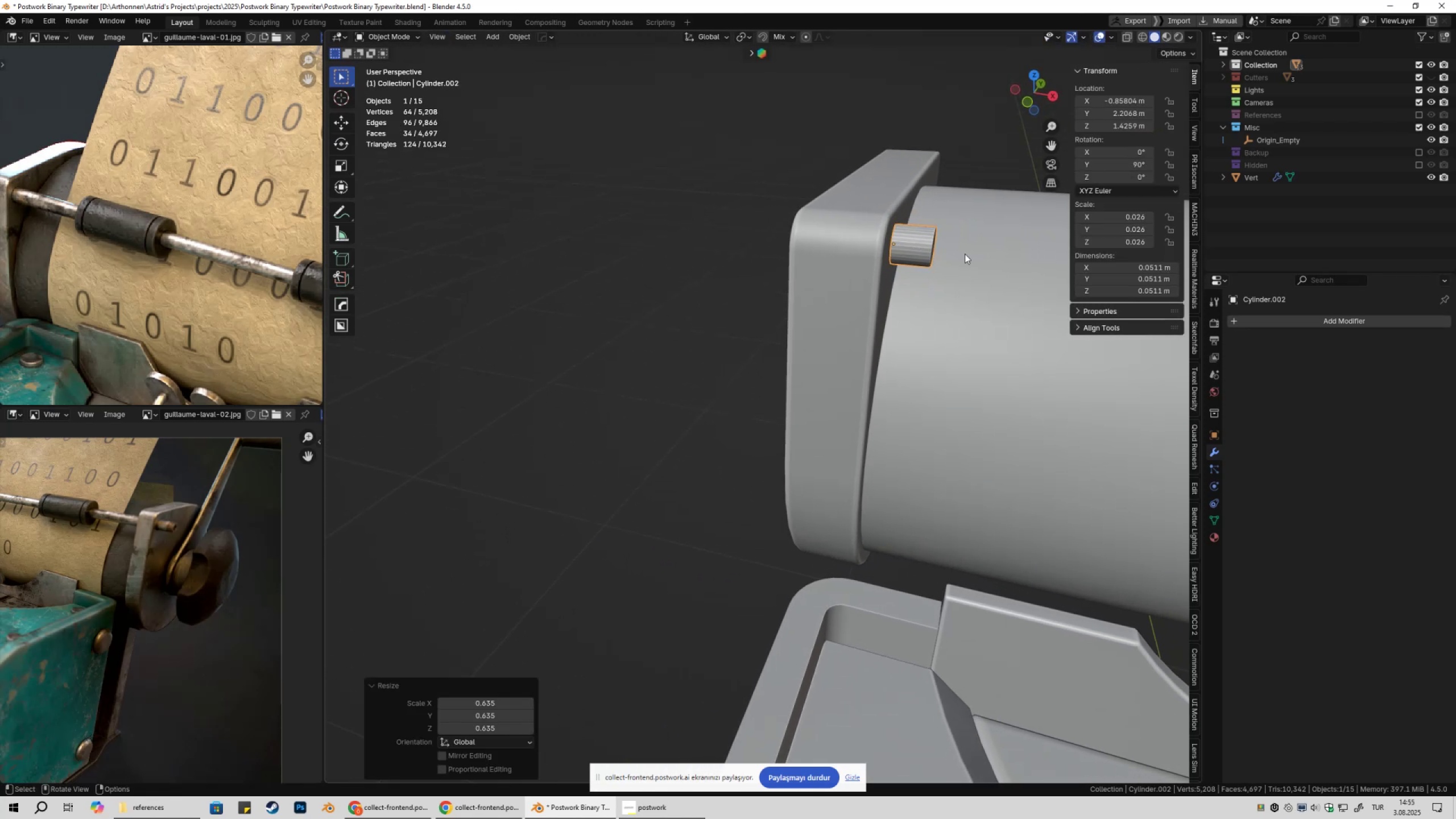 
key(Shift+ShiftLeft)
 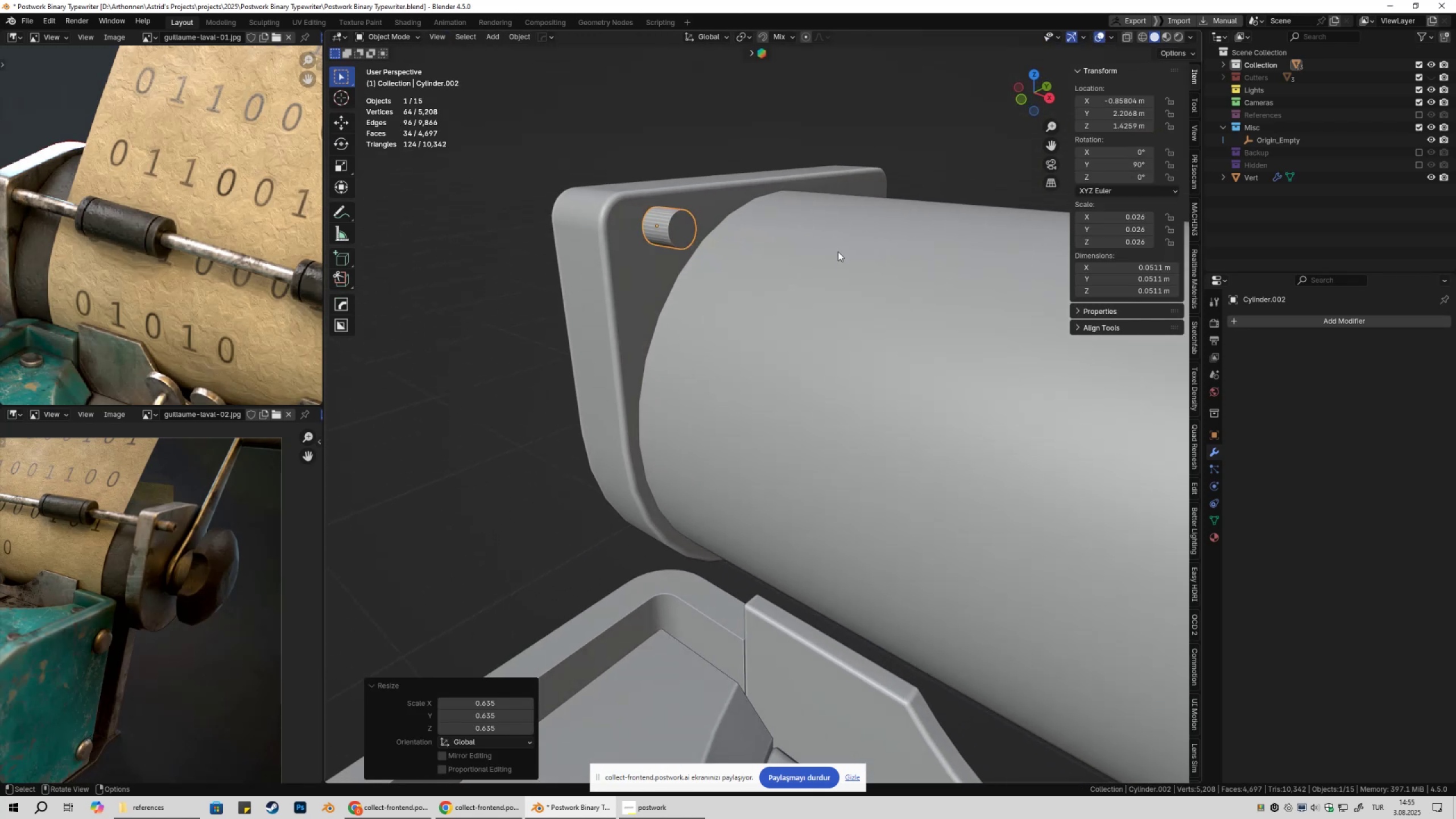 
right_click([838, 252])
 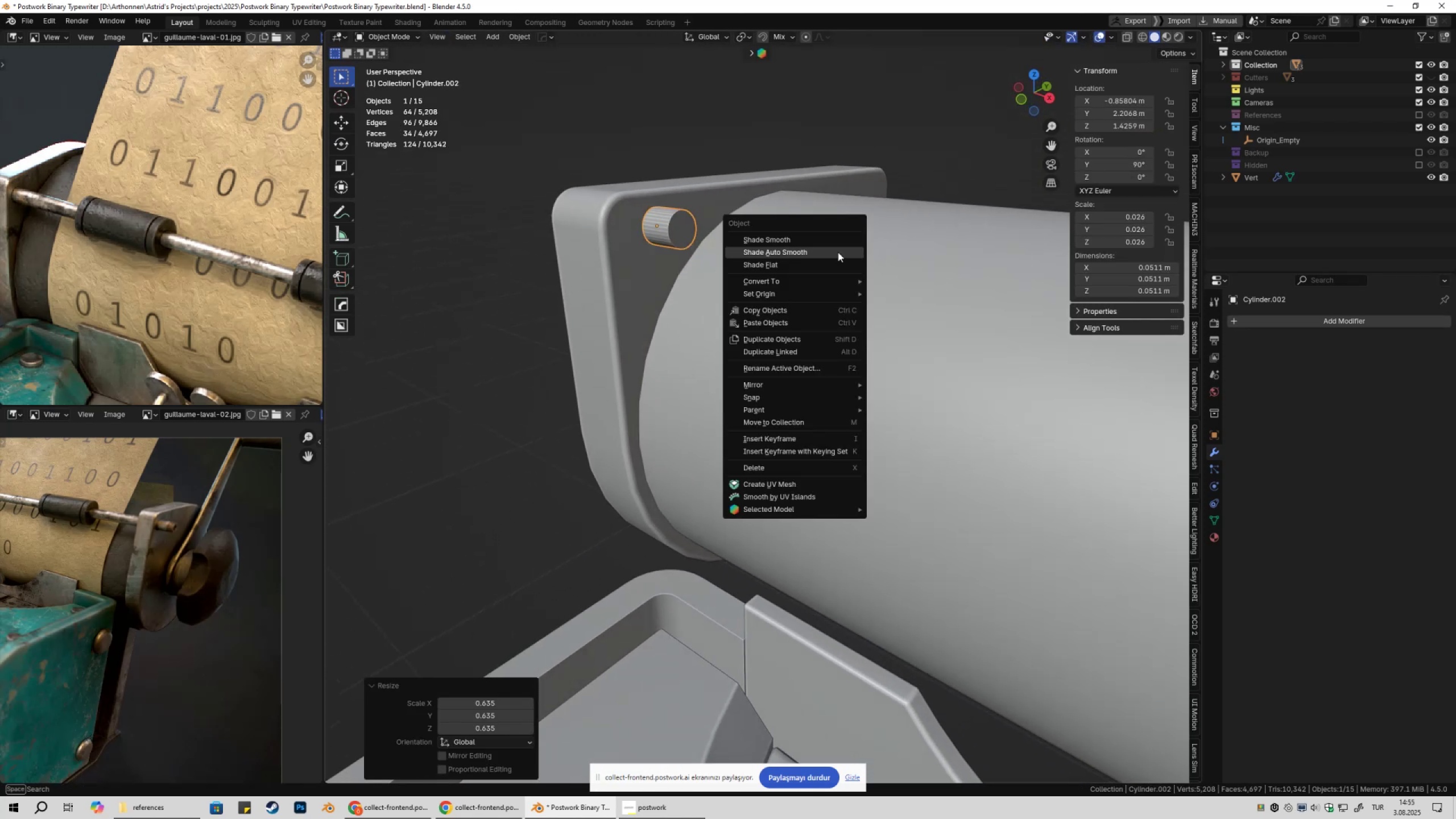 
left_click([838, 252])
 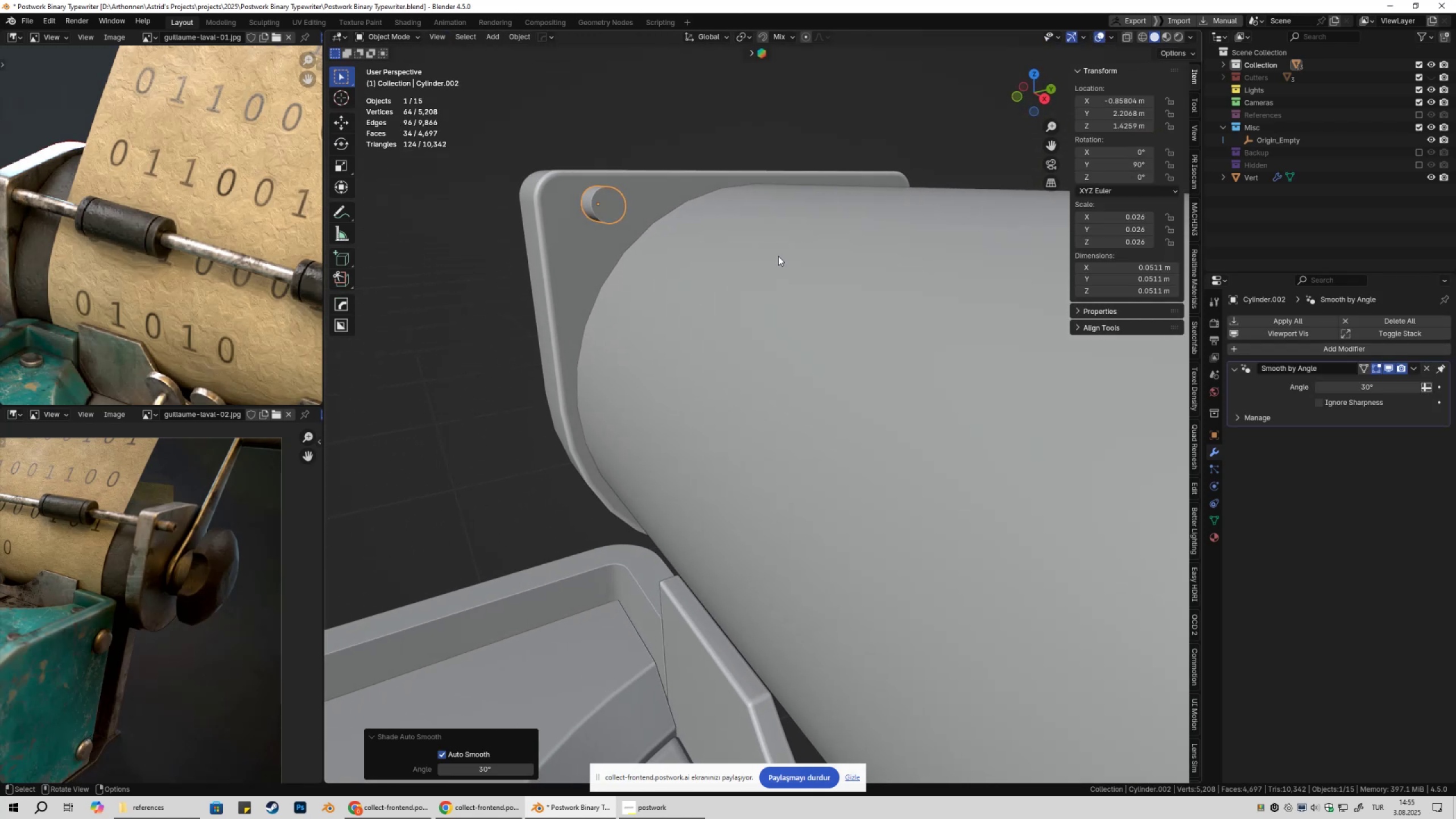 
key(Shift+ShiftLeft)
 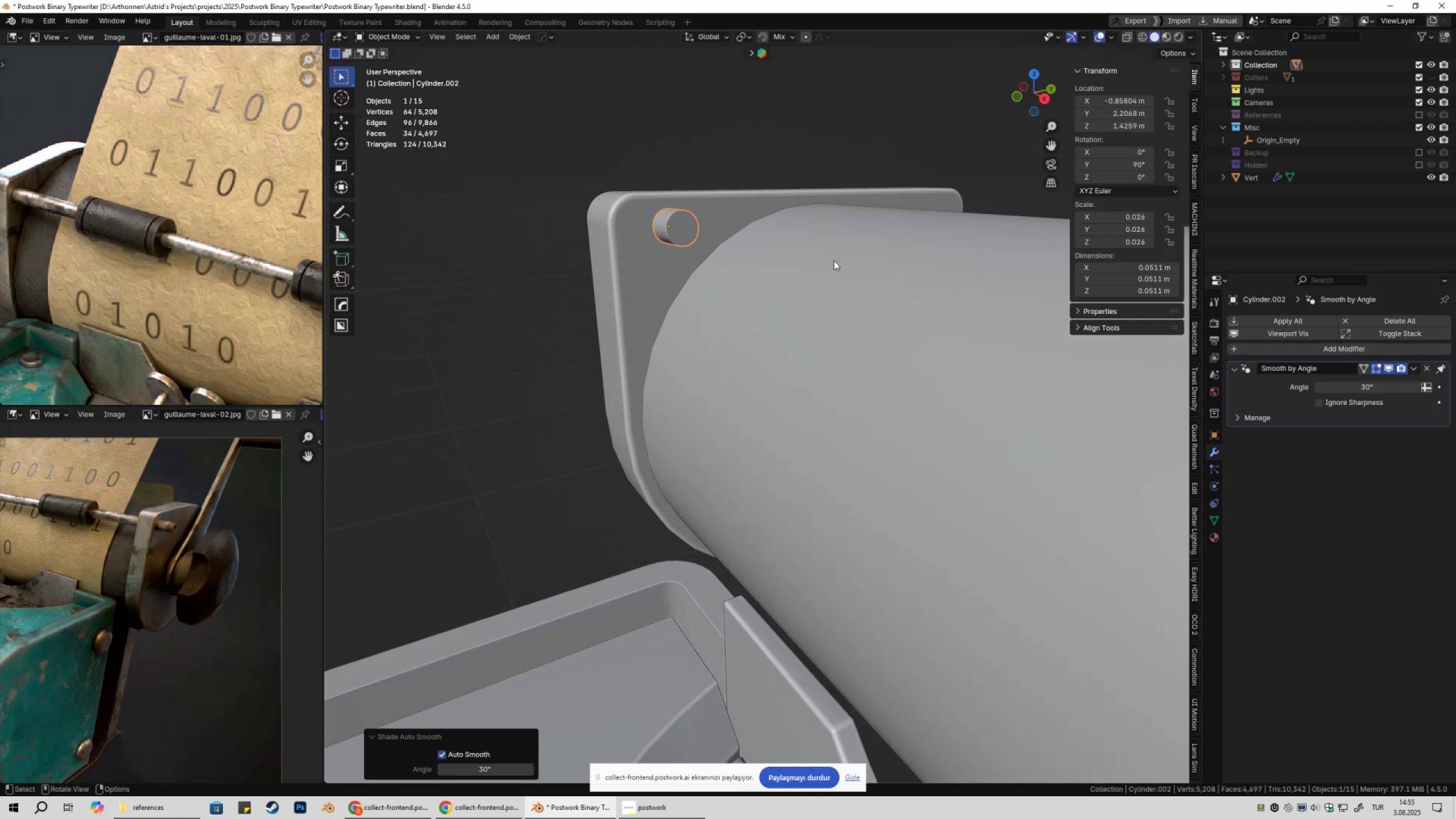 
key(S)
 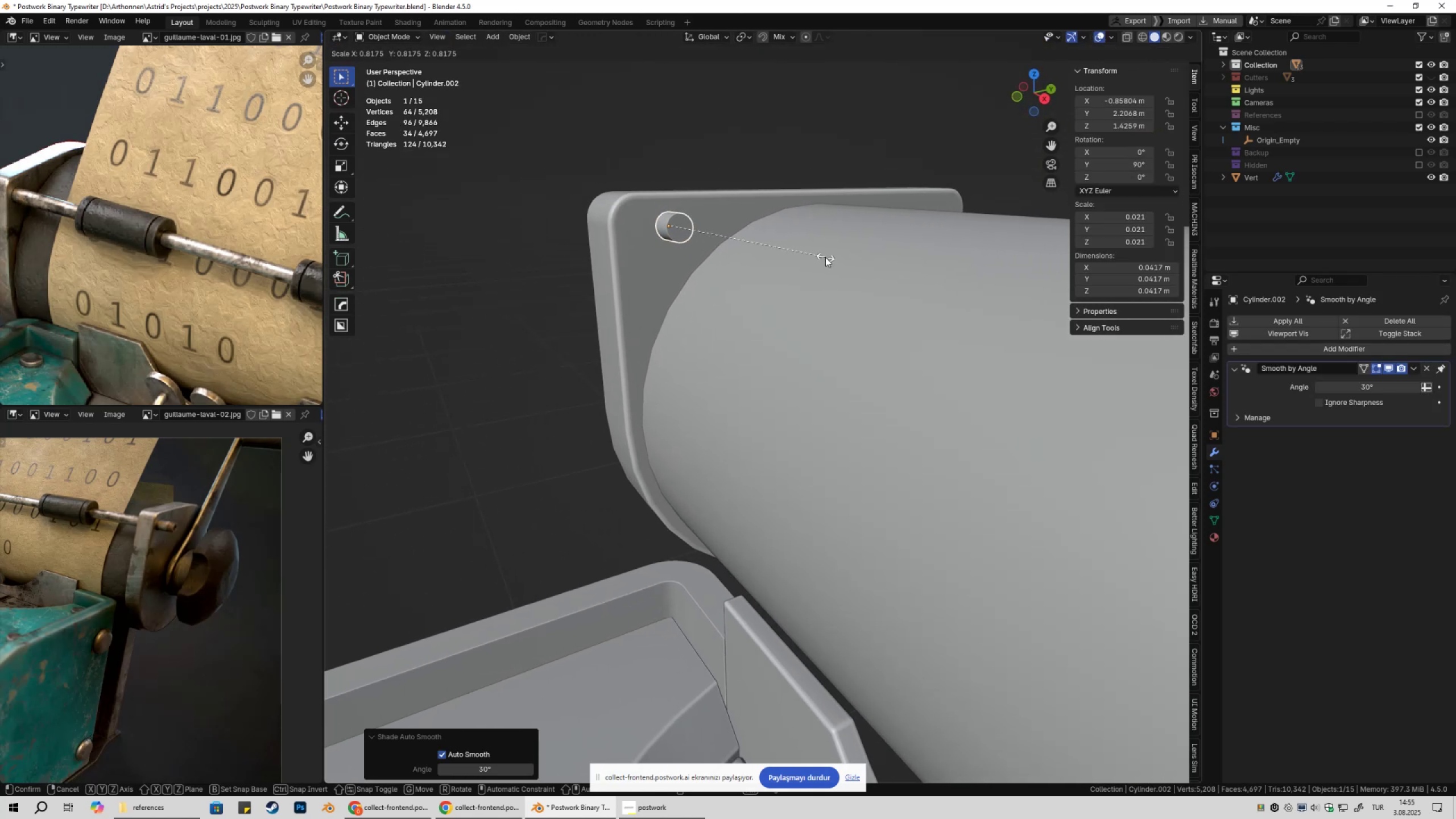 
left_click([825, 257])
 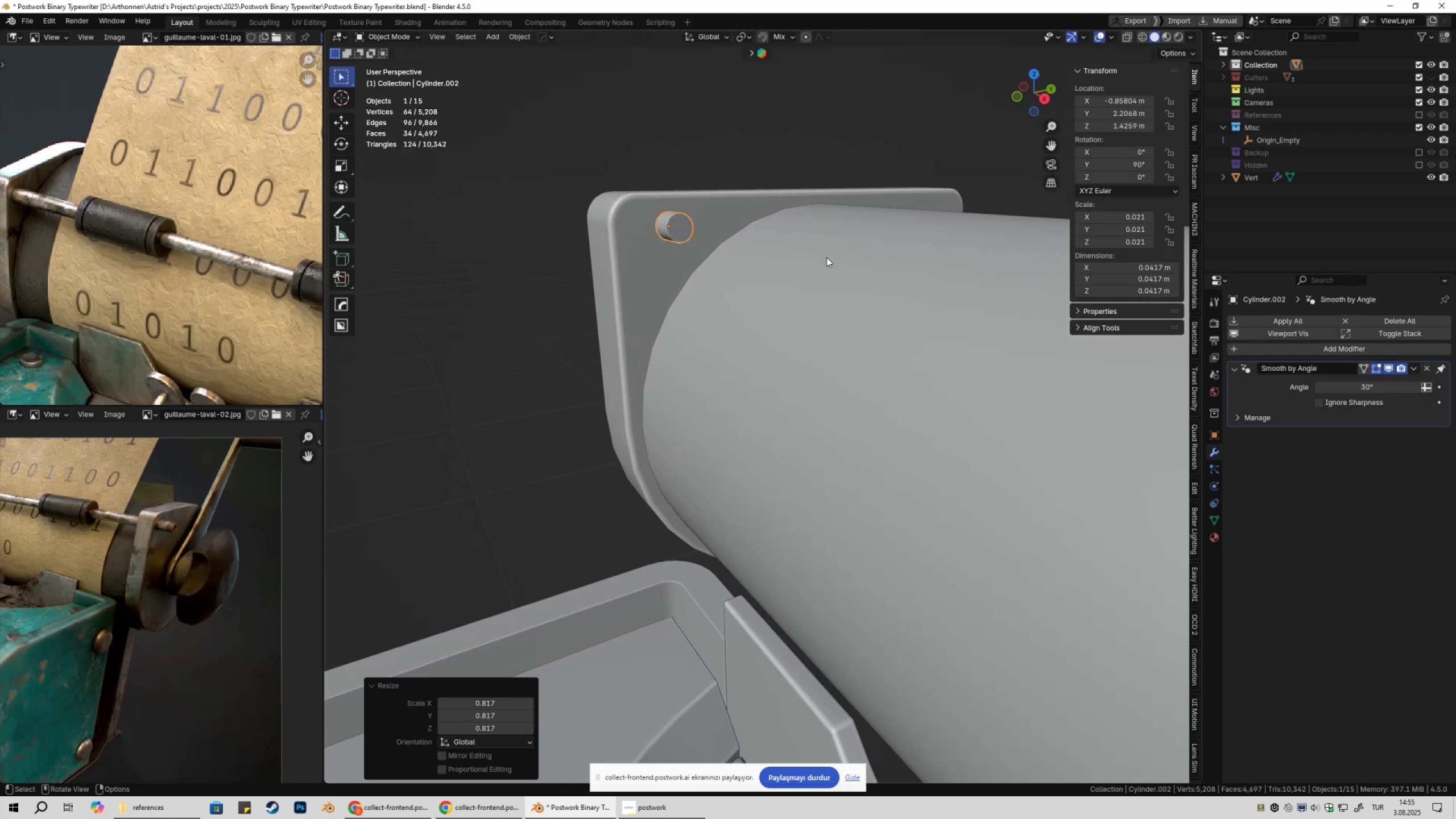 
key(Control+ControlLeft)
 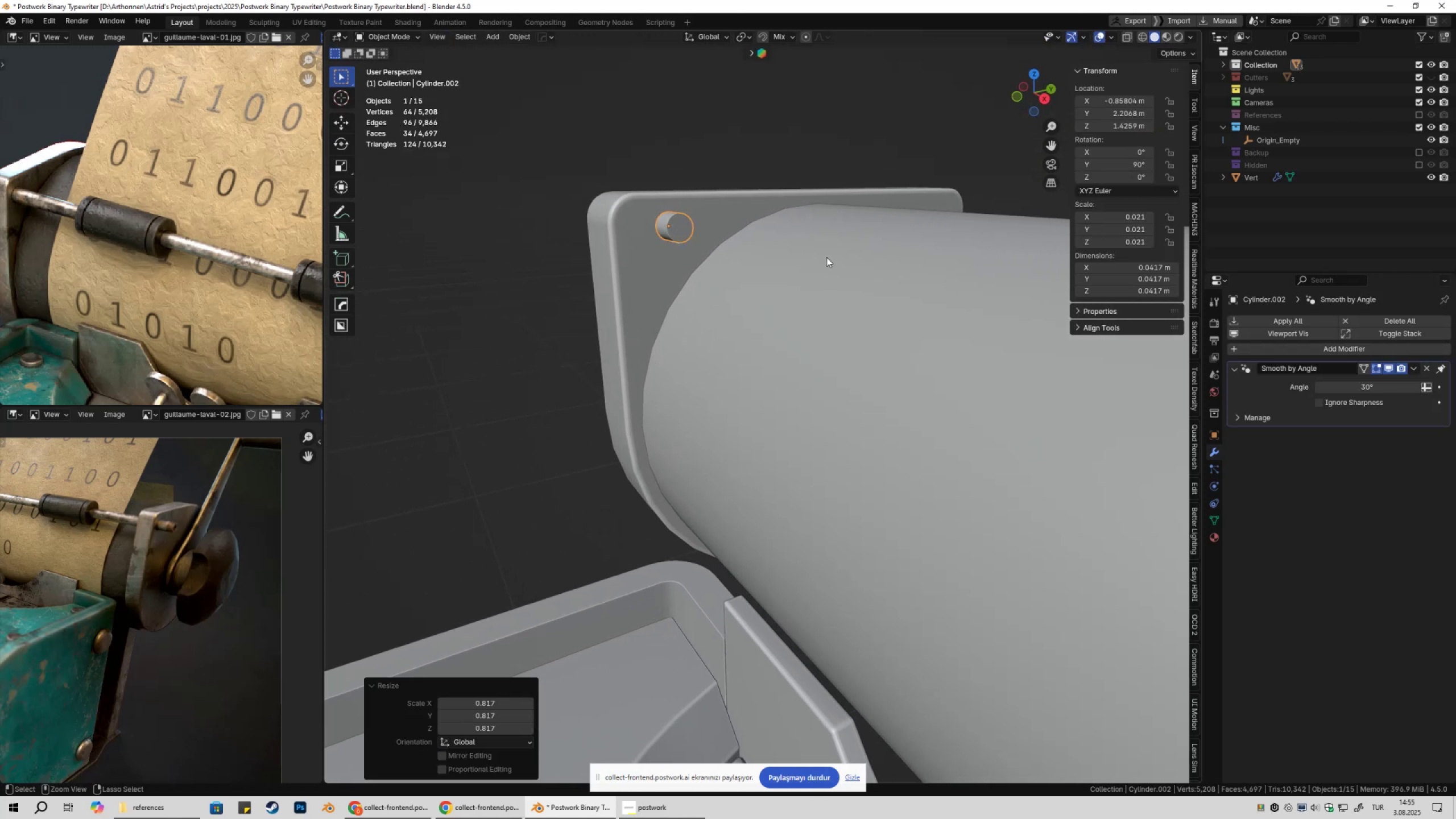 
key(Control+A)
 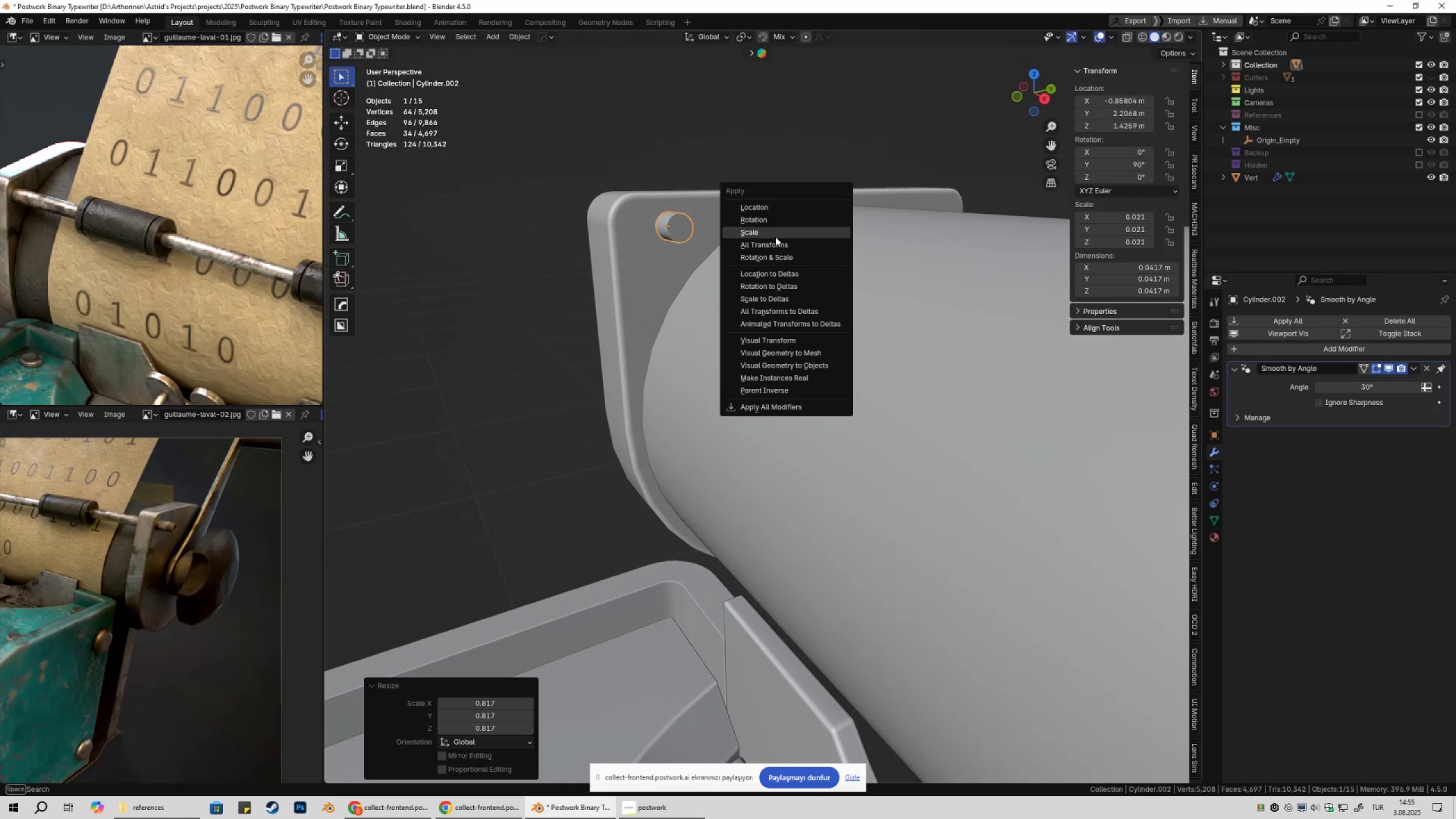 
left_click([775, 237])
 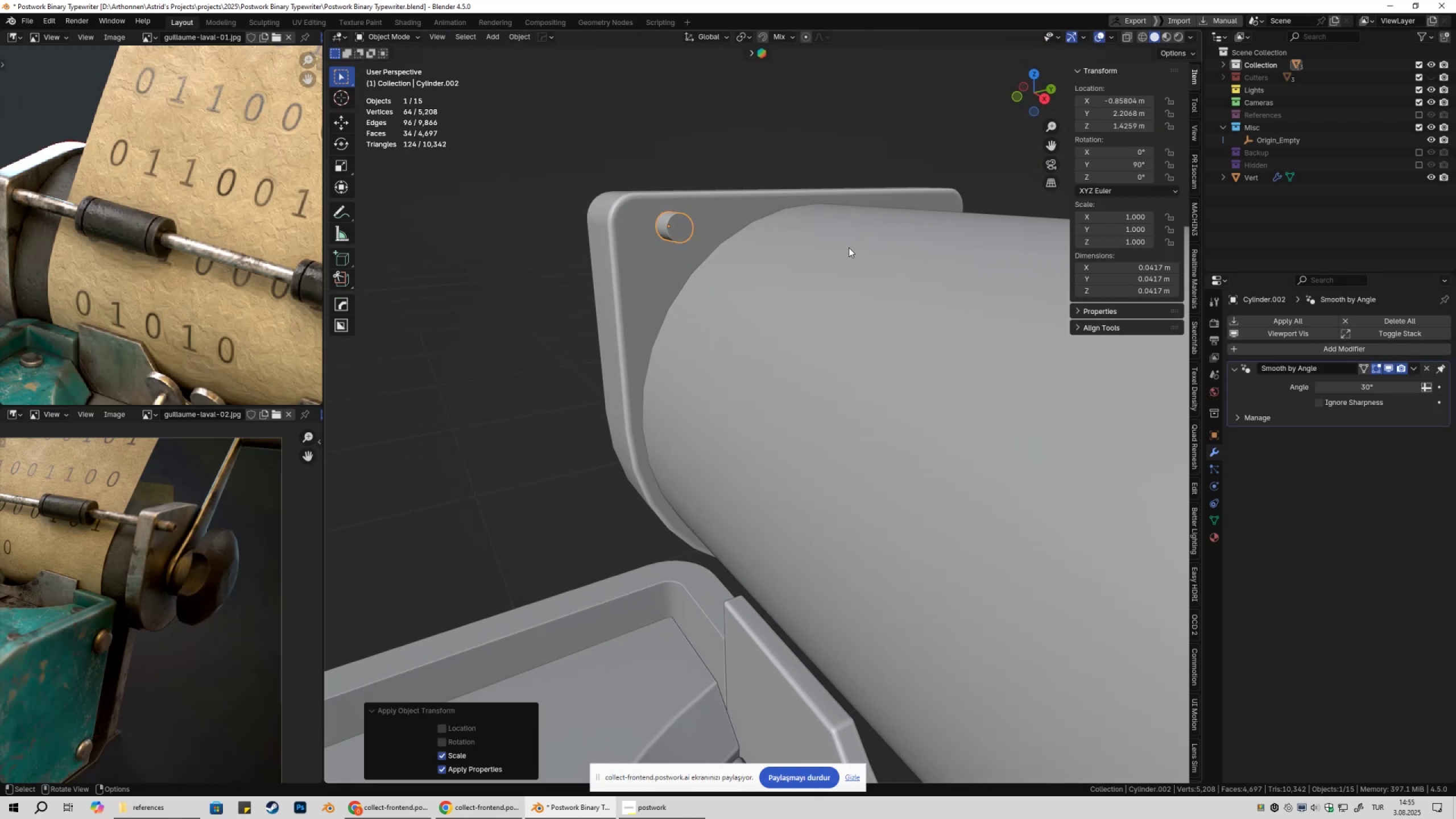 
key(Control+ControlLeft)
 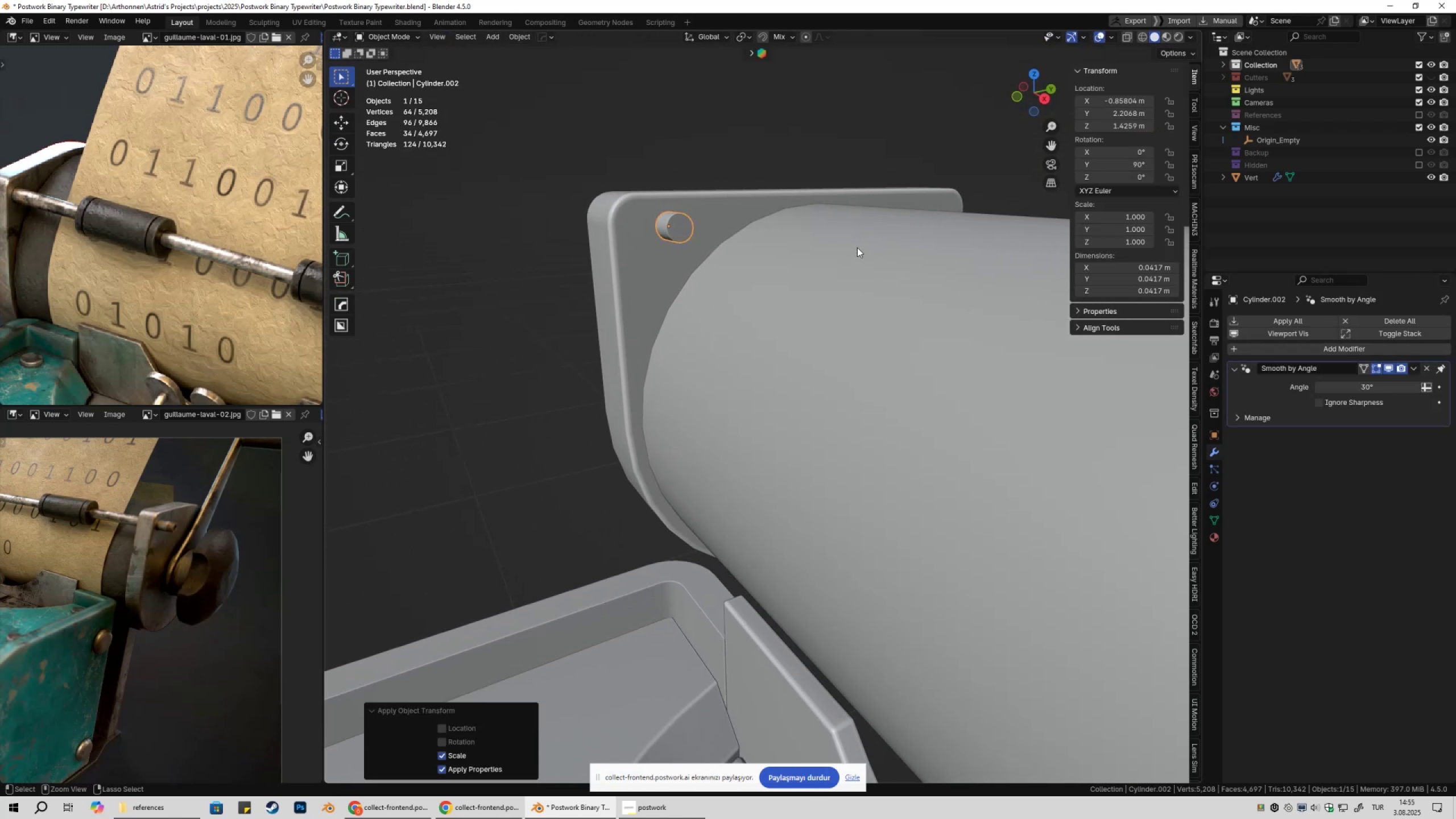 
key(Control+A)
 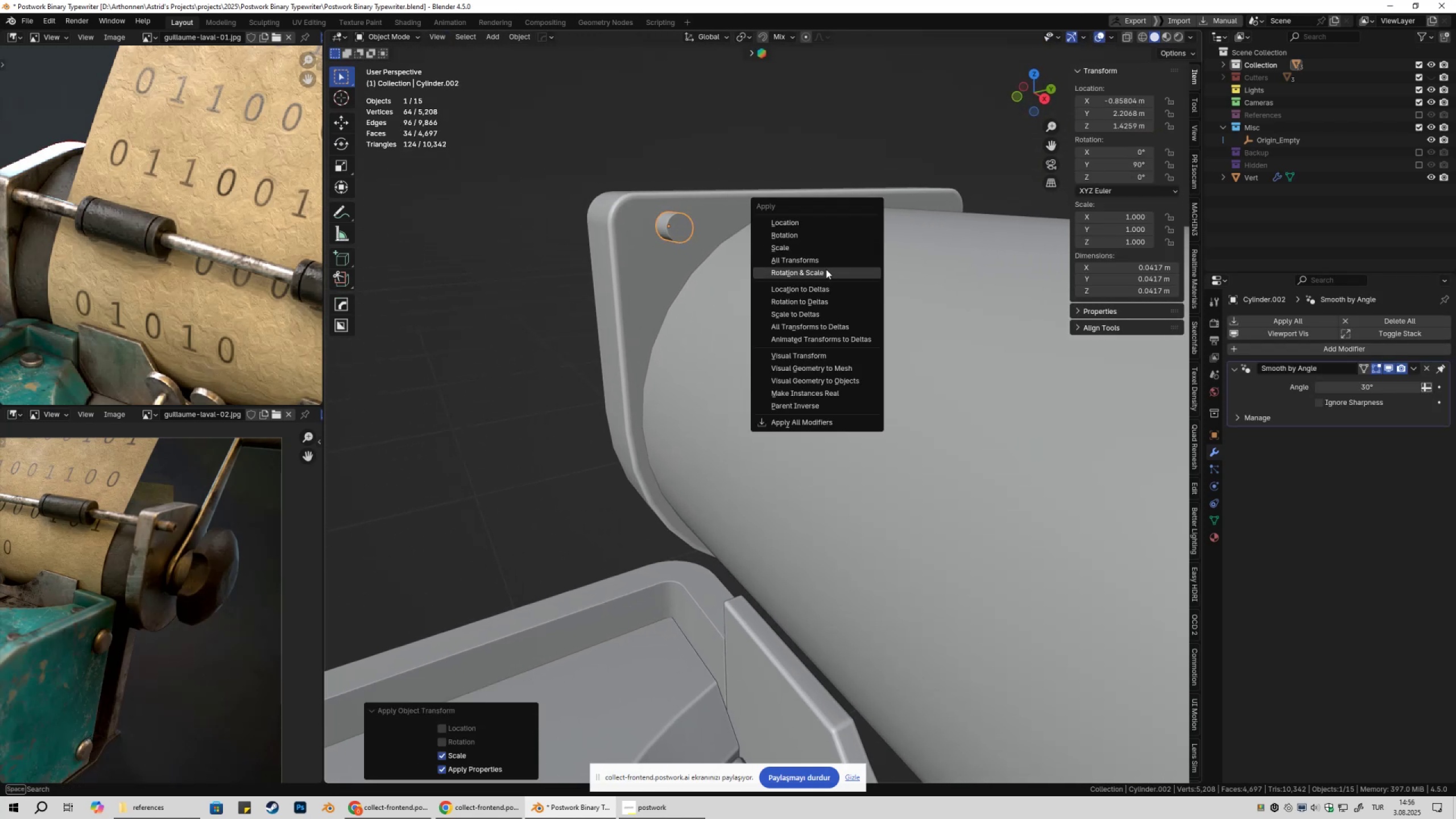 
left_click([824, 270])
 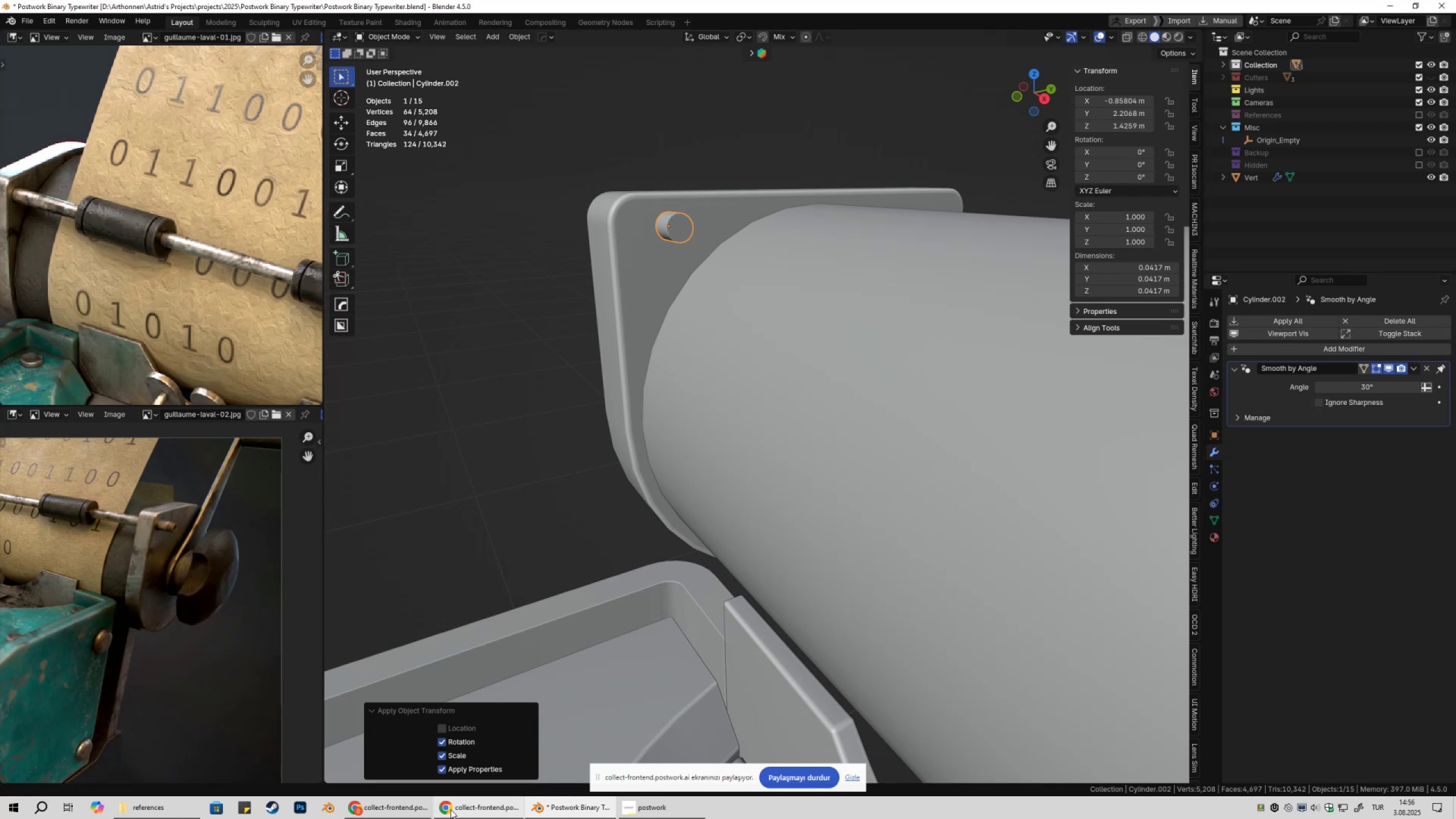 
left_click([423, 817])
 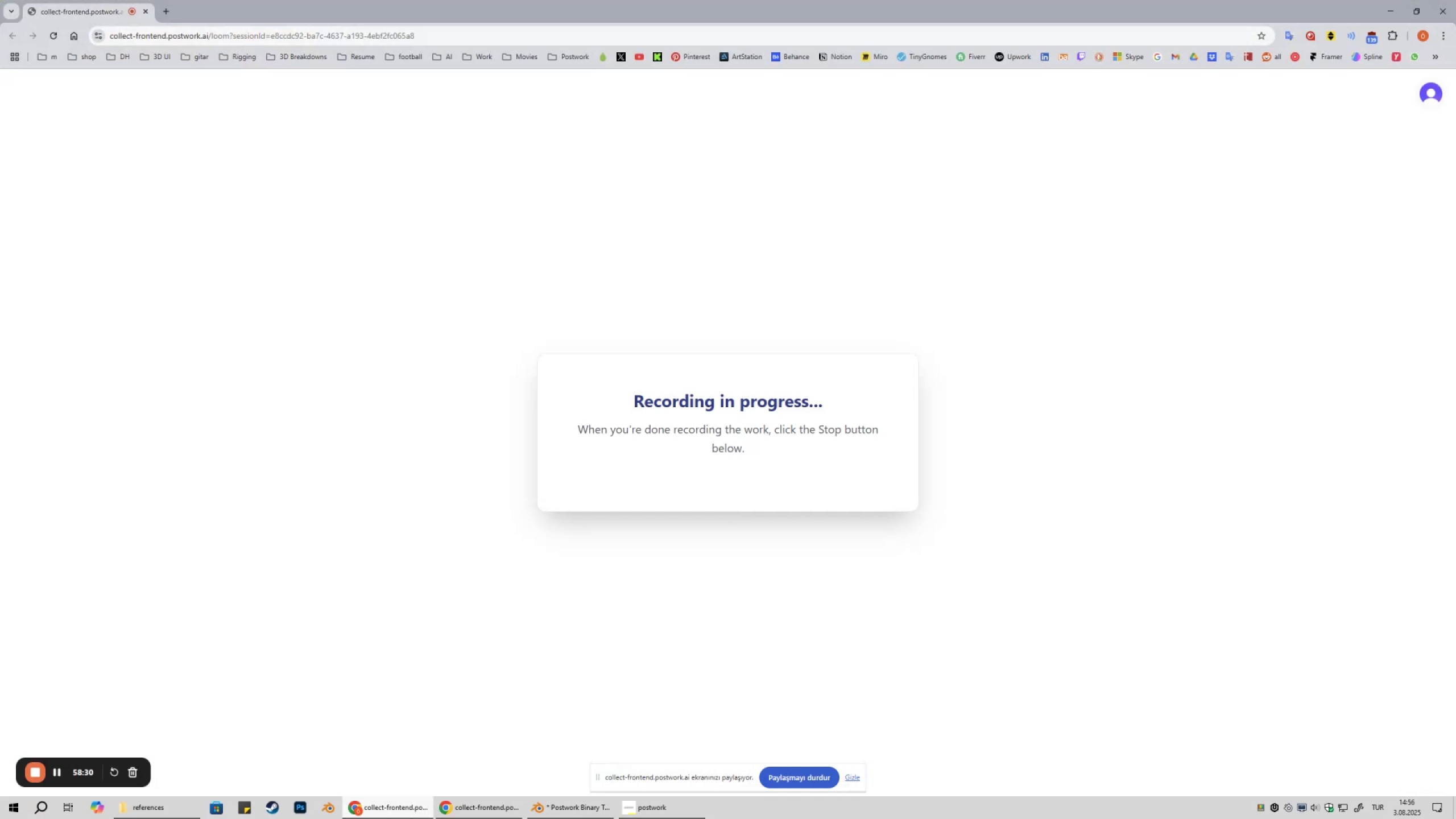 
left_click([411, 818])
 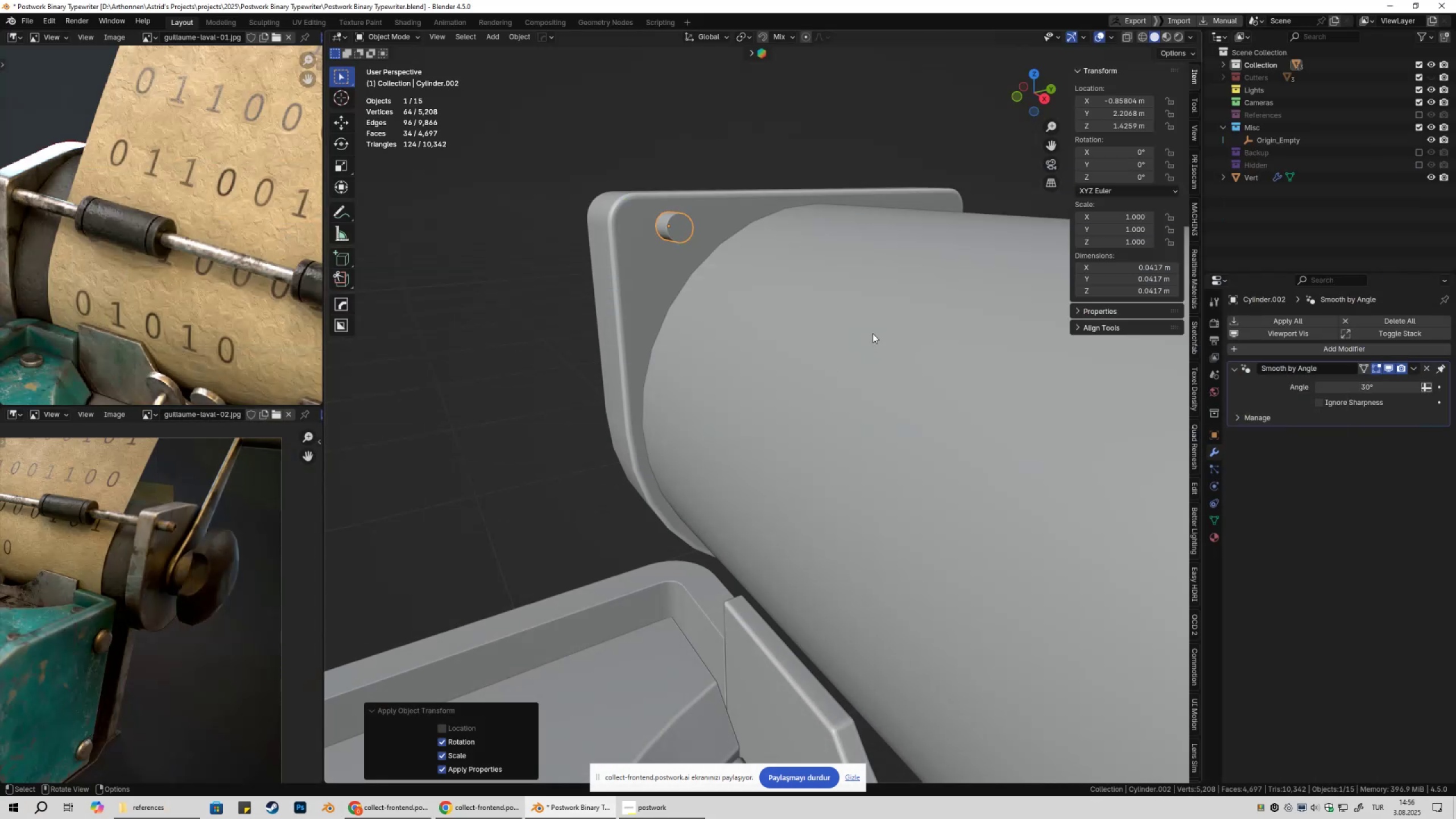 
type(gxy)
 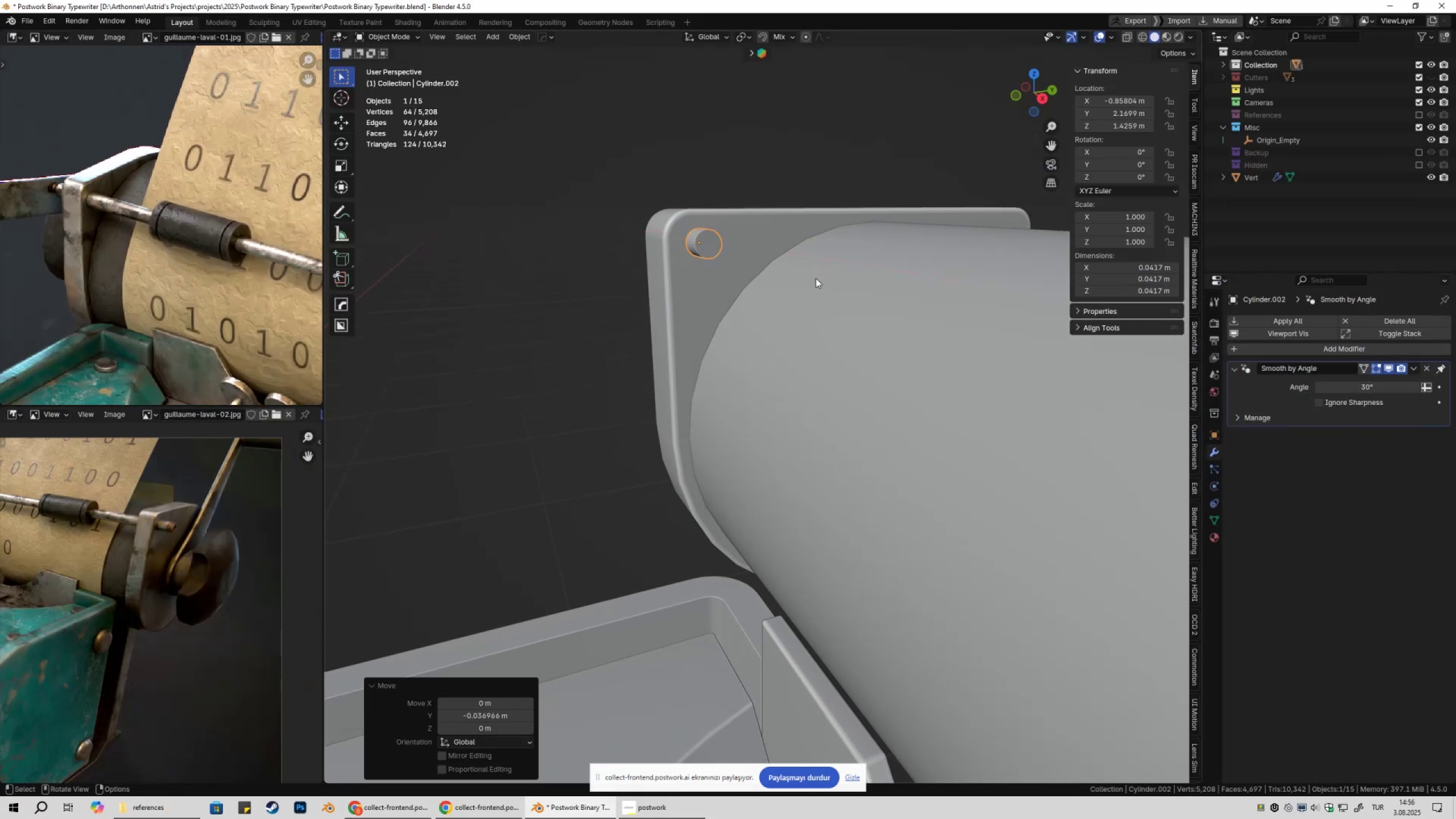 
scroll: coordinate [124, 255], scroll_direction: down, amount: 2.0
 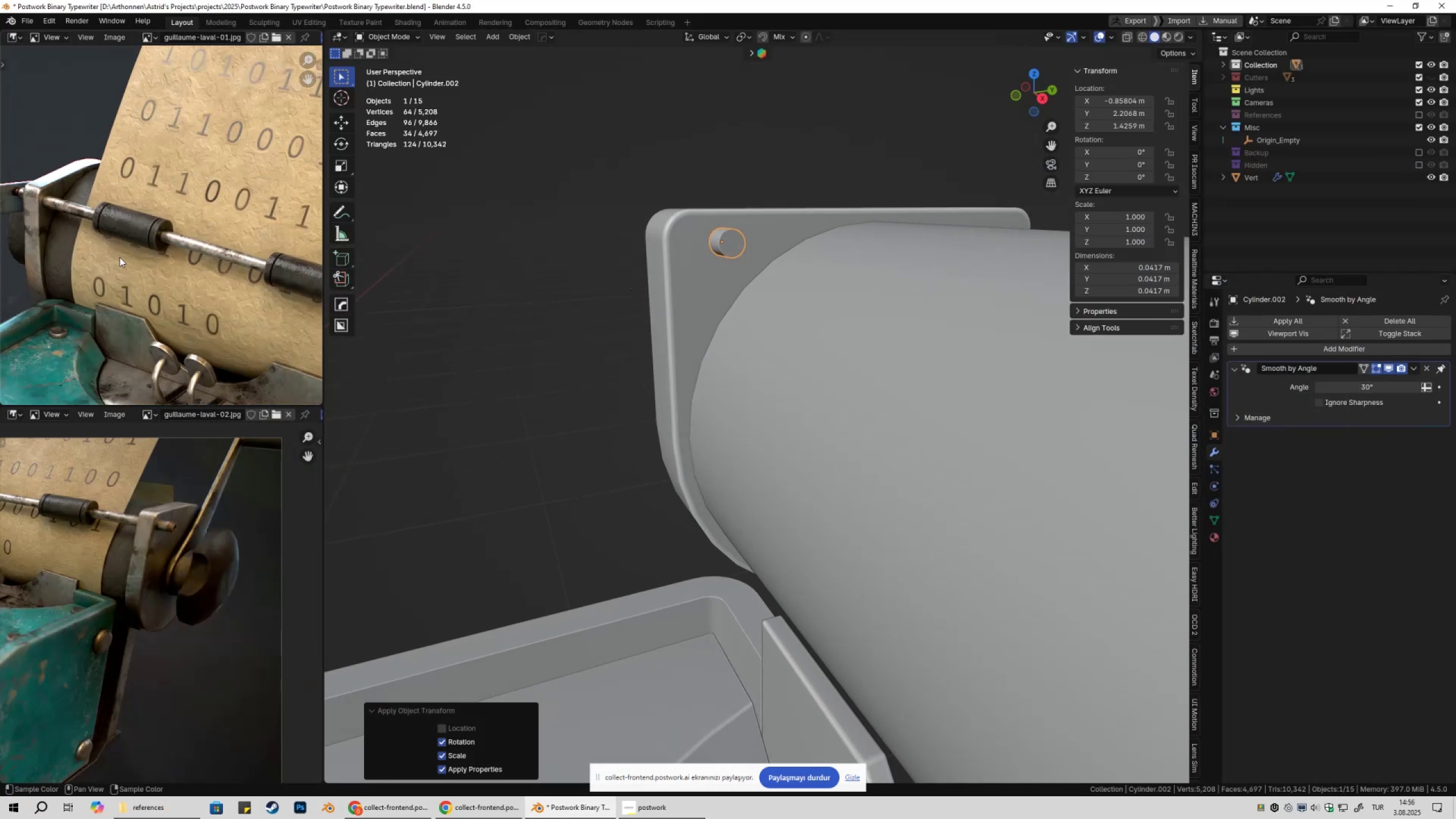 
scroll: coordinate [179, 260], scroll_direction: up, amount: 1.0
 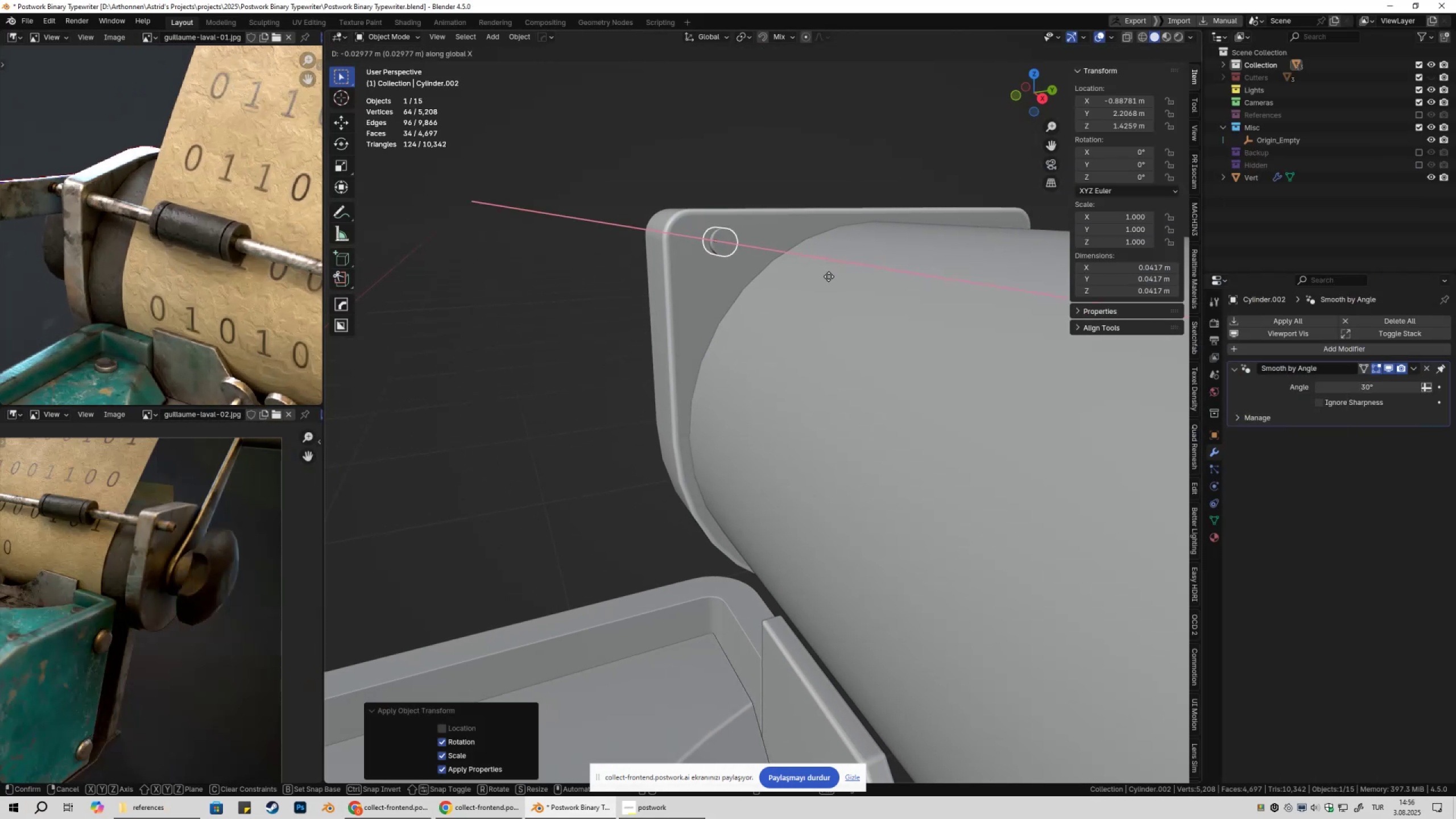 
left_click([816, 278])
 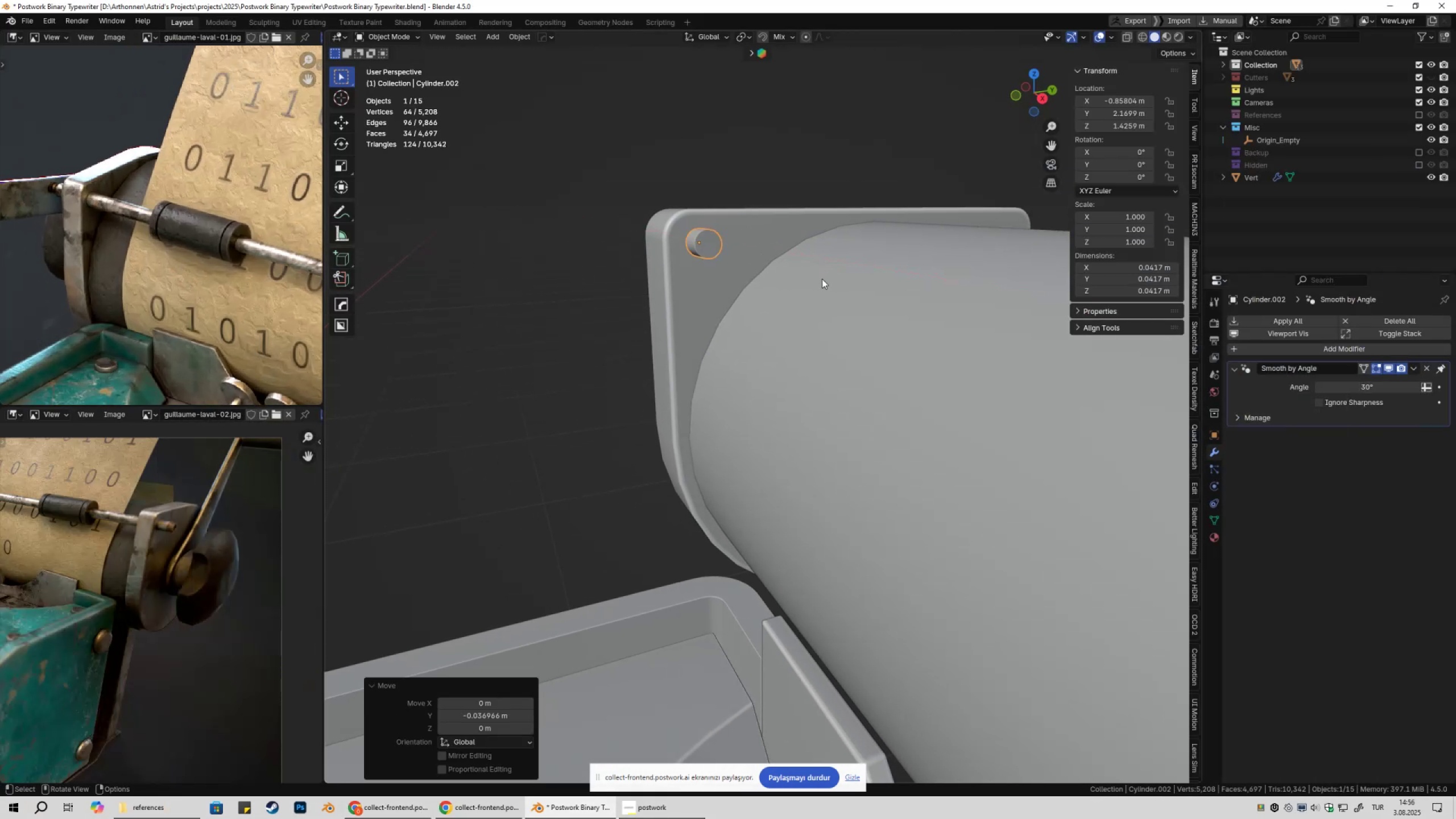 
key(Numpad3)
 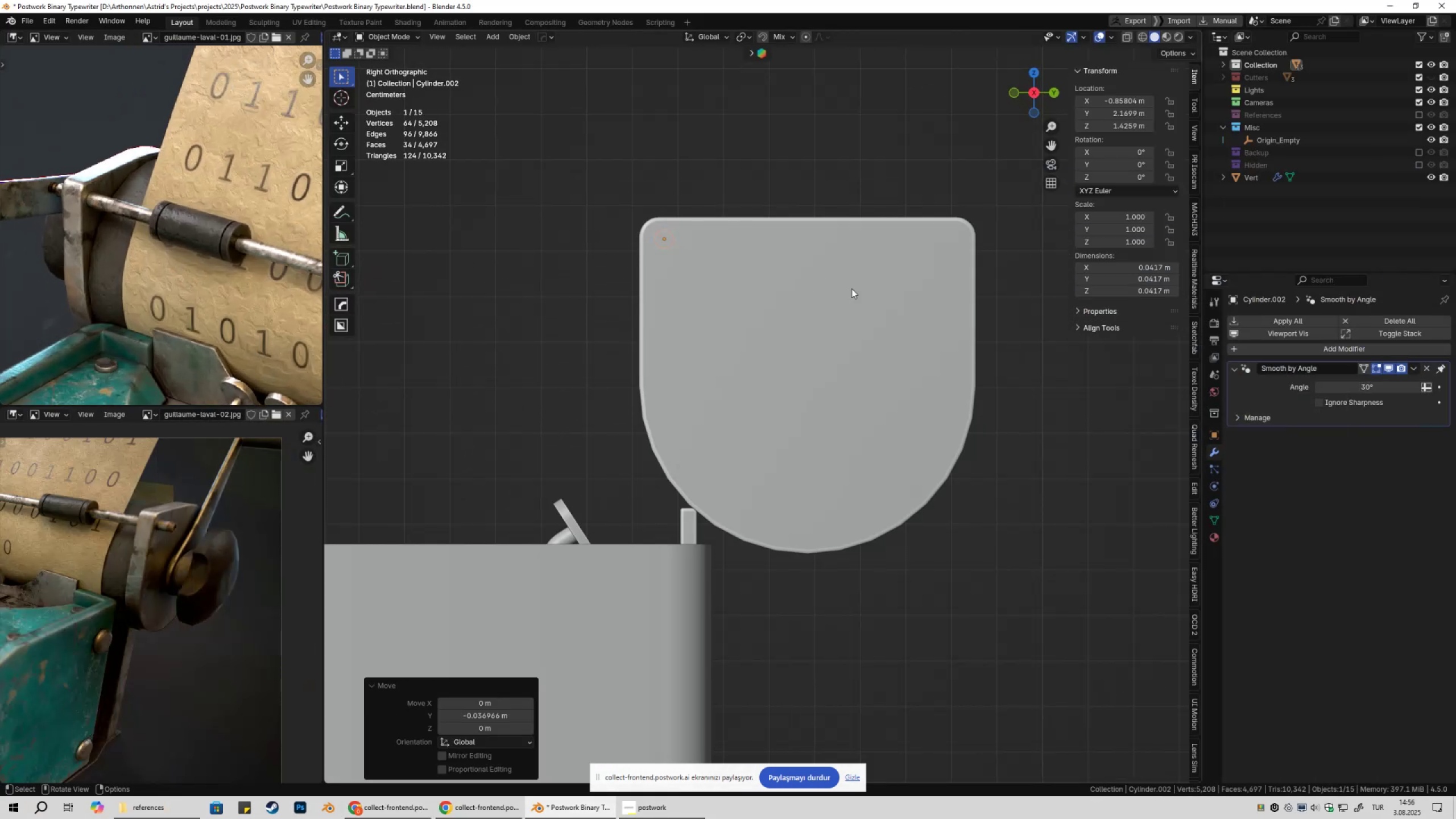 
key(Z)
 